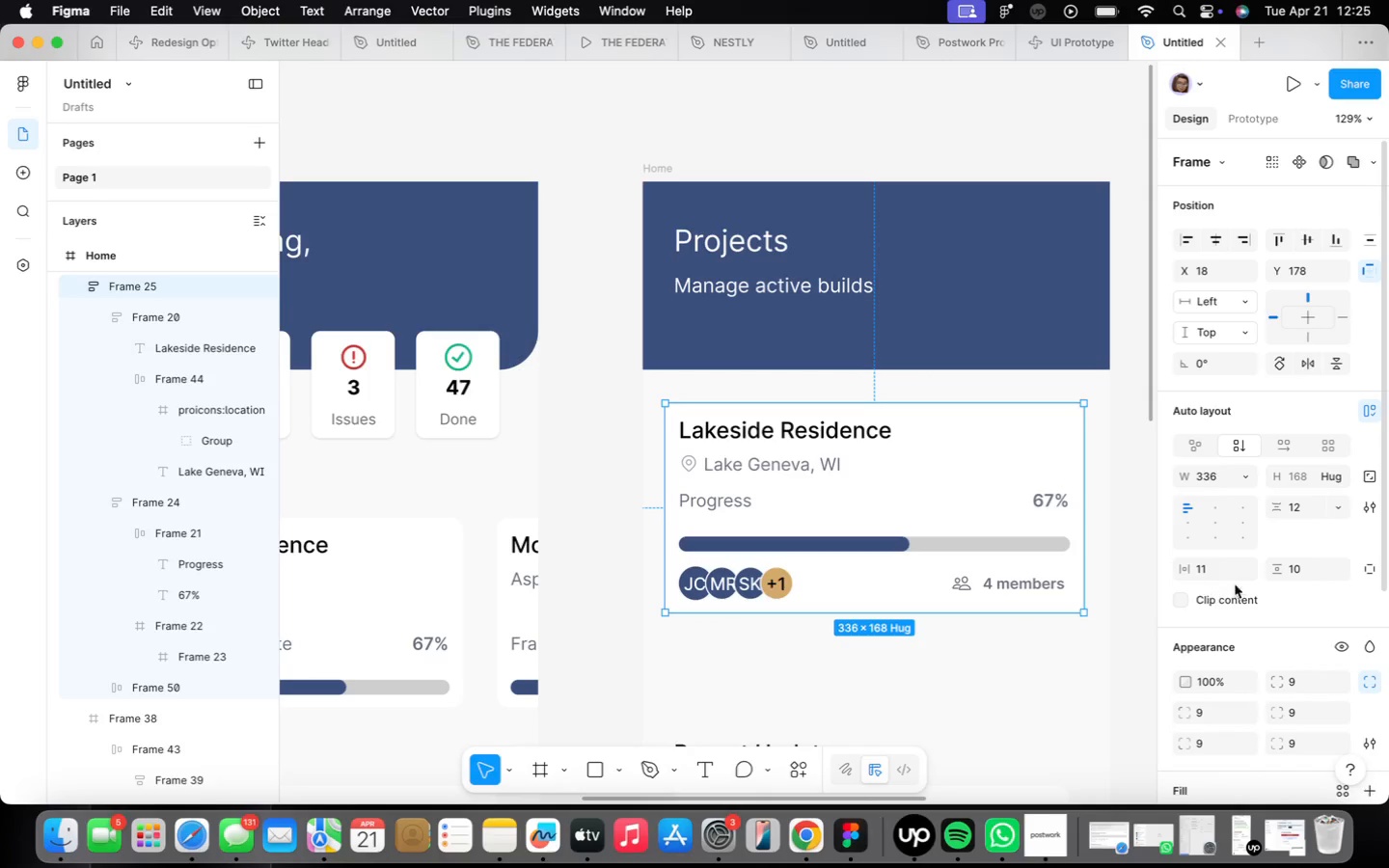 
scroll: coordinate [968, 652], scroll_direction: down, amount: 2.0
 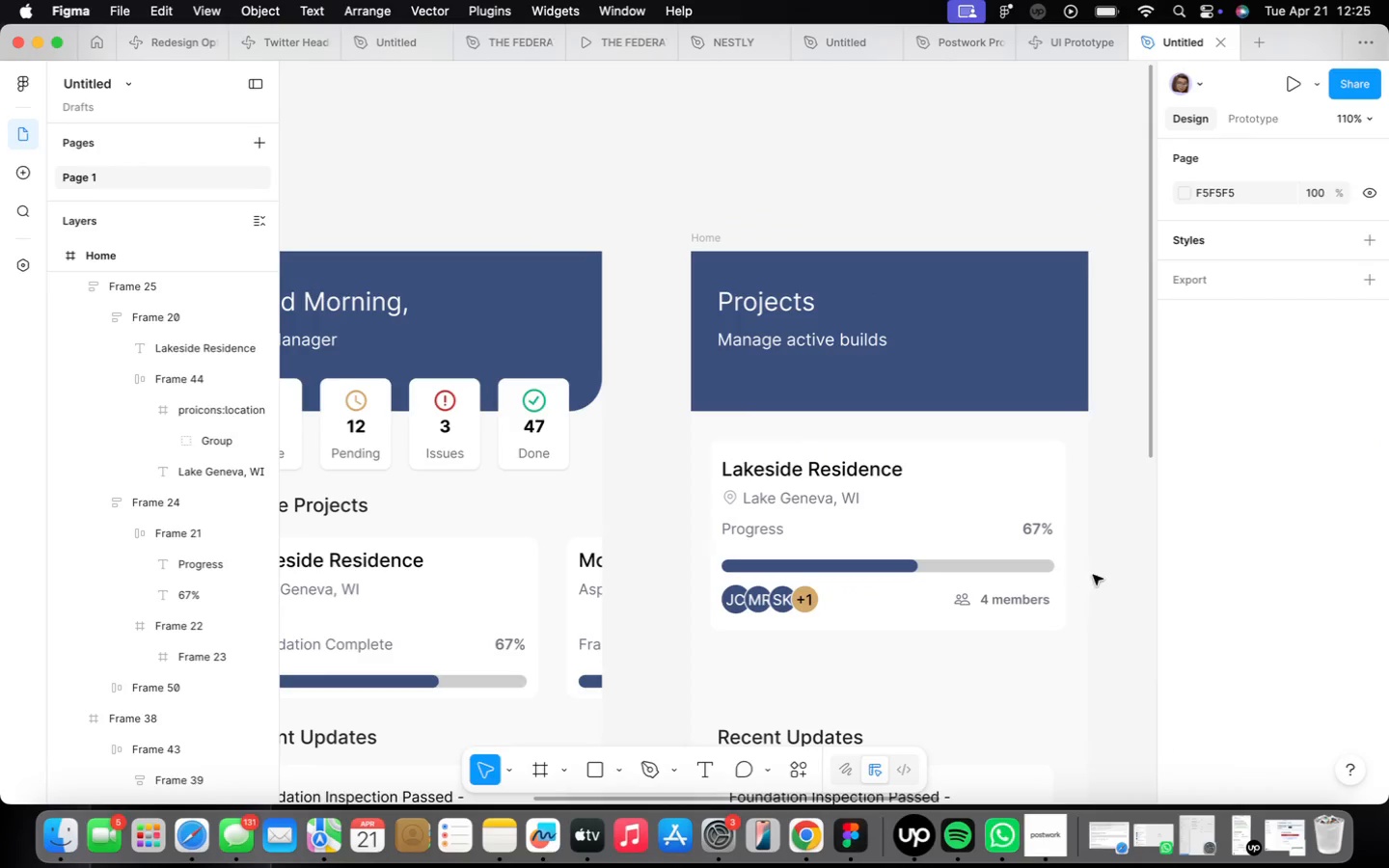 
double_click([838, 499])
 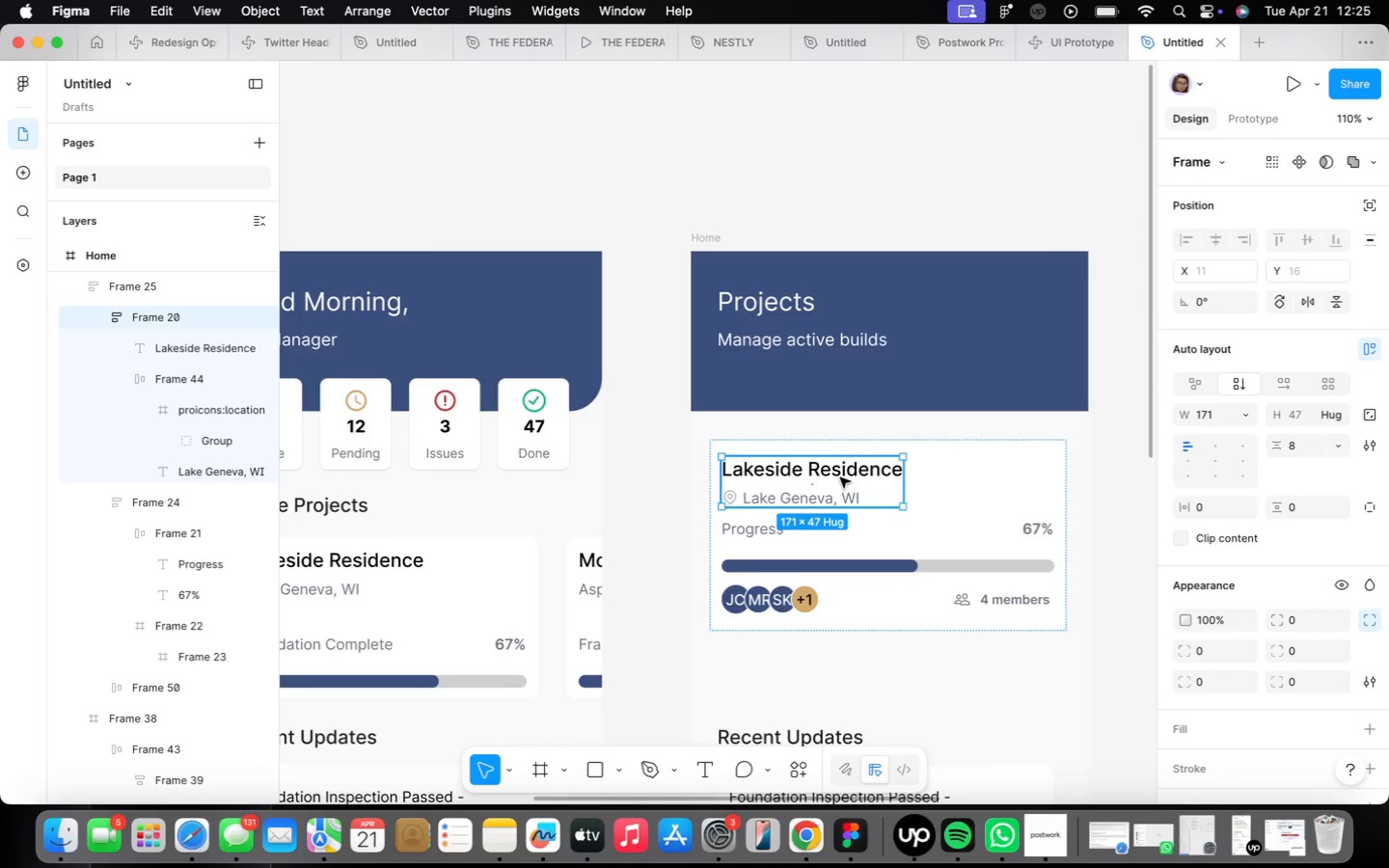 
hold_key(key=OptionLeft, duration=1.78)
left_click_drag(start_coordinate=[840, 477], to_coordinate=[830, 683])
 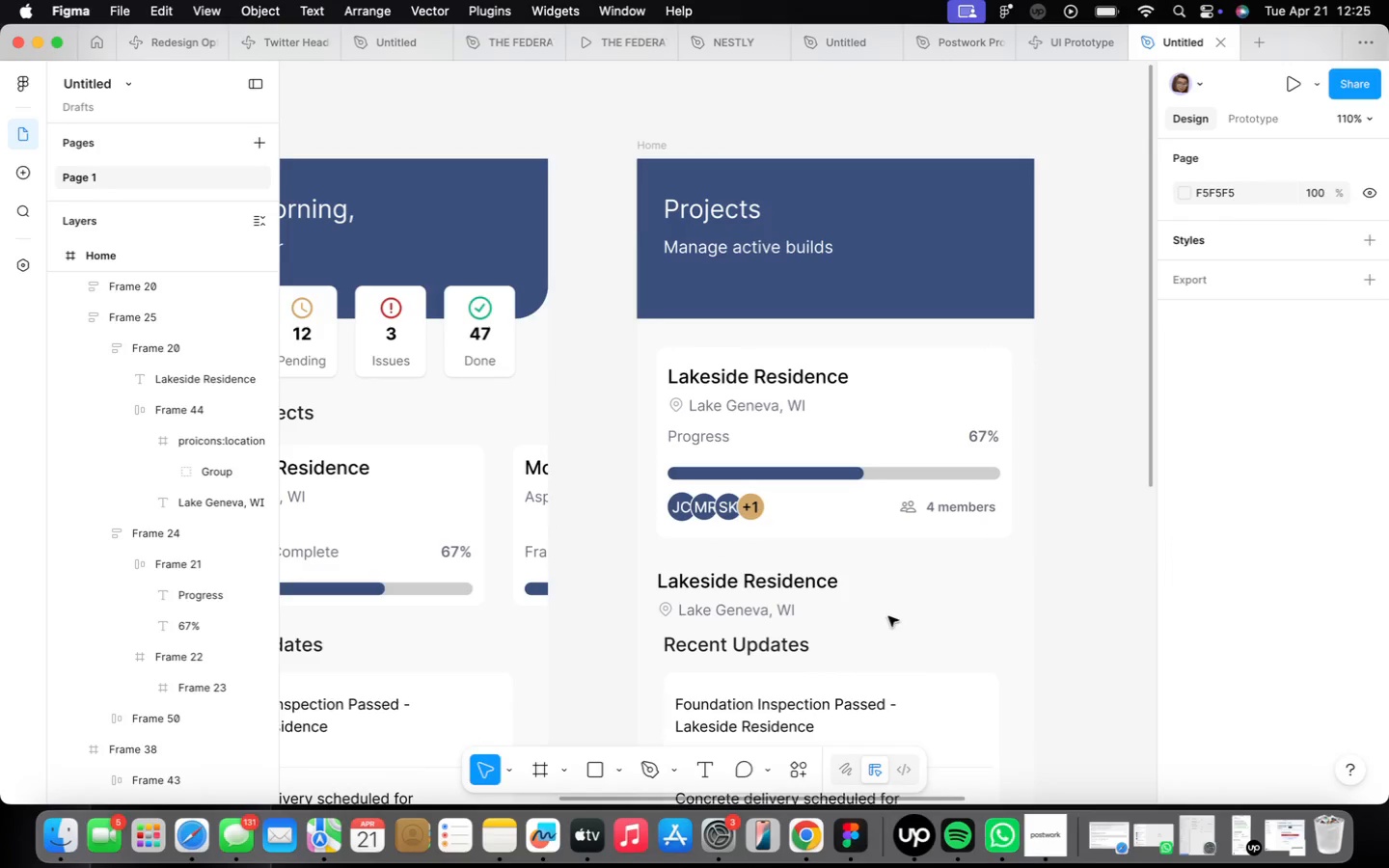 
scroll: coordinate [863, 597], scroll_direction: up, amount: 2.0
 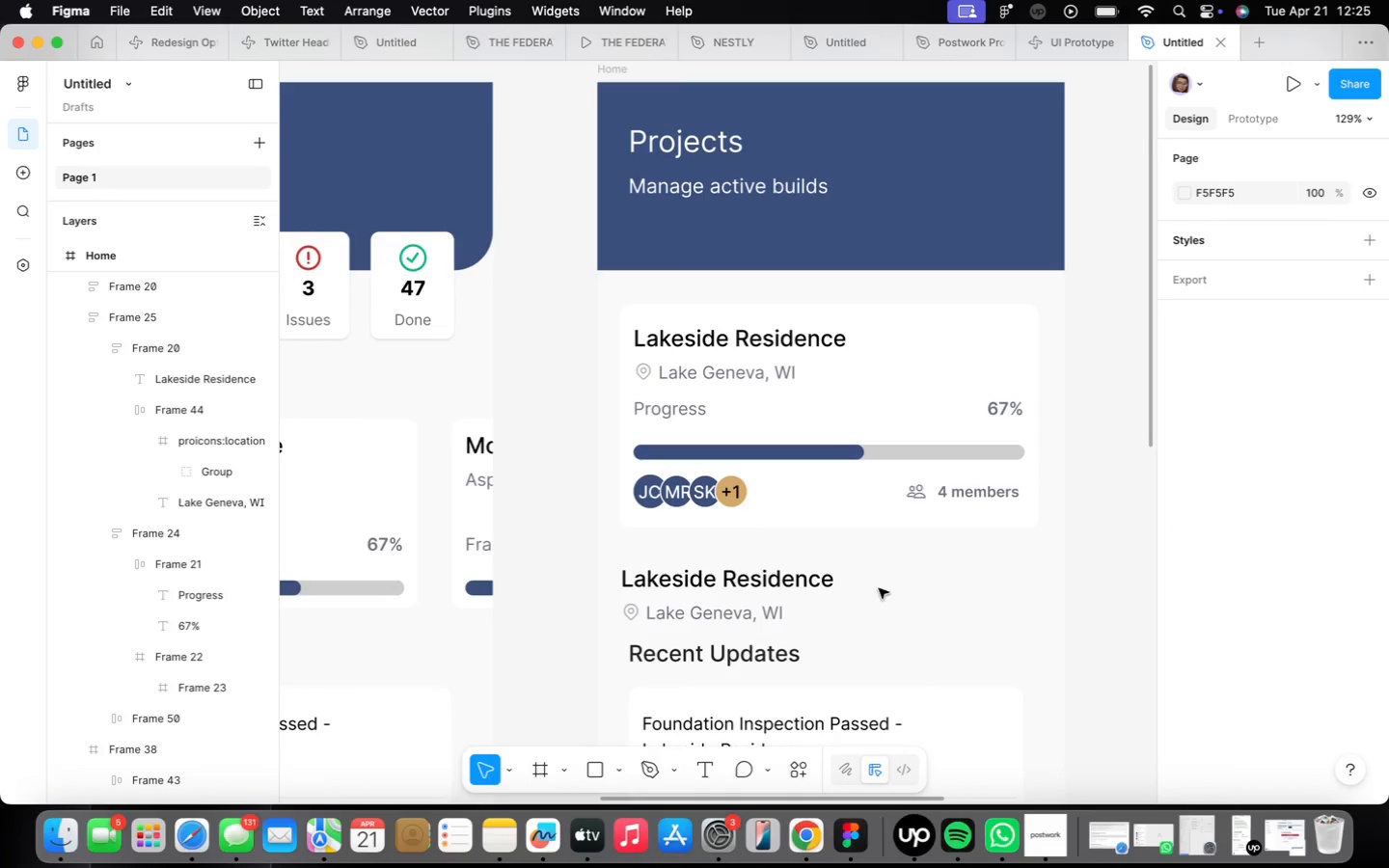 
type(tAv)
key(Backspace)
type(ctive)
 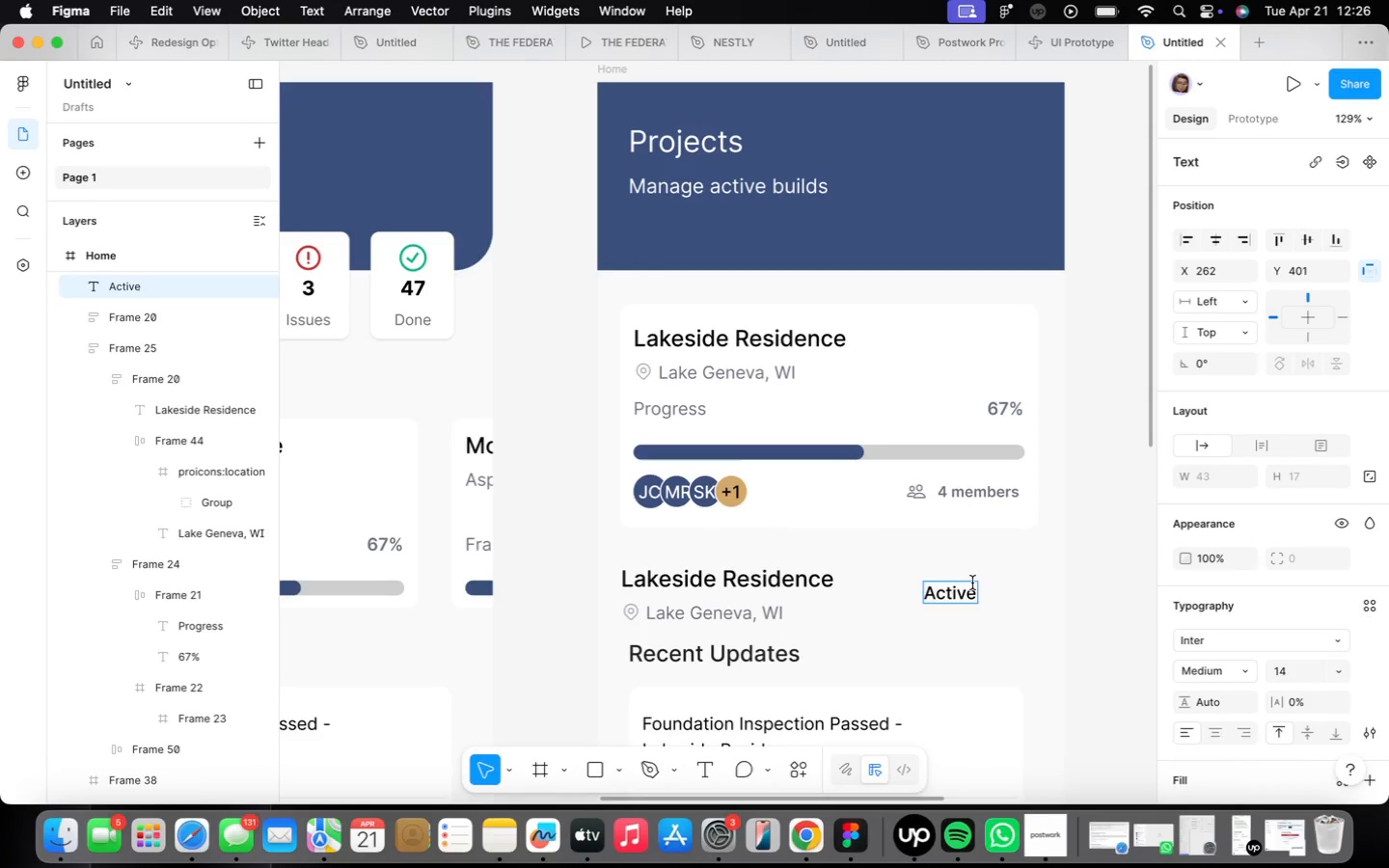 
left_click([1027, 583])
 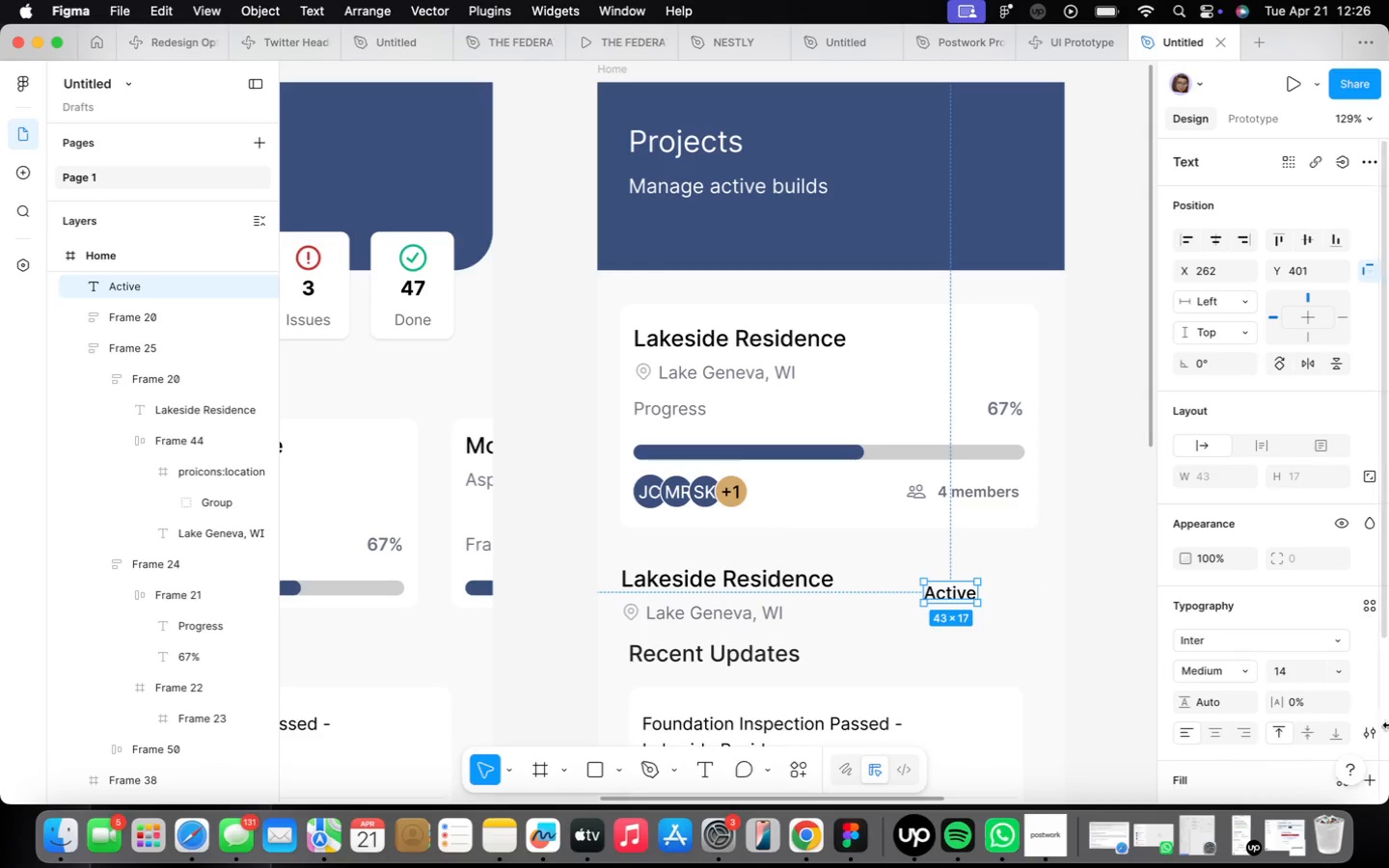 
scroll: coordinate [1330, 692], scroll_direction: down, amount: 12.0
 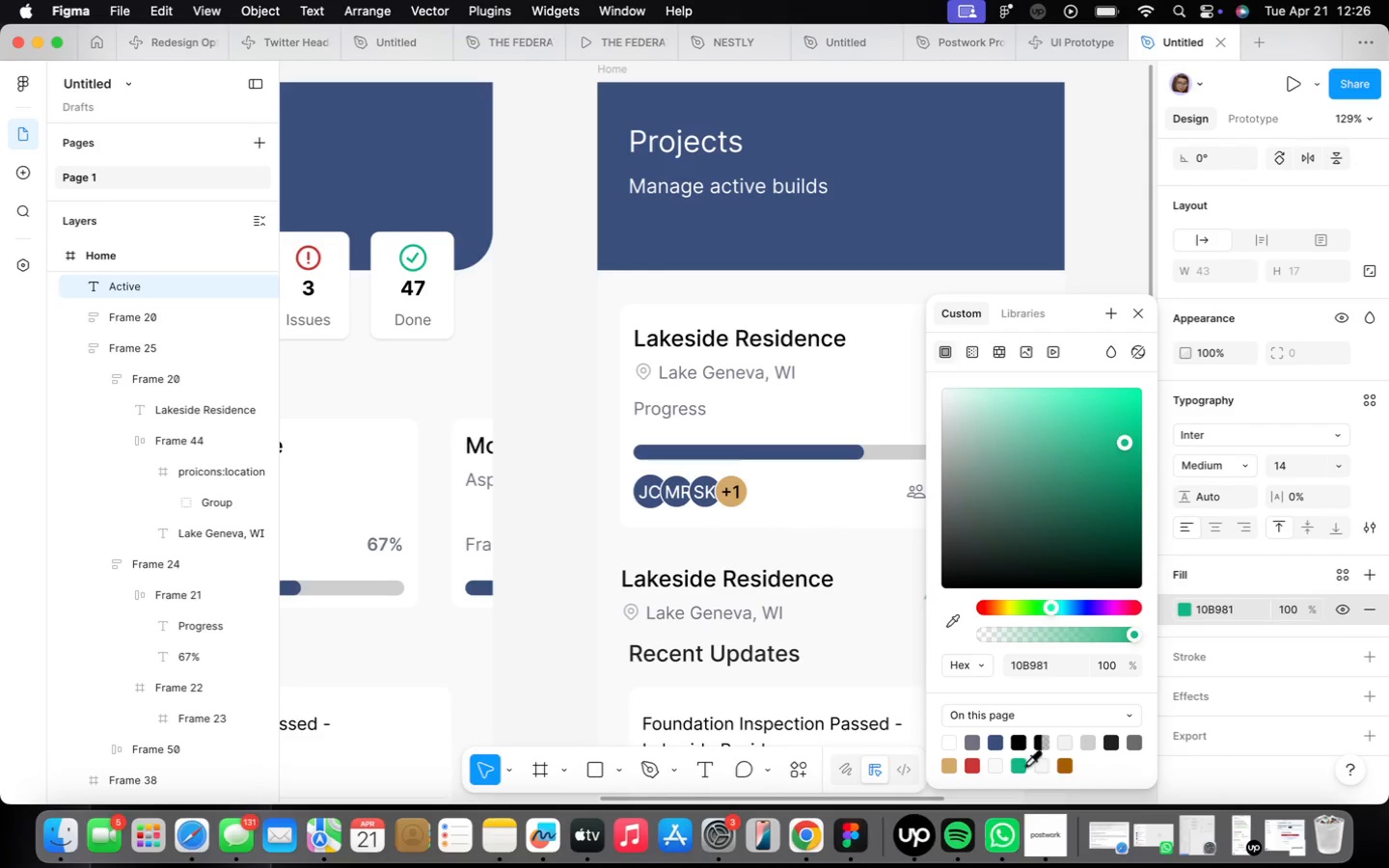 
left_click([1136, 321])
 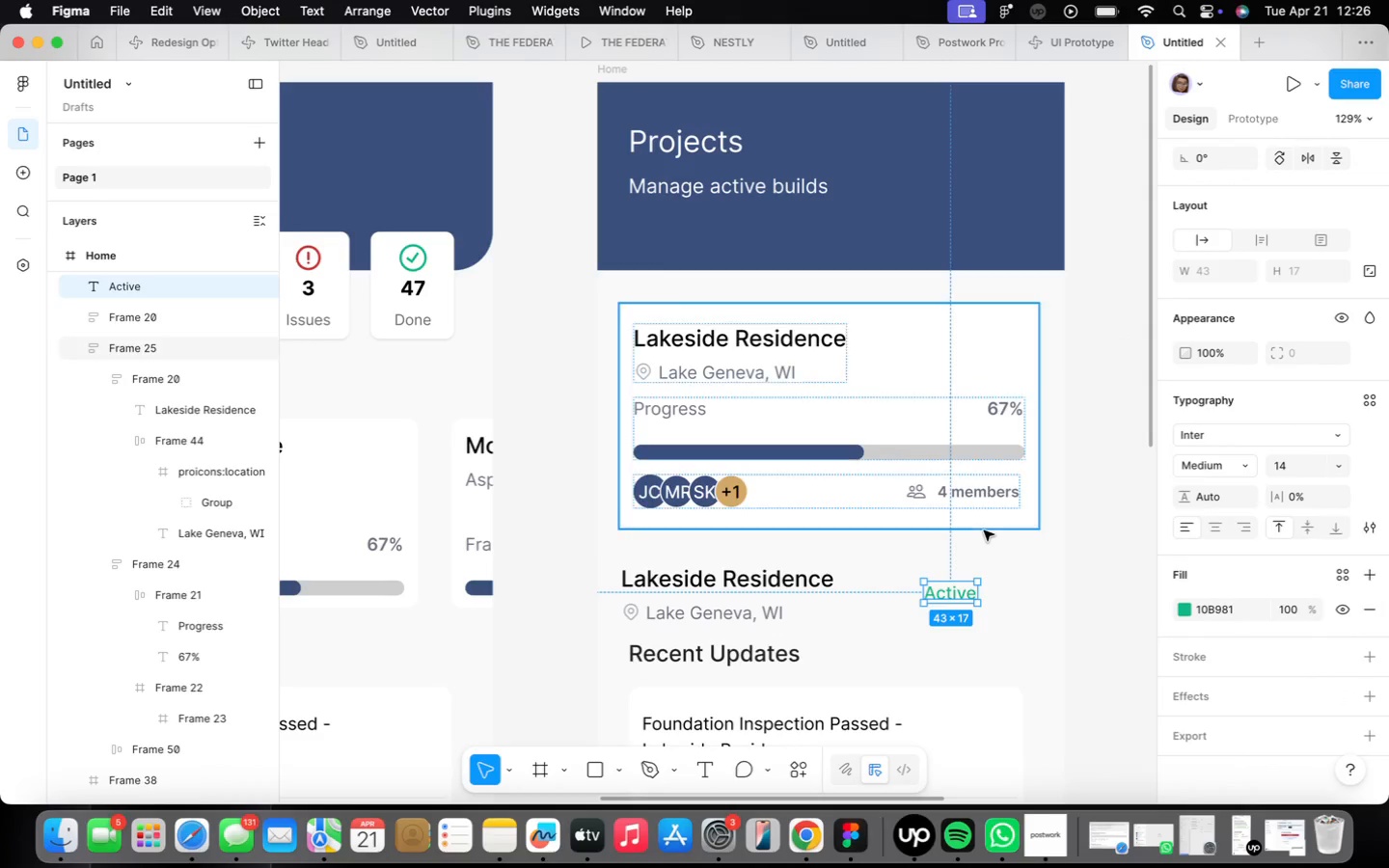 
key(Shift+ShiftLeft)
 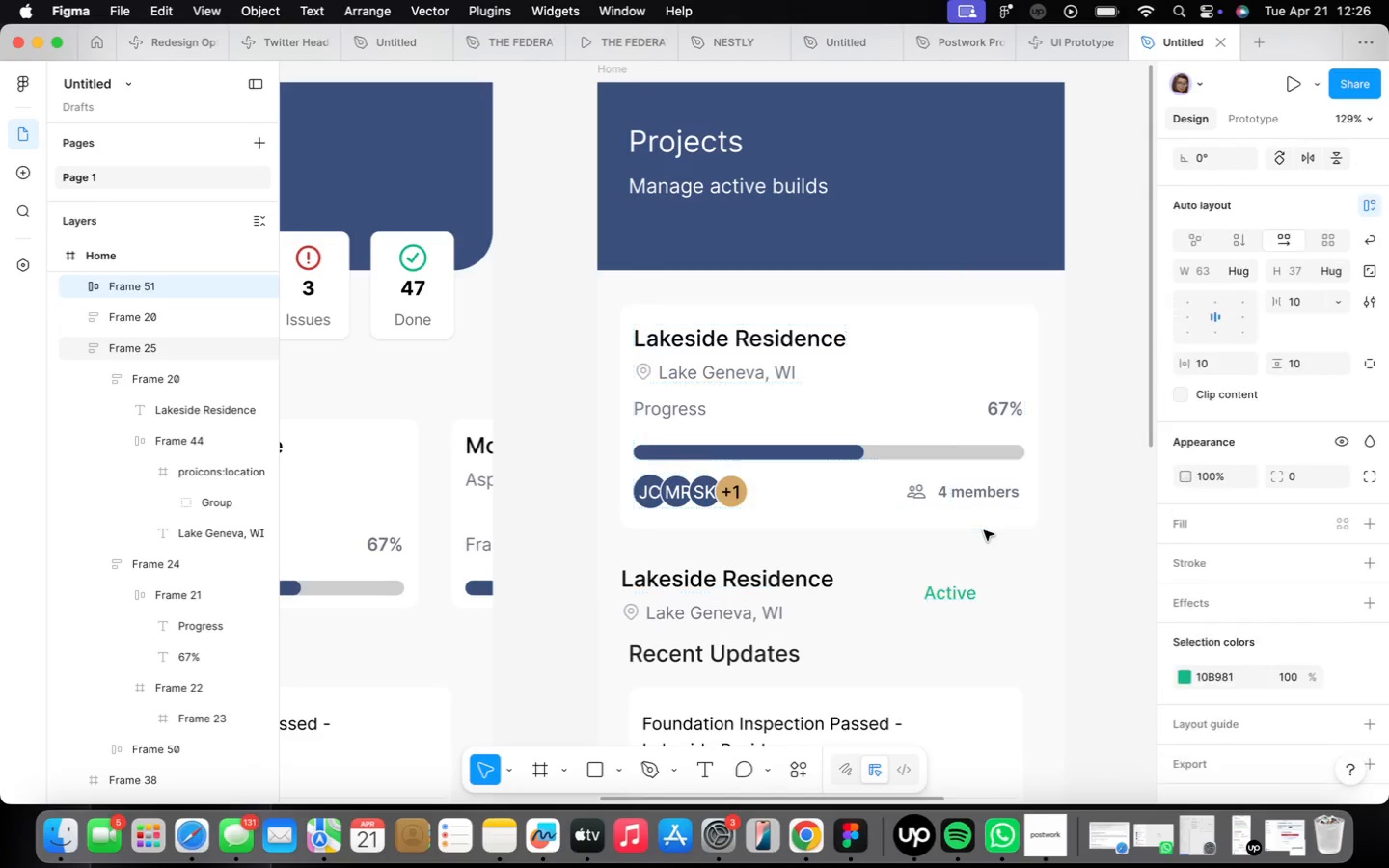 
key(Shift+A)
 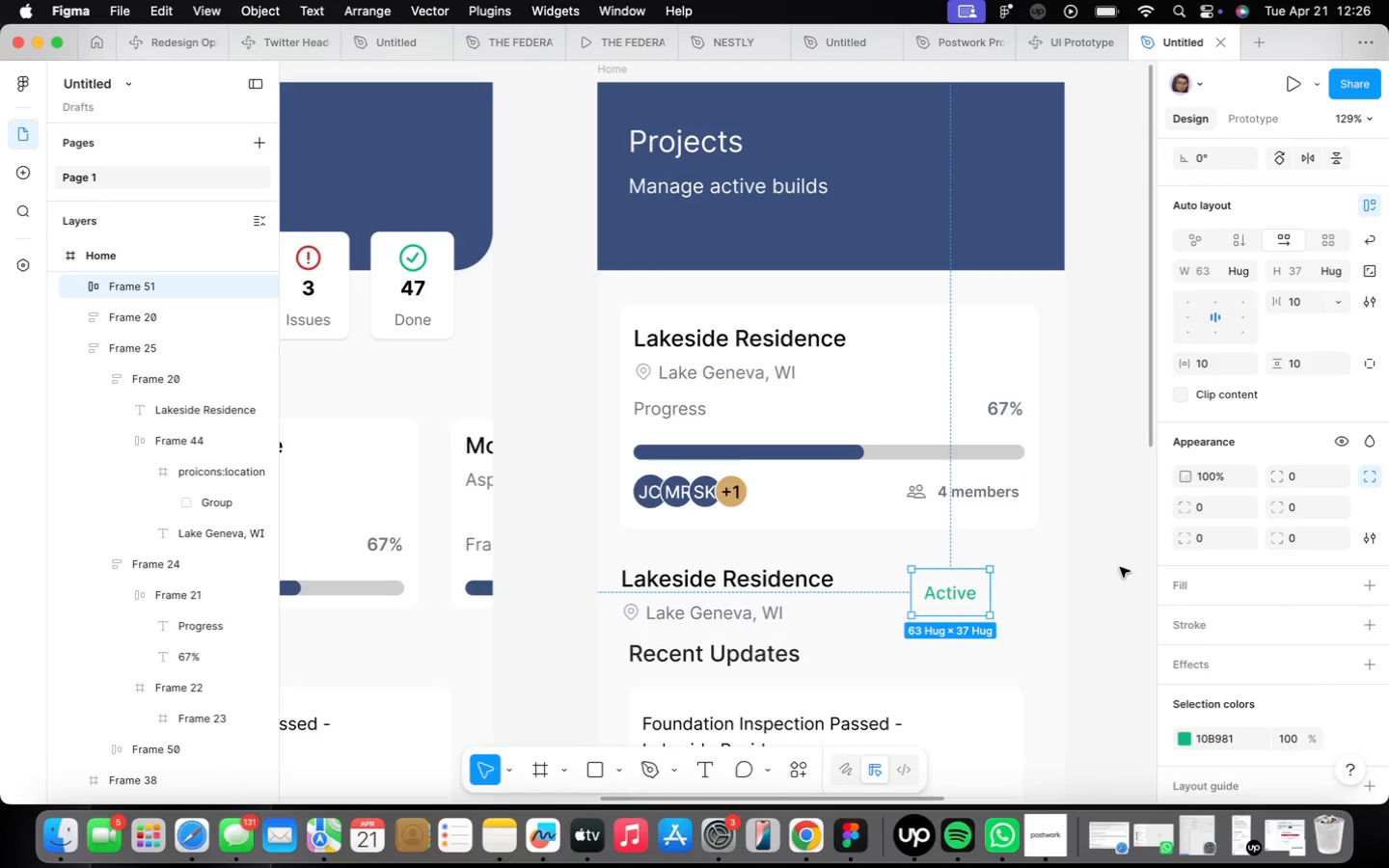 
scroll: coordinate [1220, 593], scroll_direction: down, amount: 9.0
 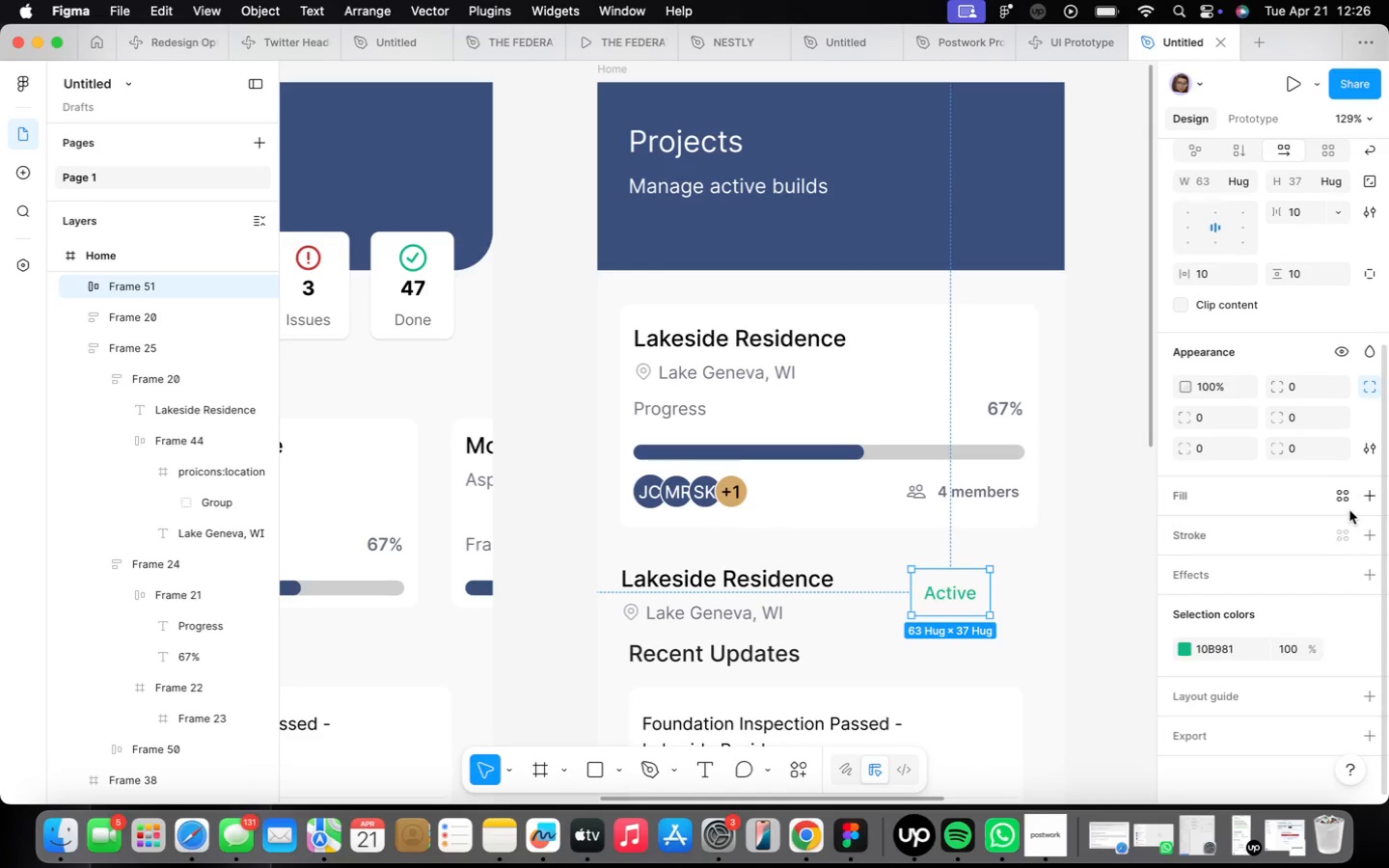 
left_click([1363, 497])
 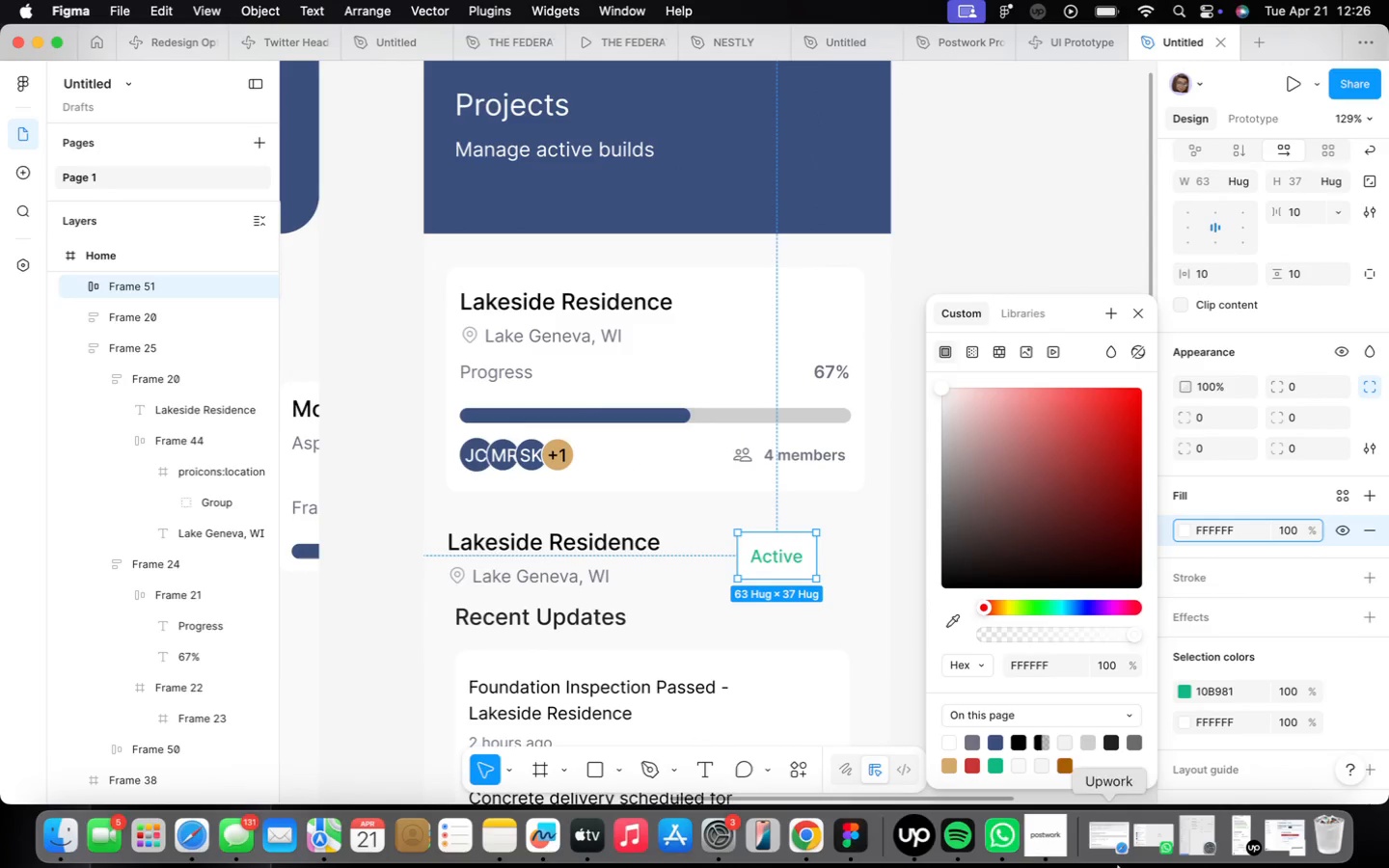 
left_click([1002, 770])
 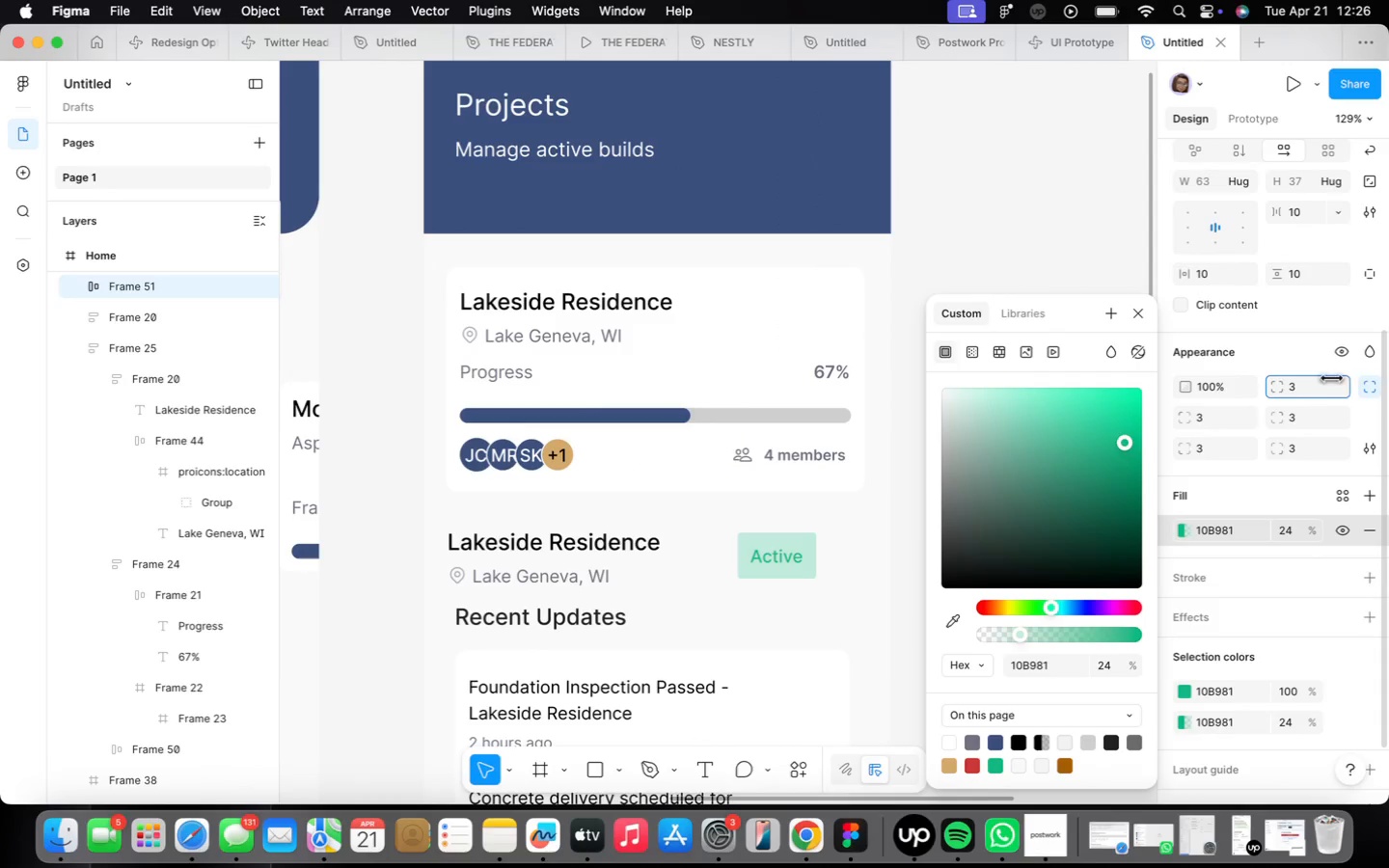 
wait(8.12)
 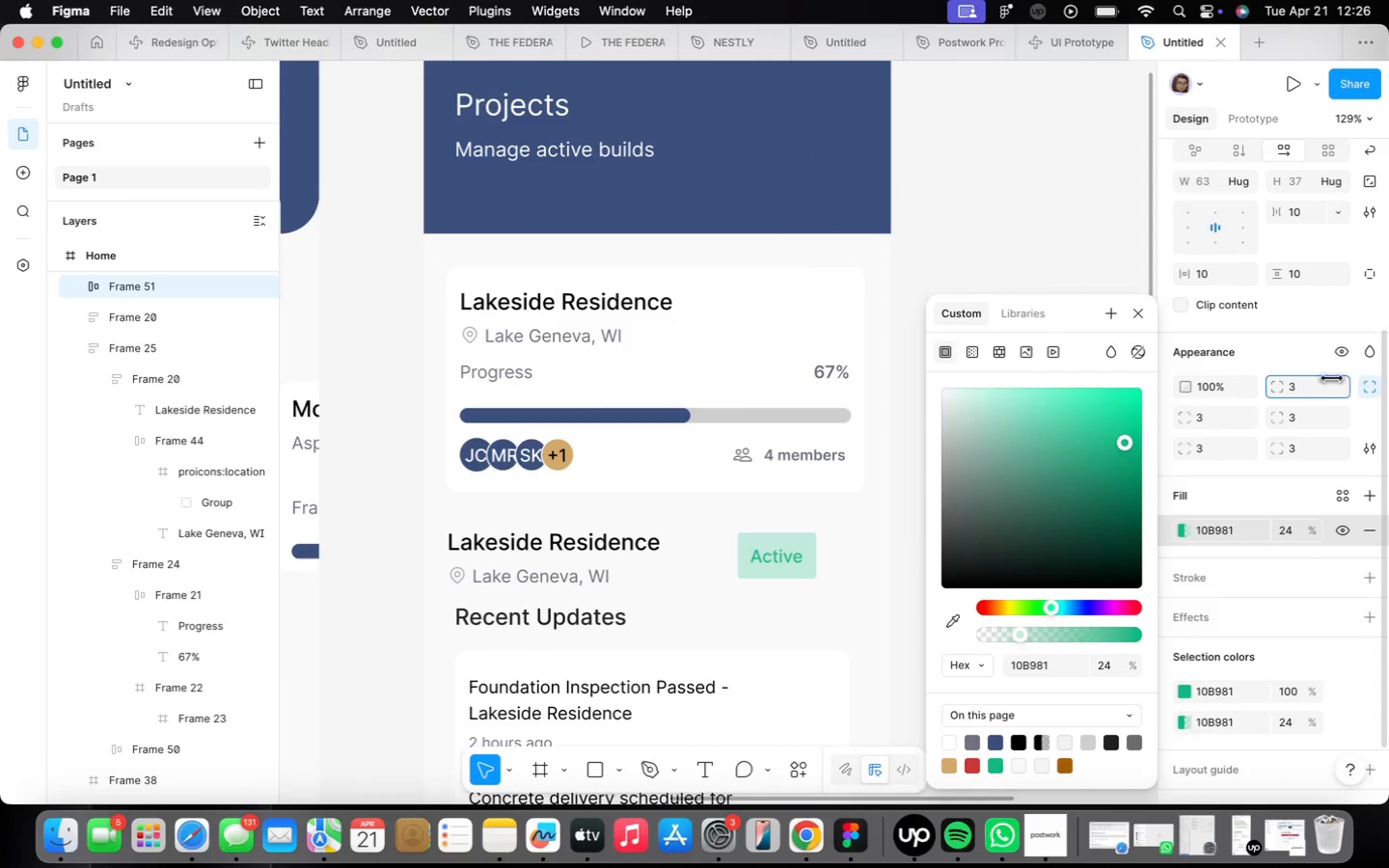 
key(Meta+CommandLeft)
 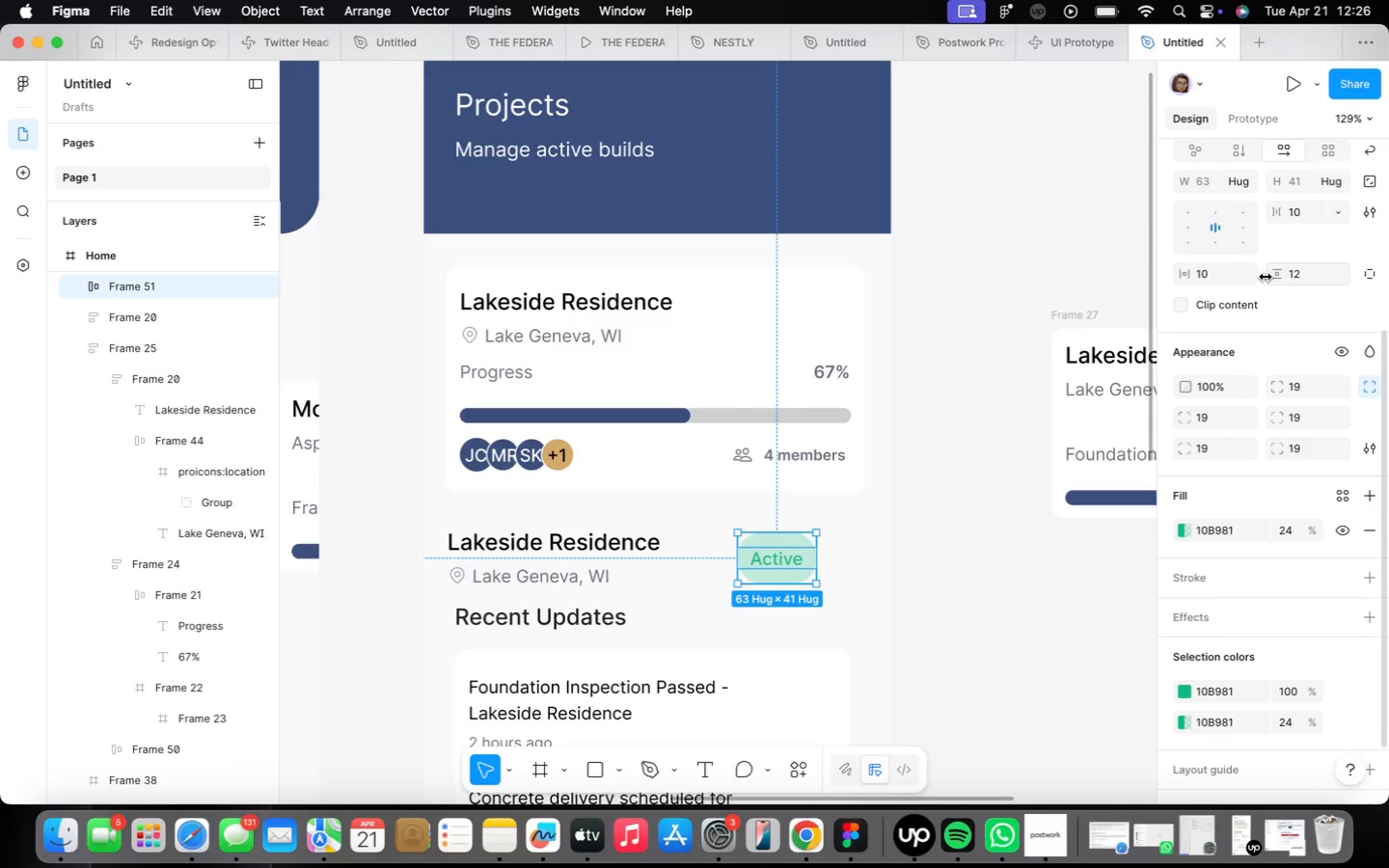 
key(Meta+Z)
 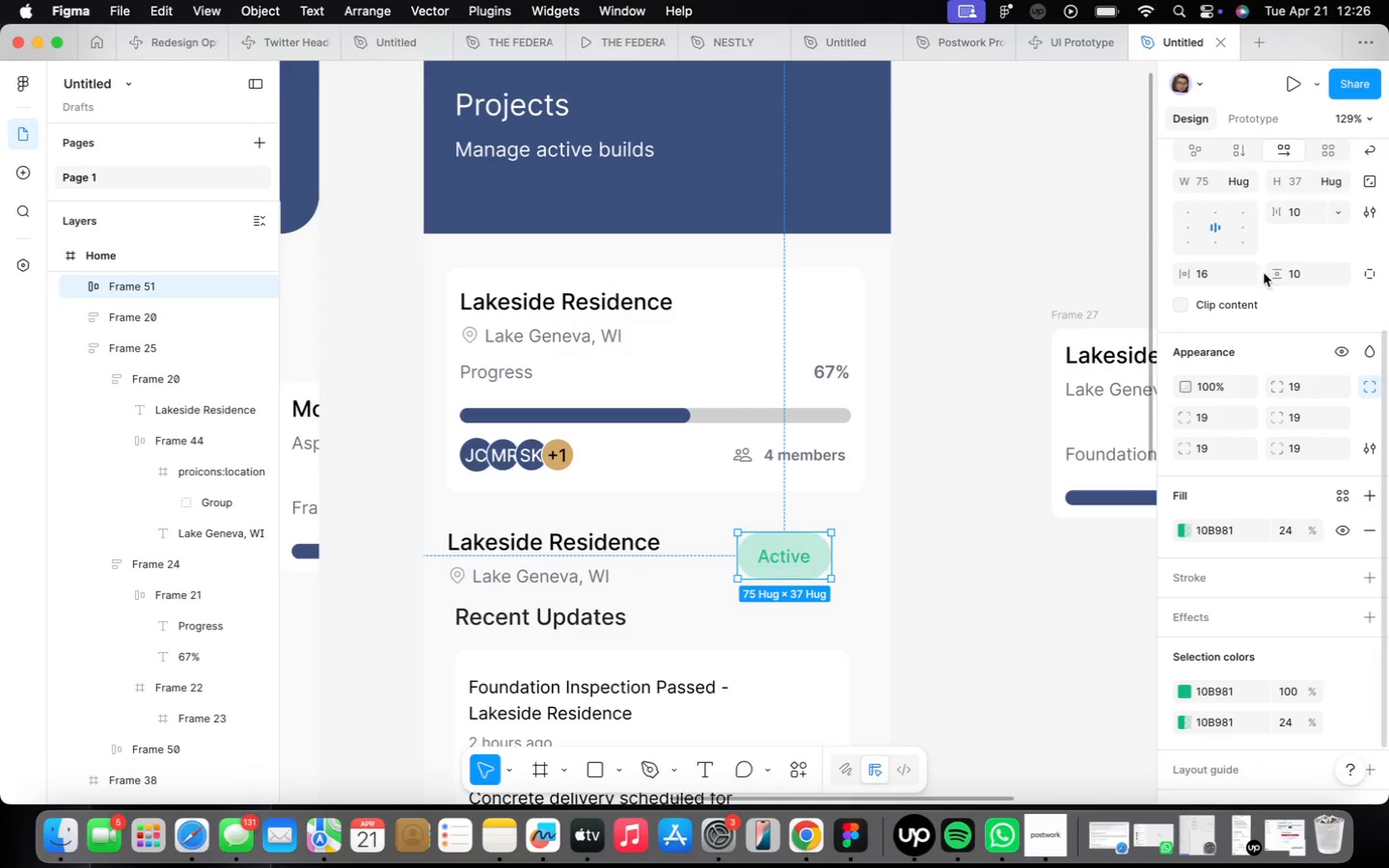 
wait(8.24)
 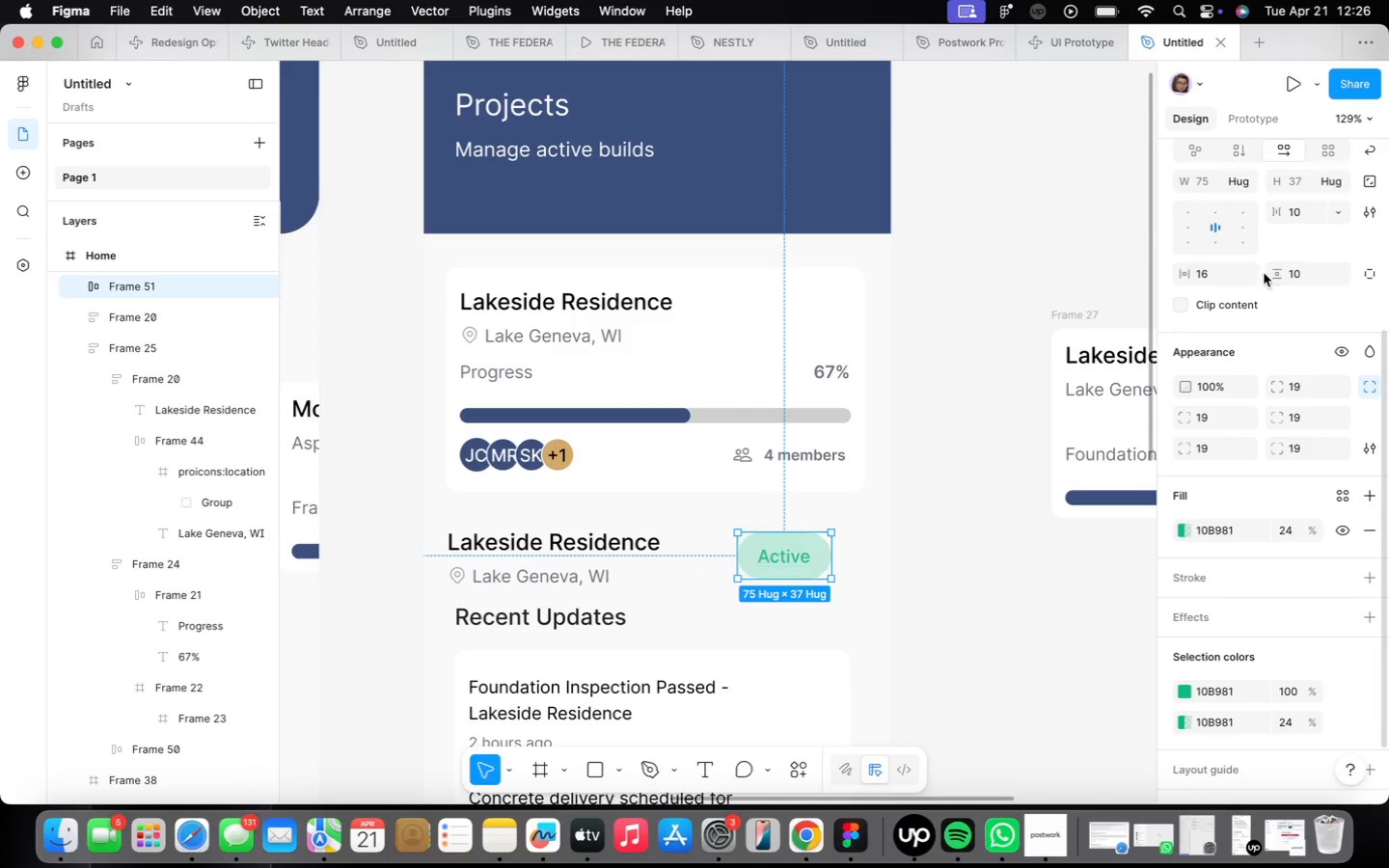 
double_click([759, 498])
 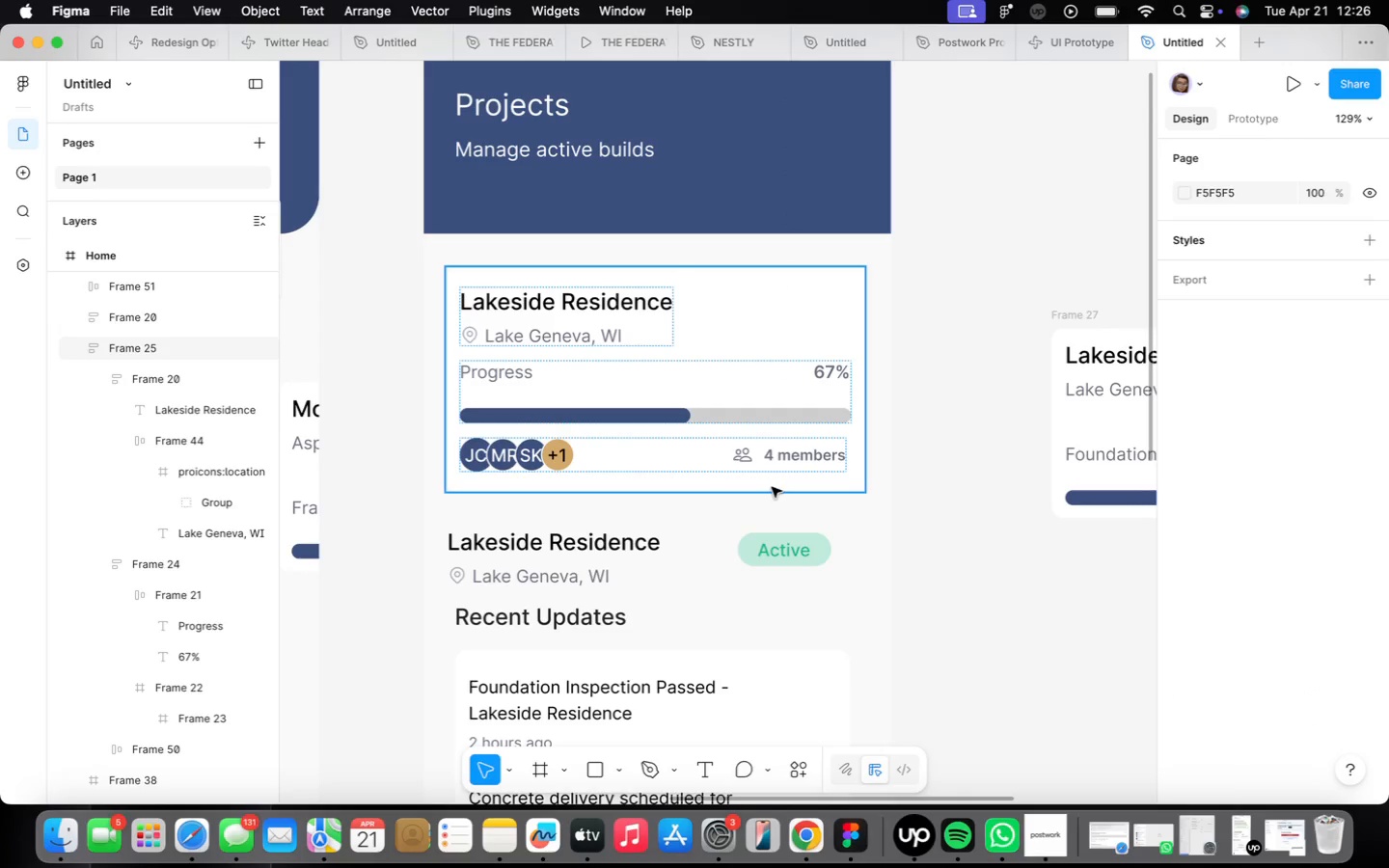 
scroll: coordinate [772, 488], scroll_direction: up, amount: 1.0
 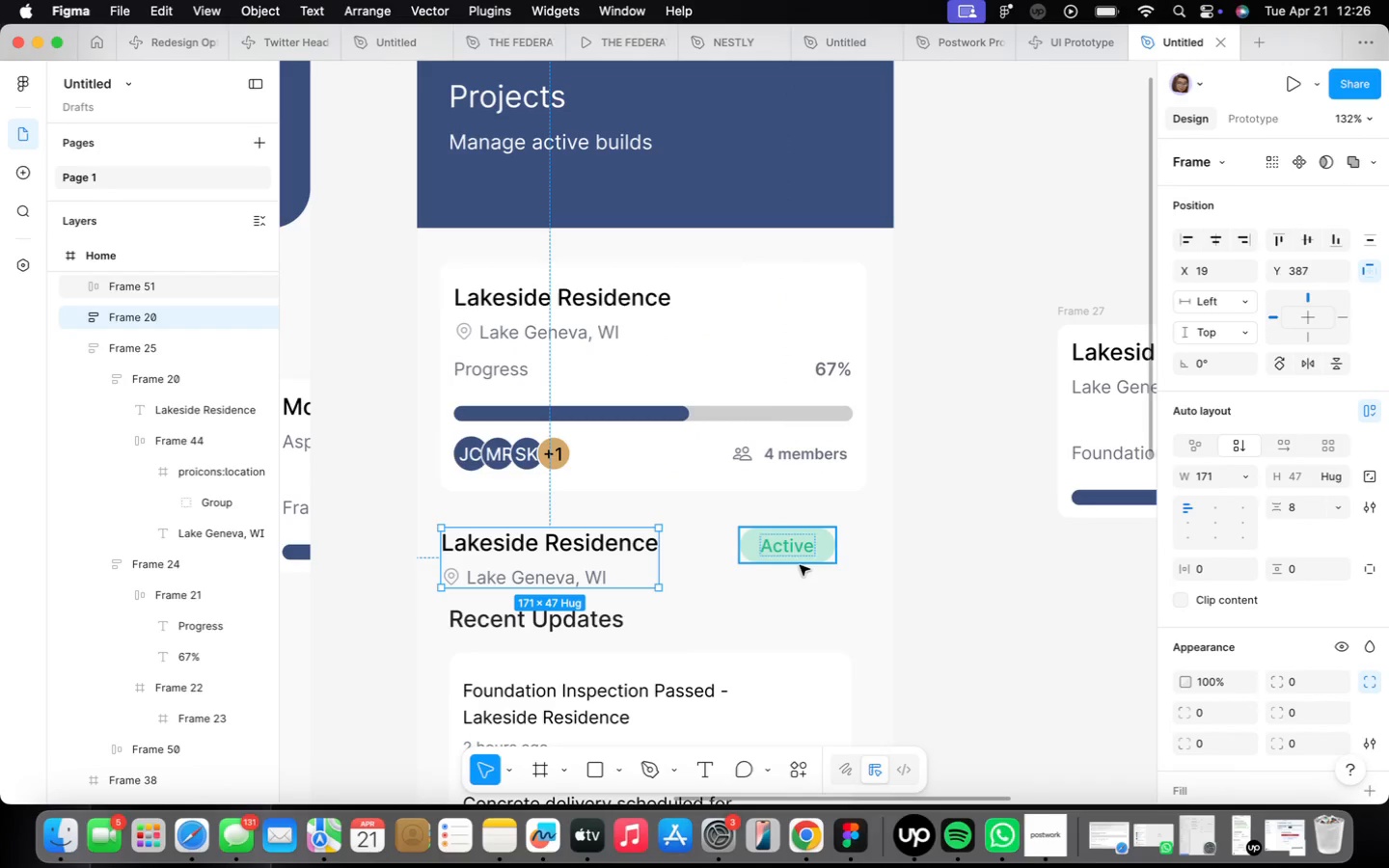 
key(Shift+ShiftLeft)
 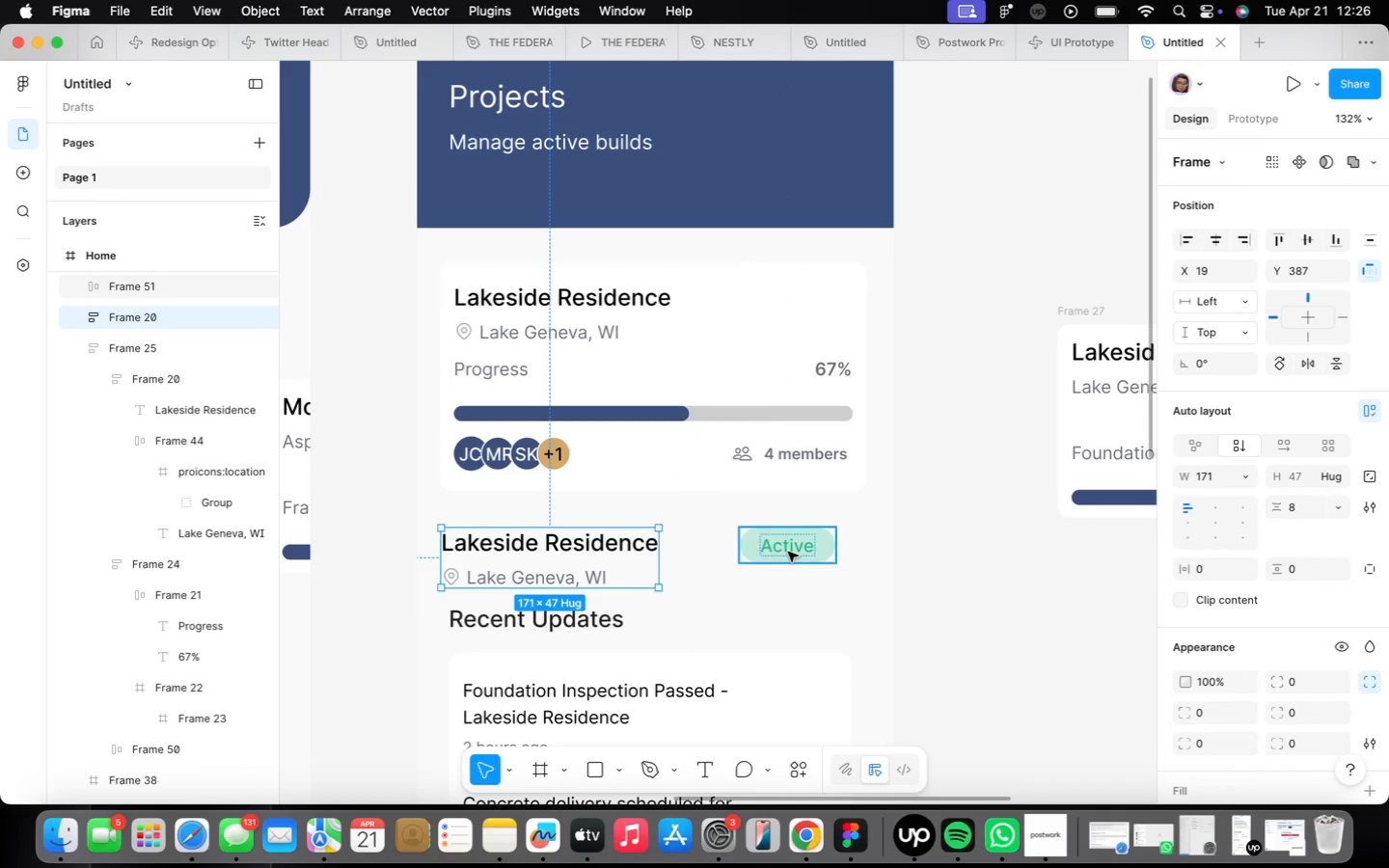 
hold_key(key=ShiftLeft, duration=0.46)
left_click([788, 552])
 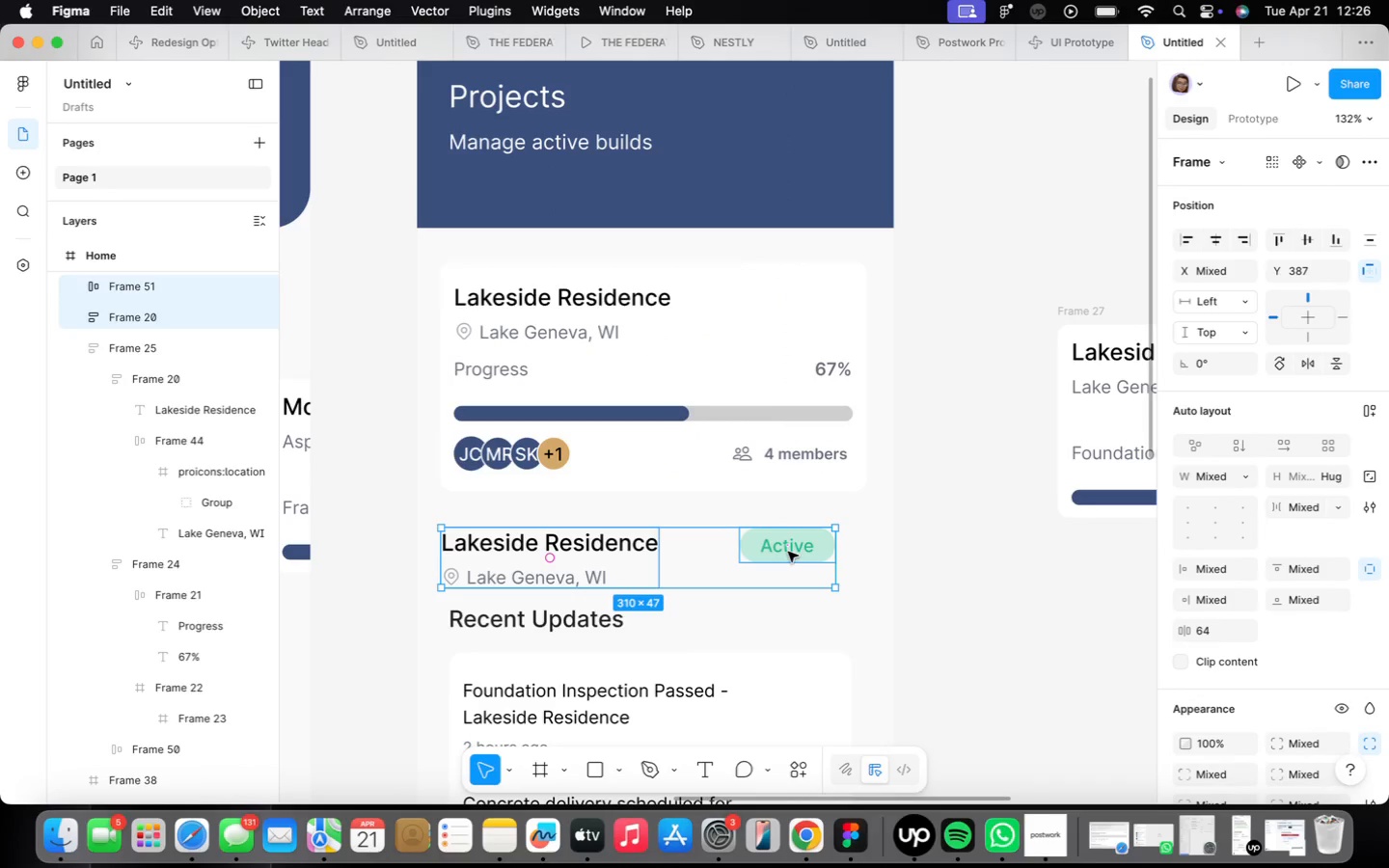 
key(Shift+ShiftLeft)
 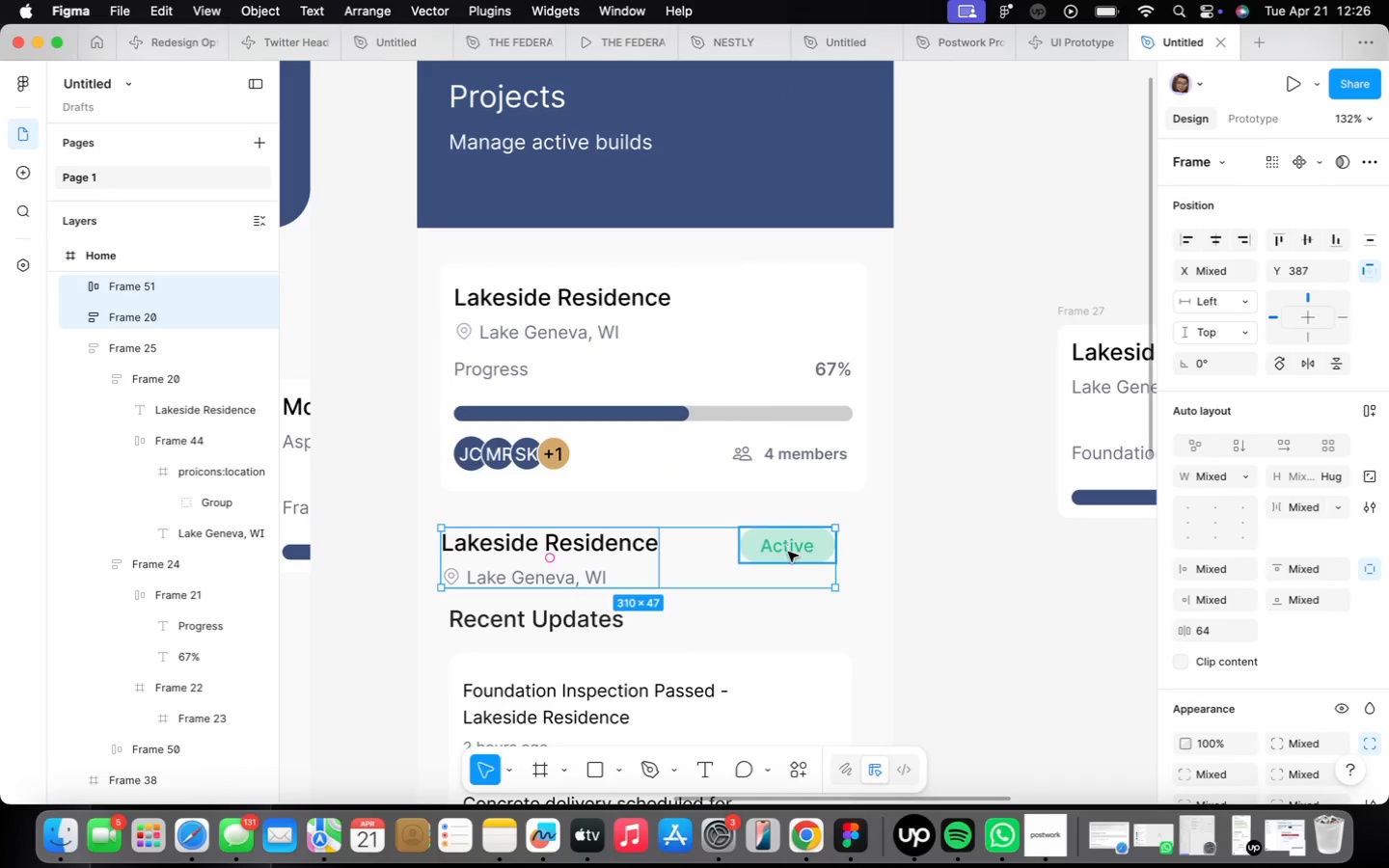 
key(Shift+A)
 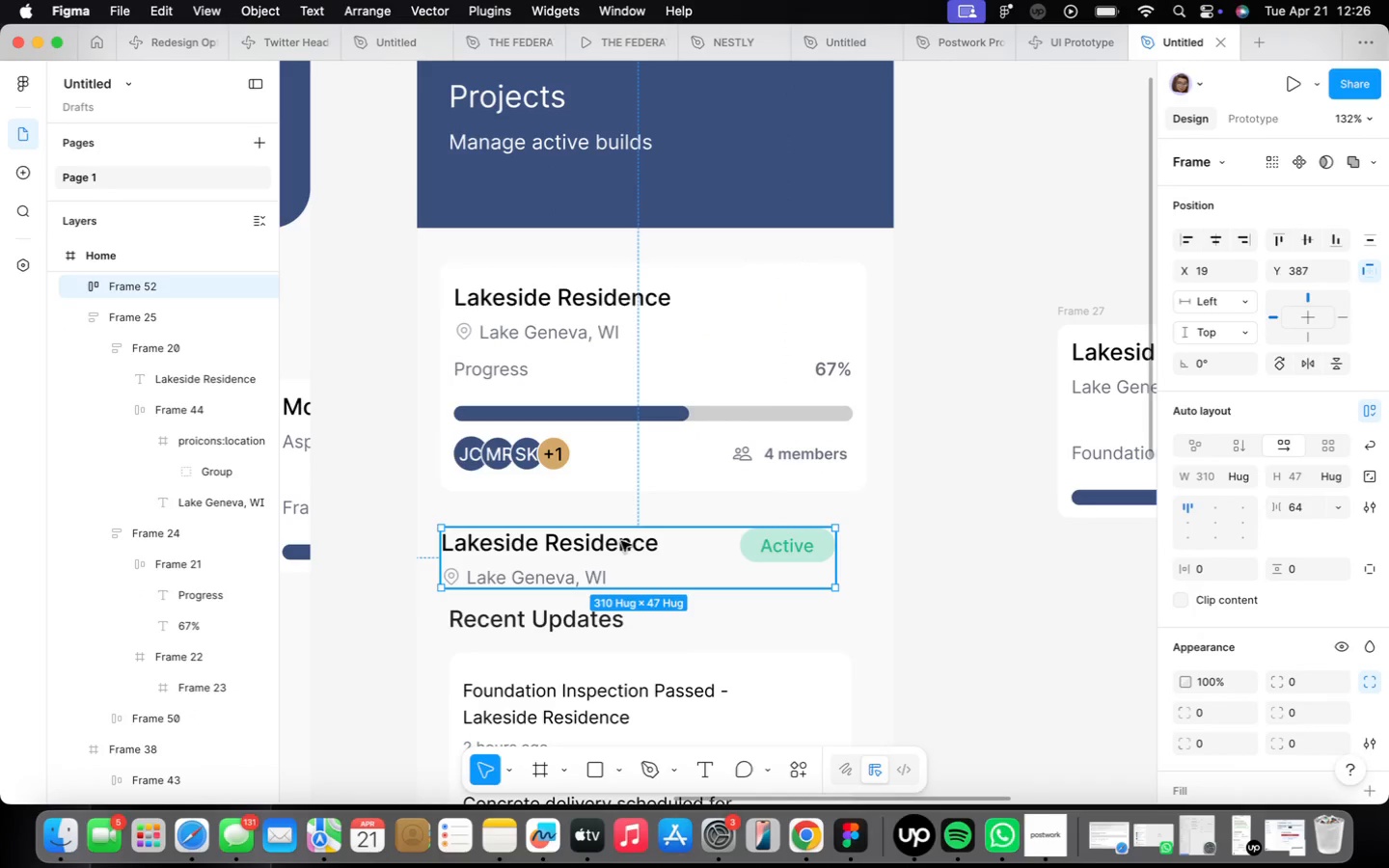 
key(Meta+CommandLeft)
 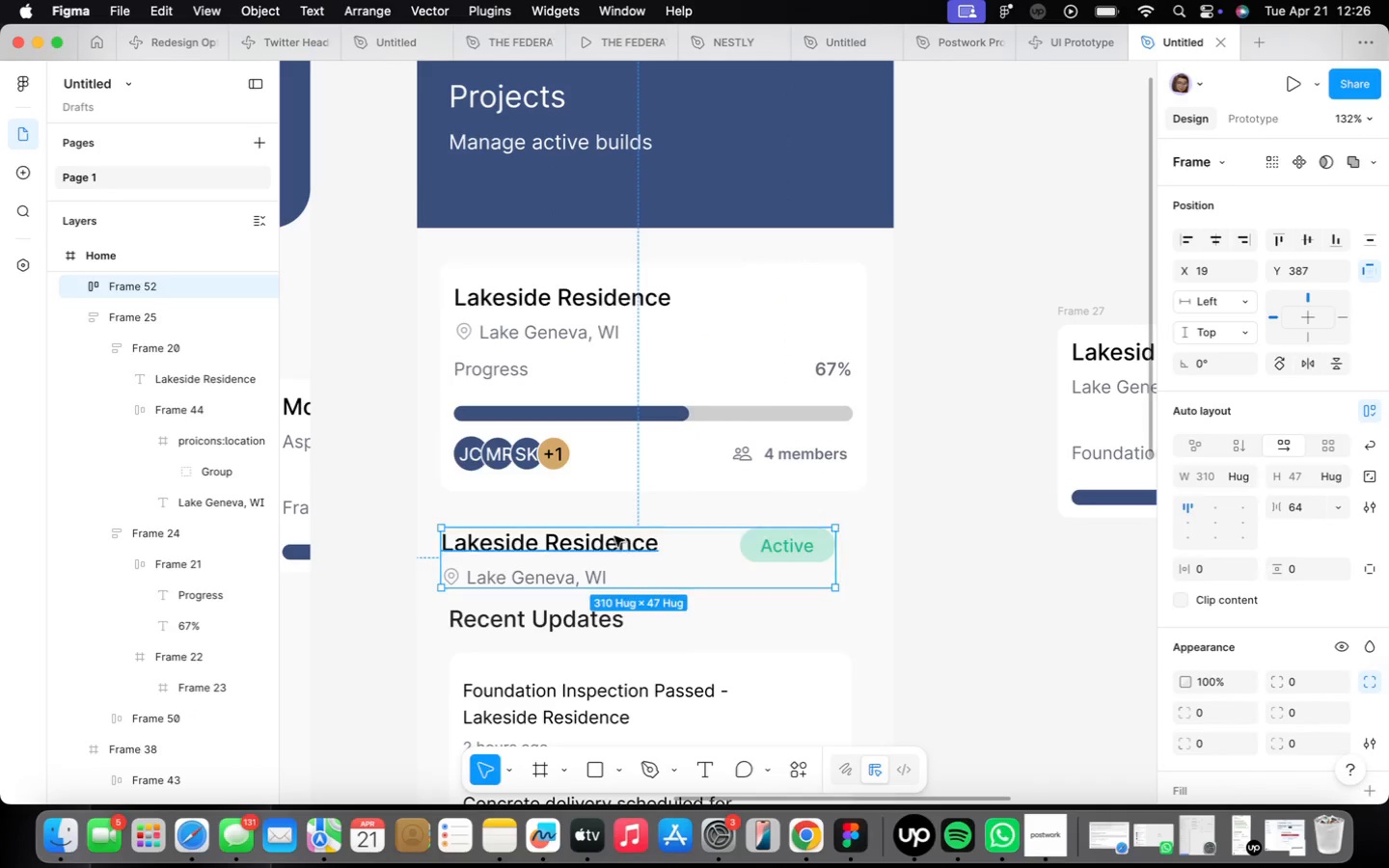 
key(Meta+X)
 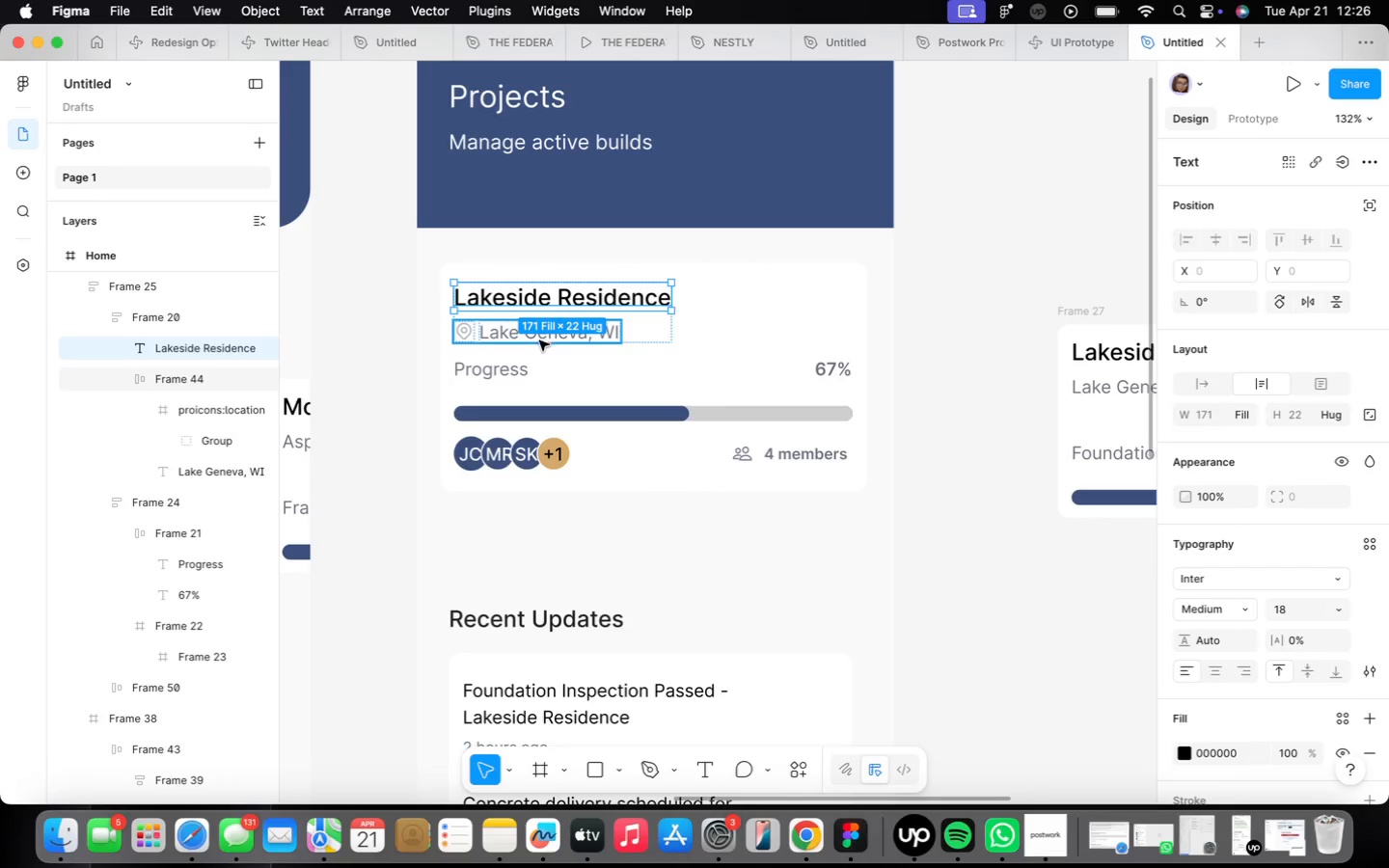 
left_click([534, 308])
 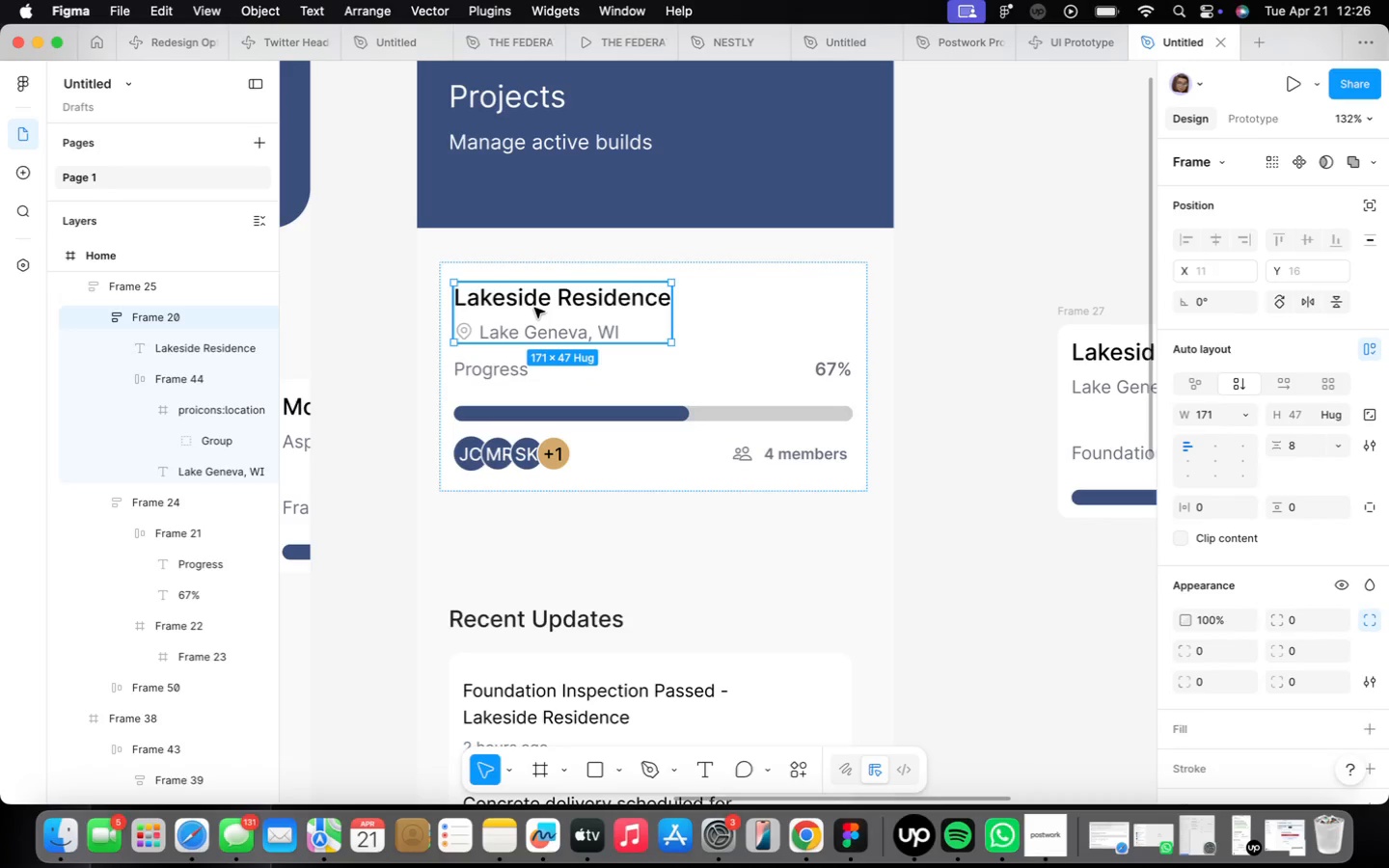 
right_click([534, 308])
 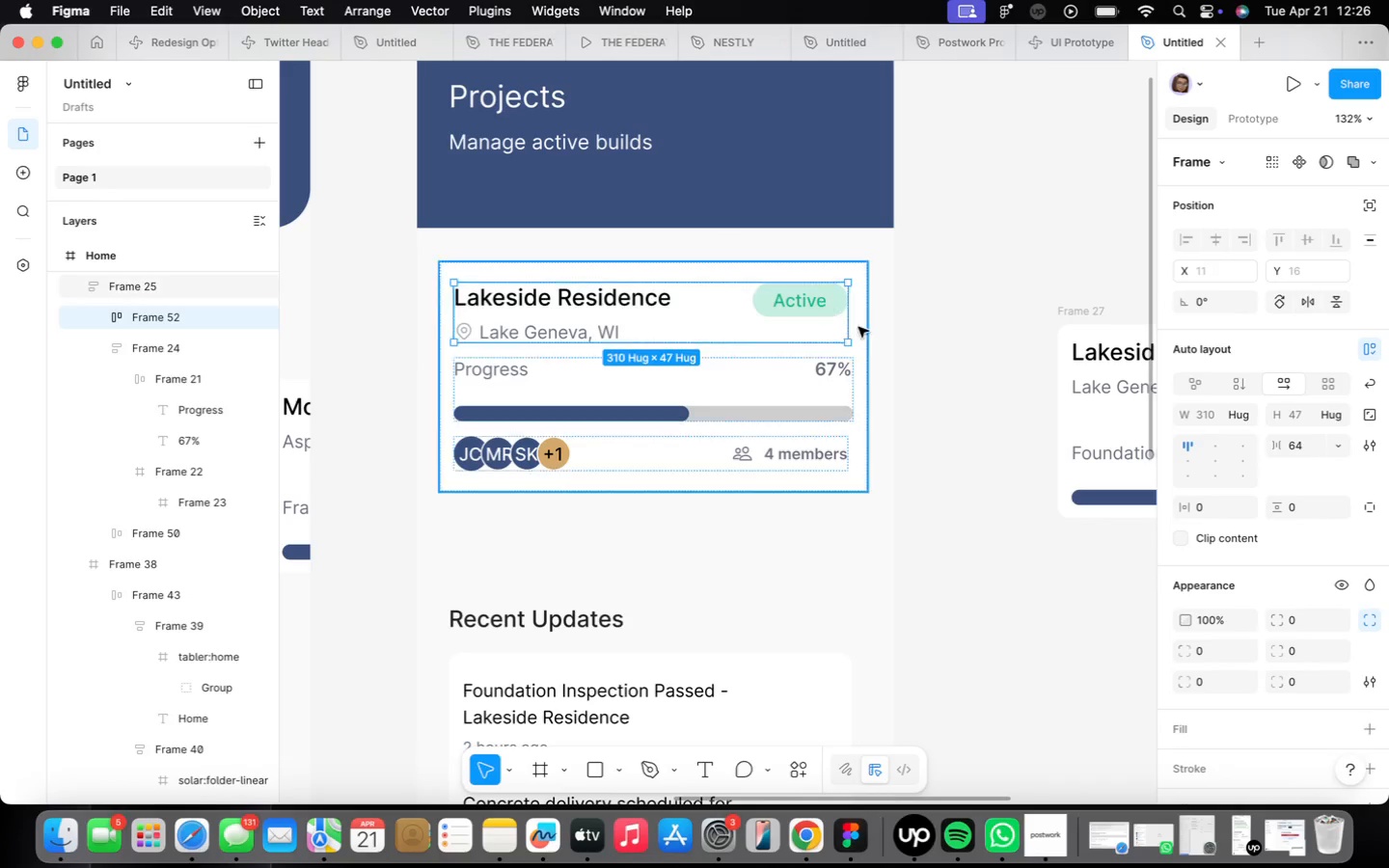 
scroll: coordinate [899, 350], scroll_direction: down, amount: 9.0
 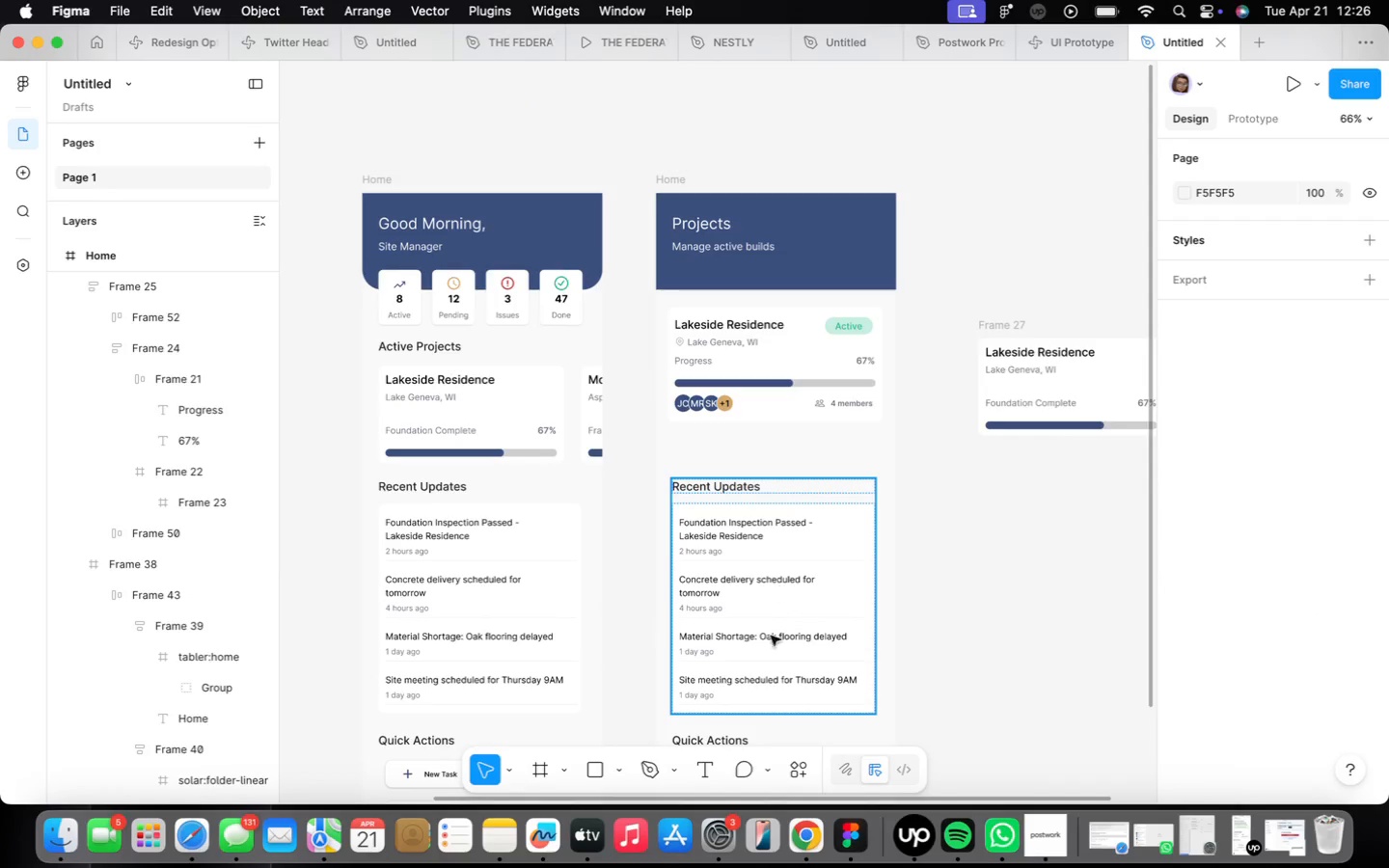 
left_click([766, 603])
 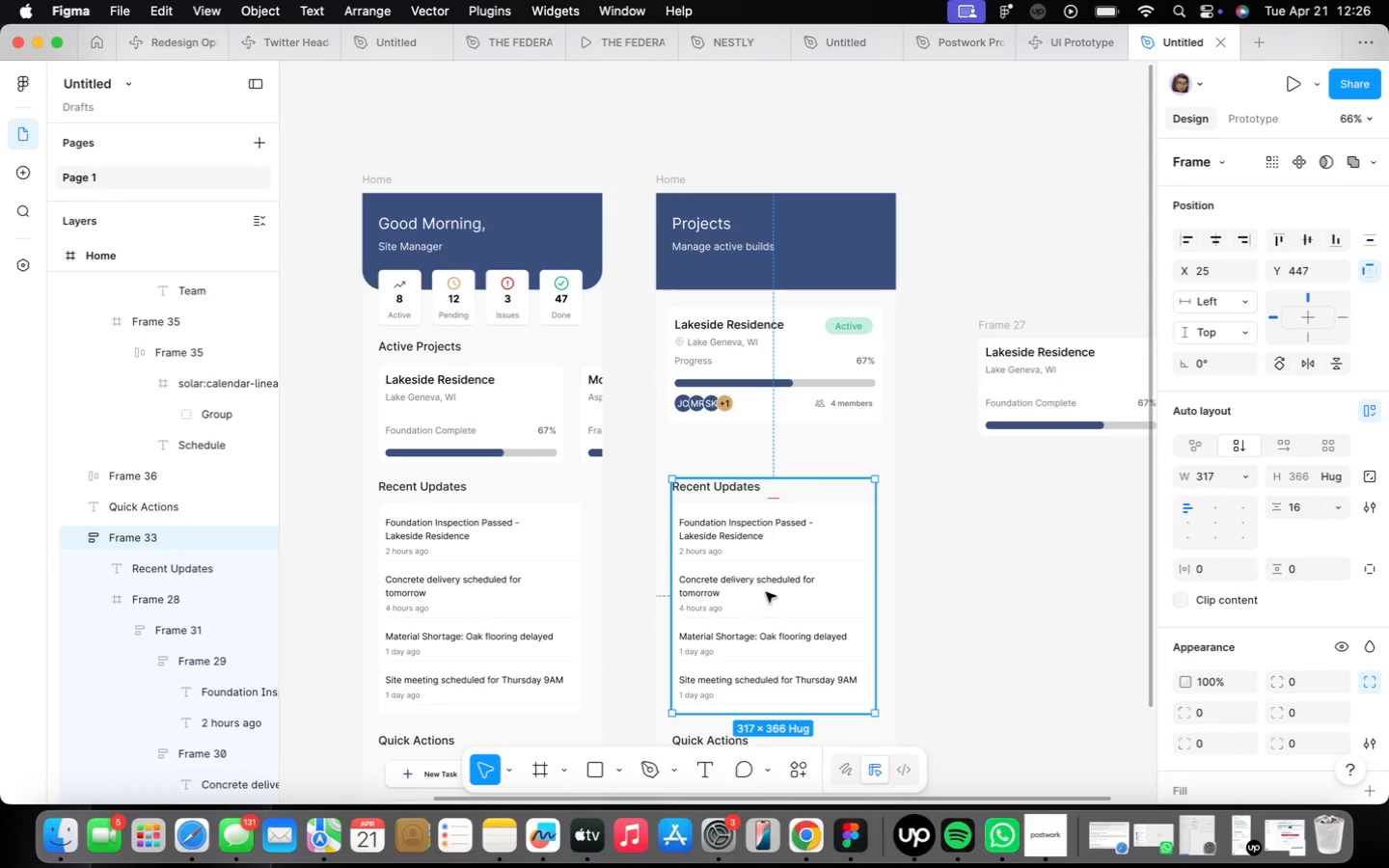 
key(Backspace)
 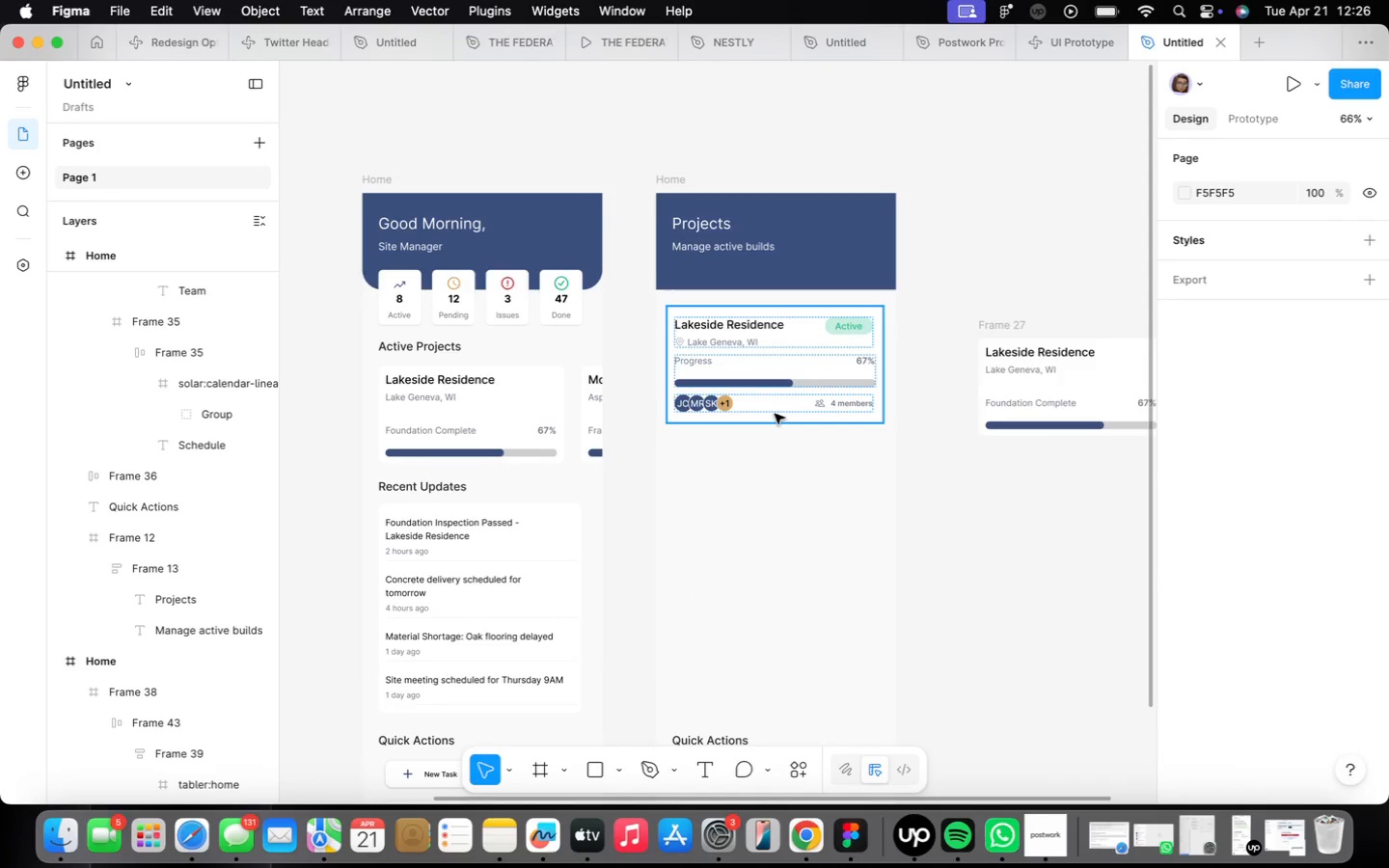 
left_click([788, 384])
 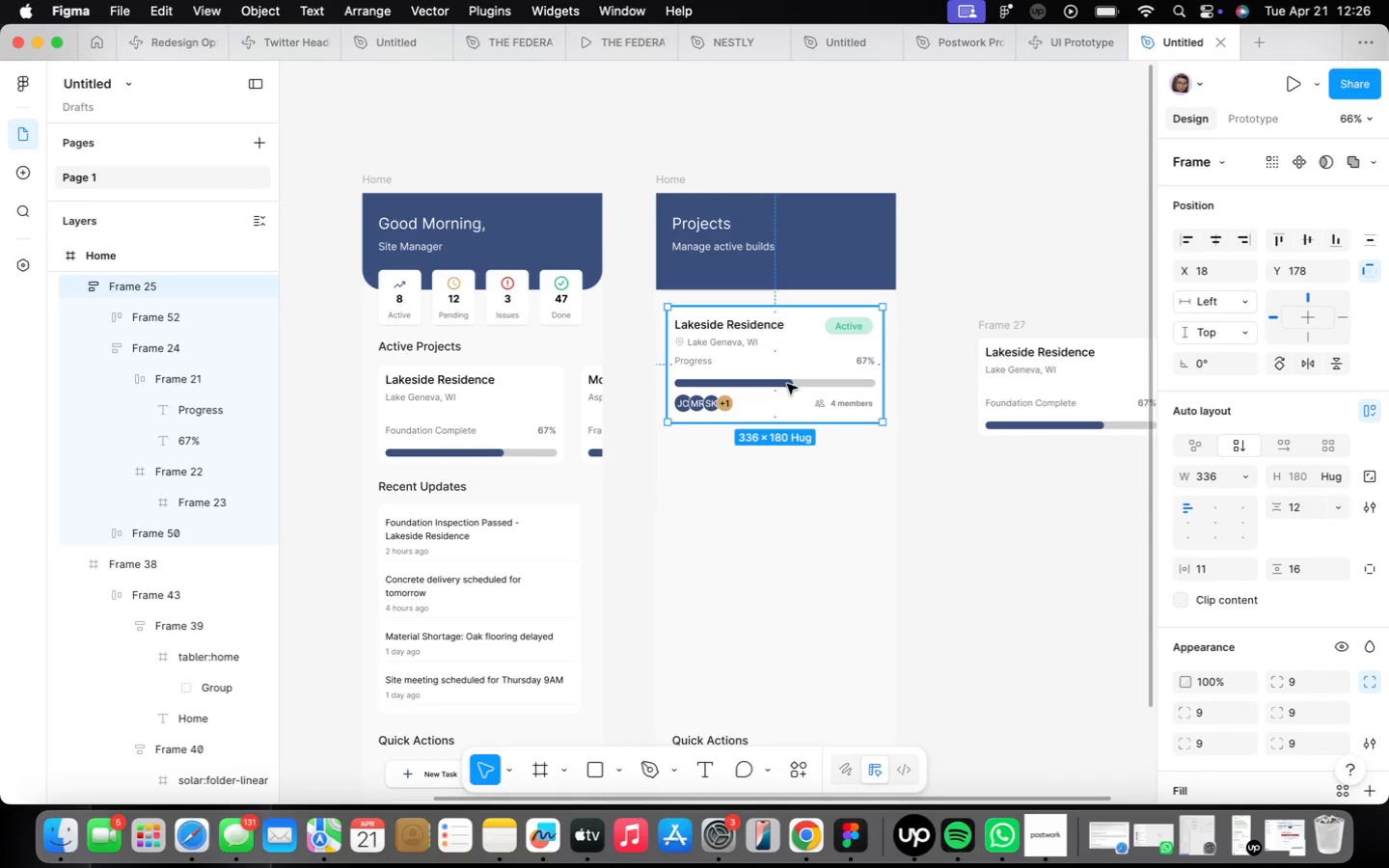 
hold_key(key=OptionLeft, duration=2.16)
 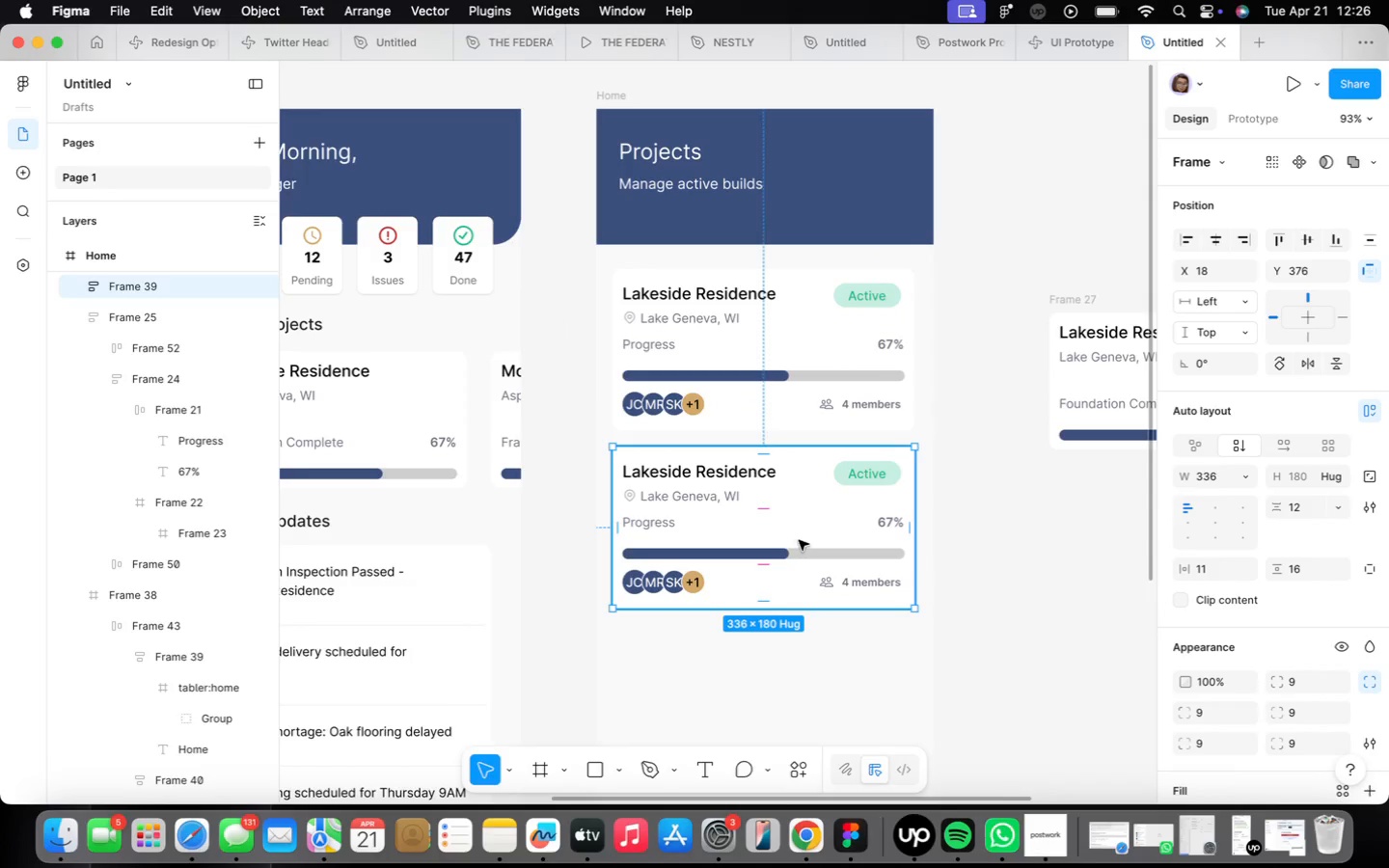 
scroll: coordinate [803, 400], scroll_direction: up, amount: 3.0
 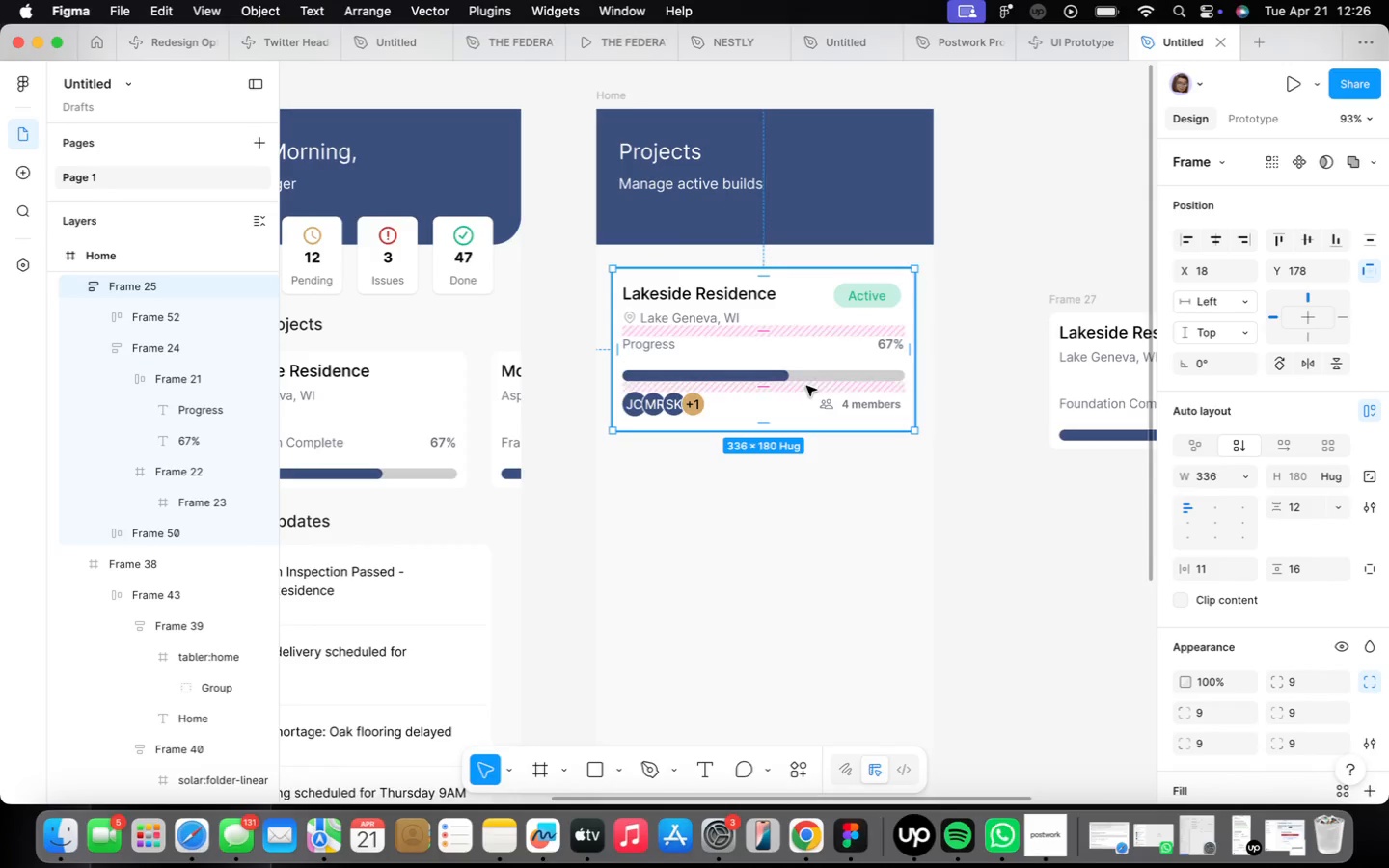 
left_click_drag(start_coordinate=[806, 385], to_coordinate=[804, 565])
 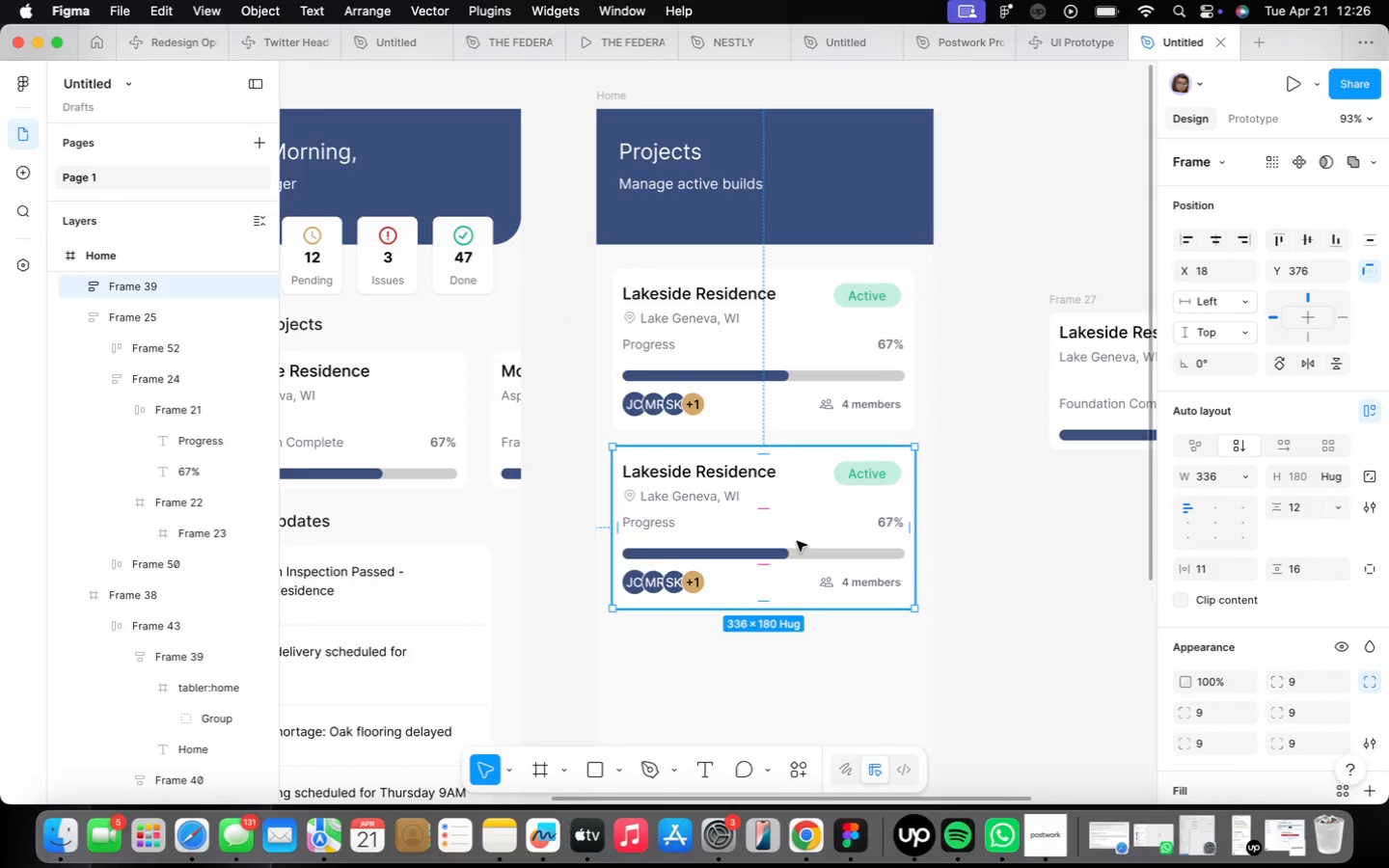 
scroll: coordinate [800, 538], scroll_direction: up, amount: 4.0
 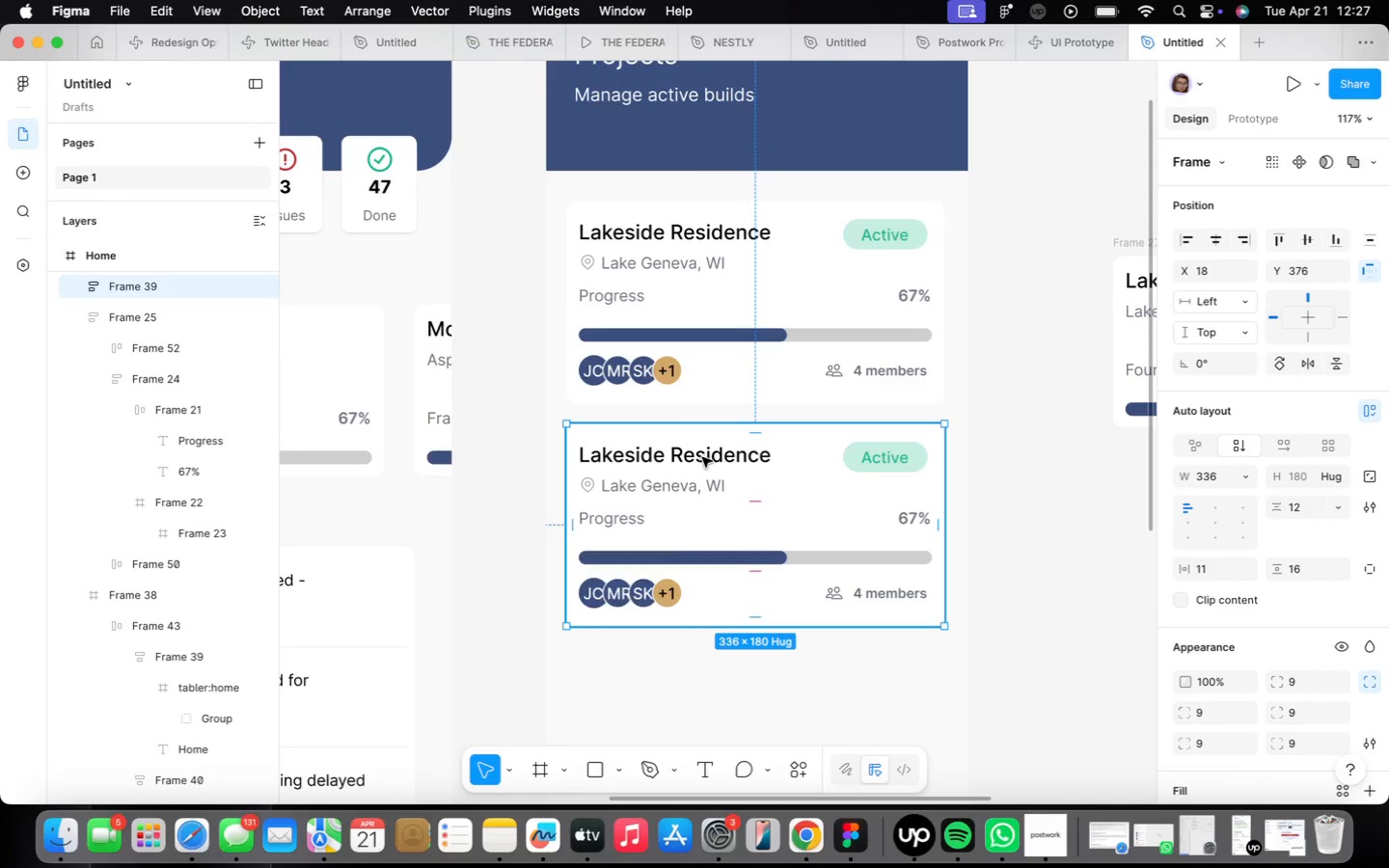 
double_click([702, 457])
 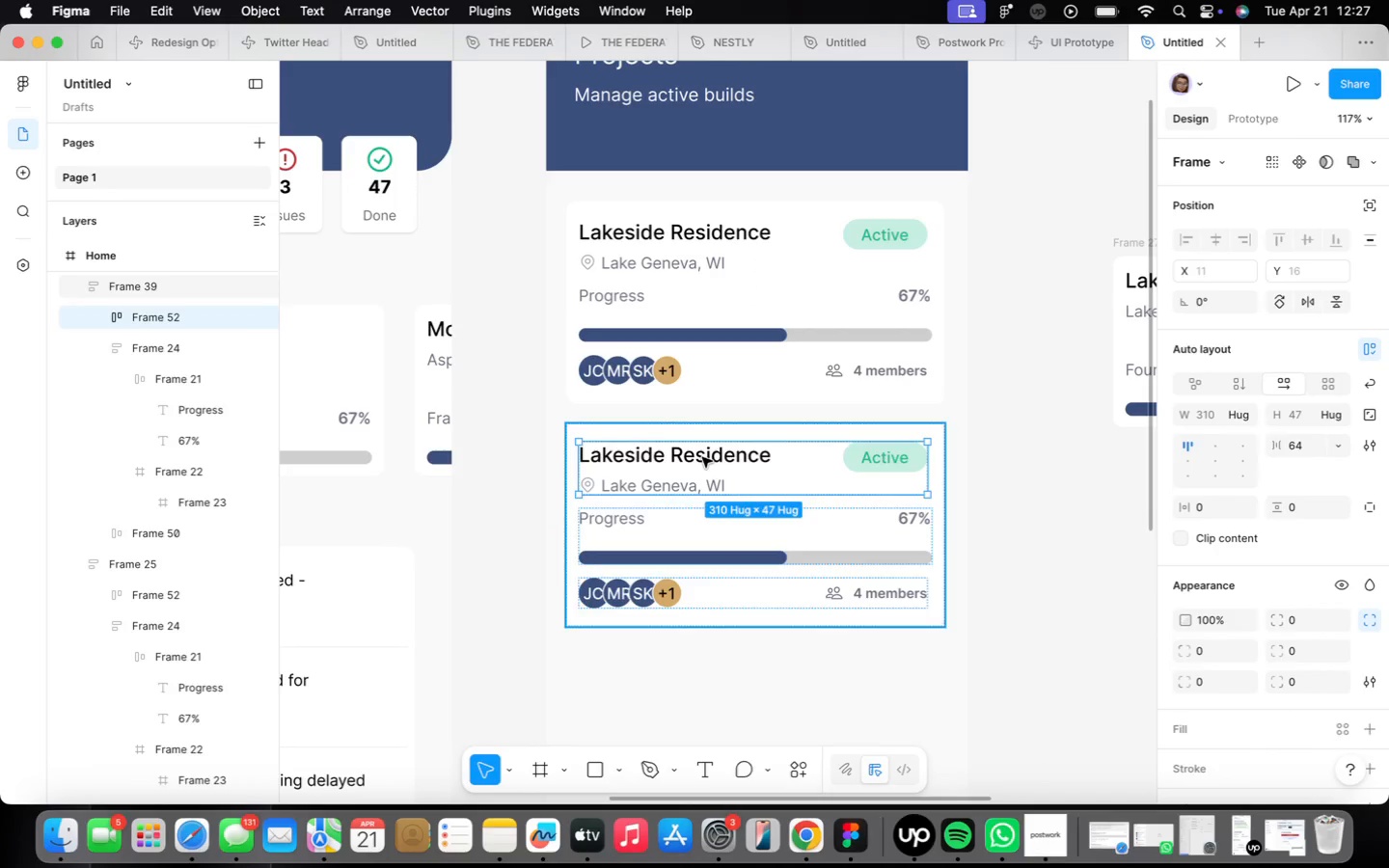 
triple_click([702, 457])
 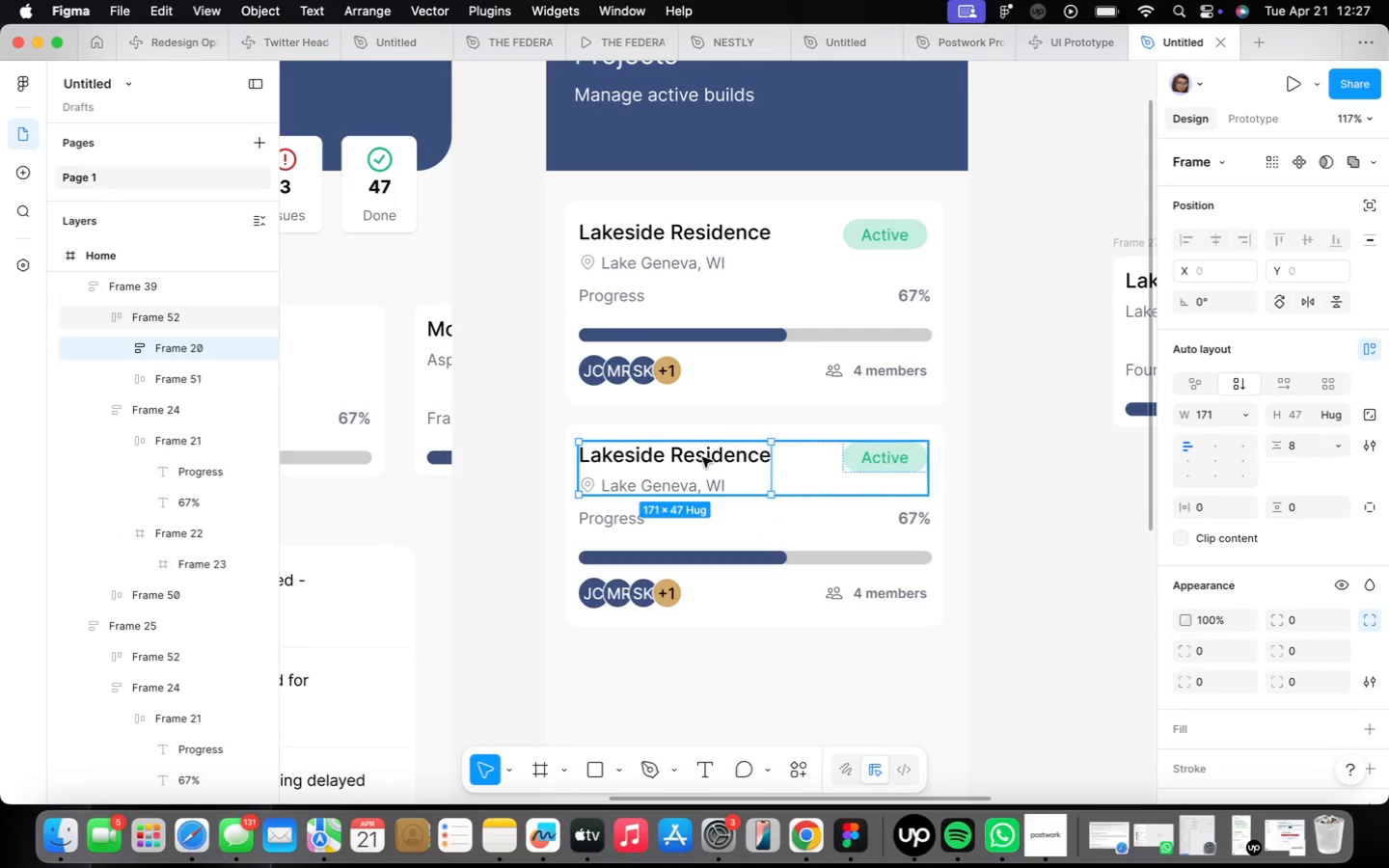 
triple_click([702, 457])
 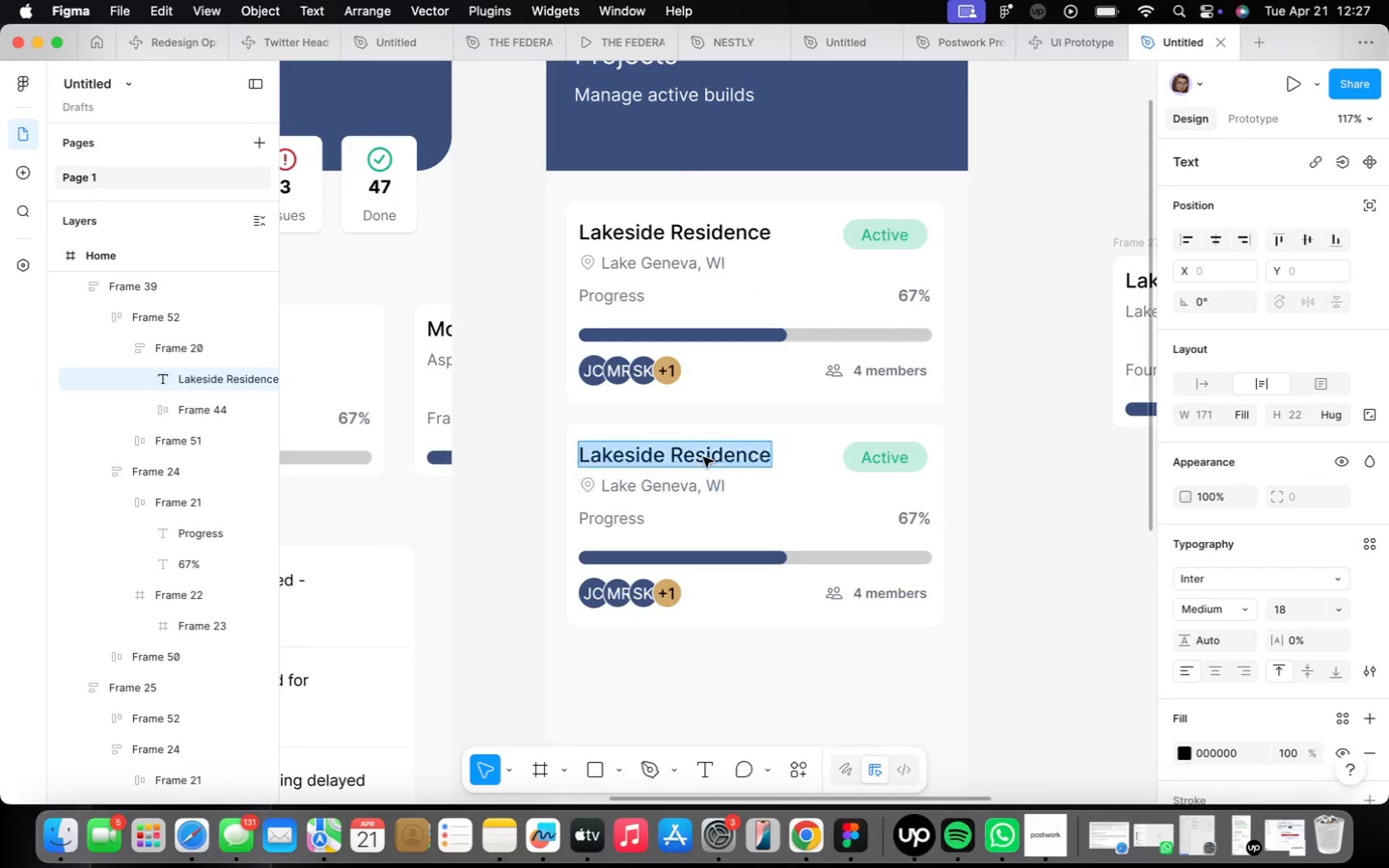 
triple_click([702, 456])
 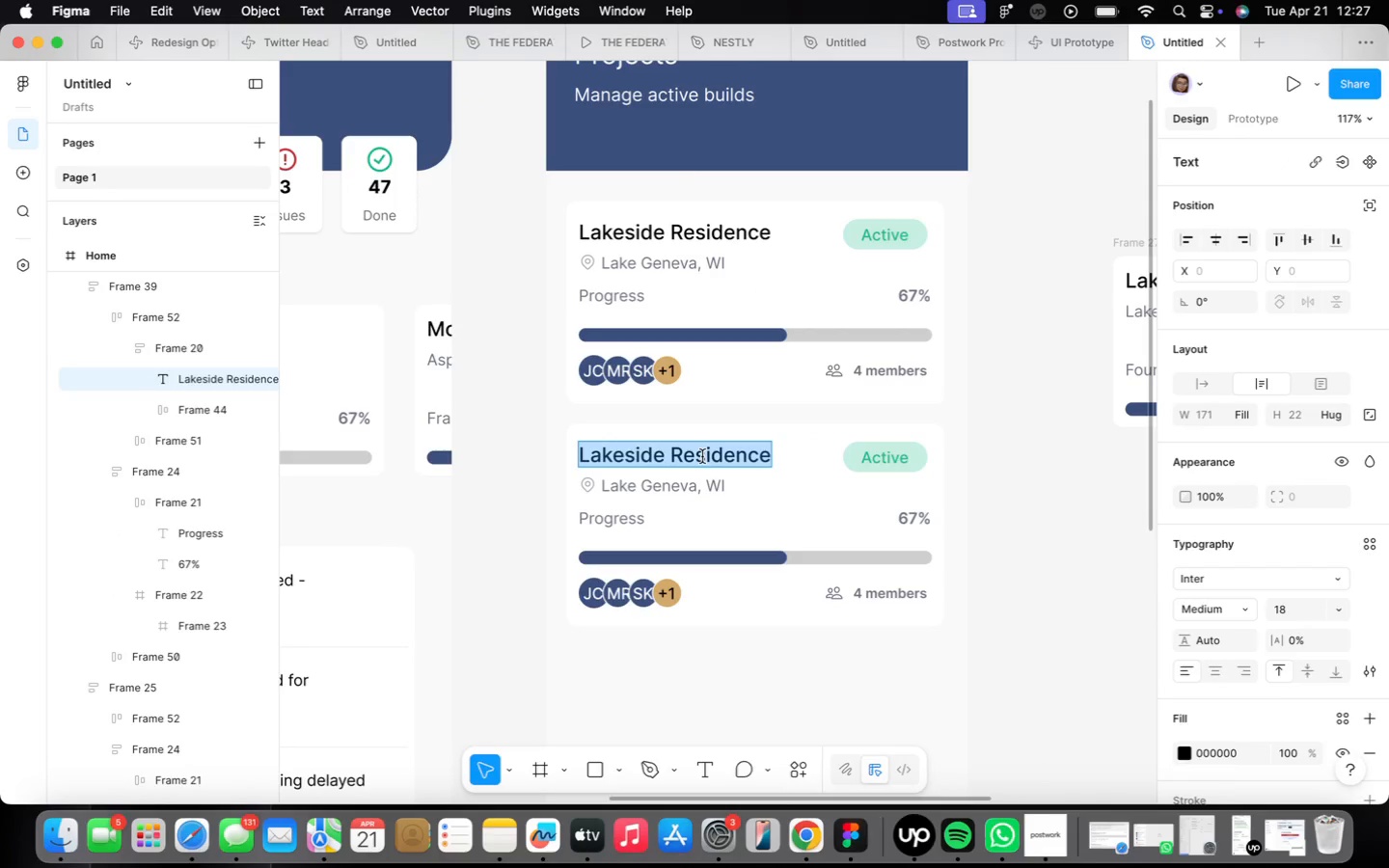 
type(Mountain View Estate)
 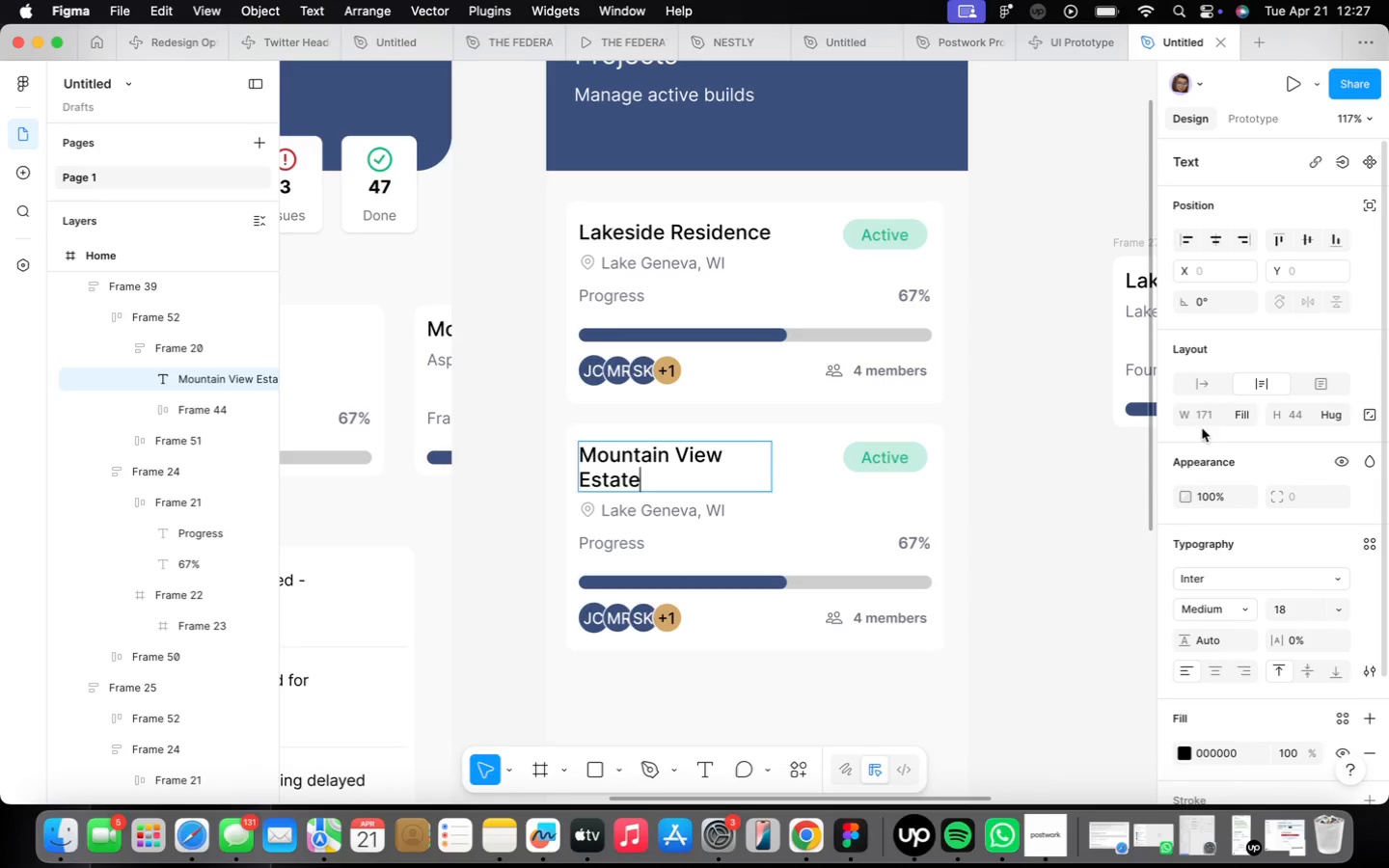 
left_click([1200, 387])
 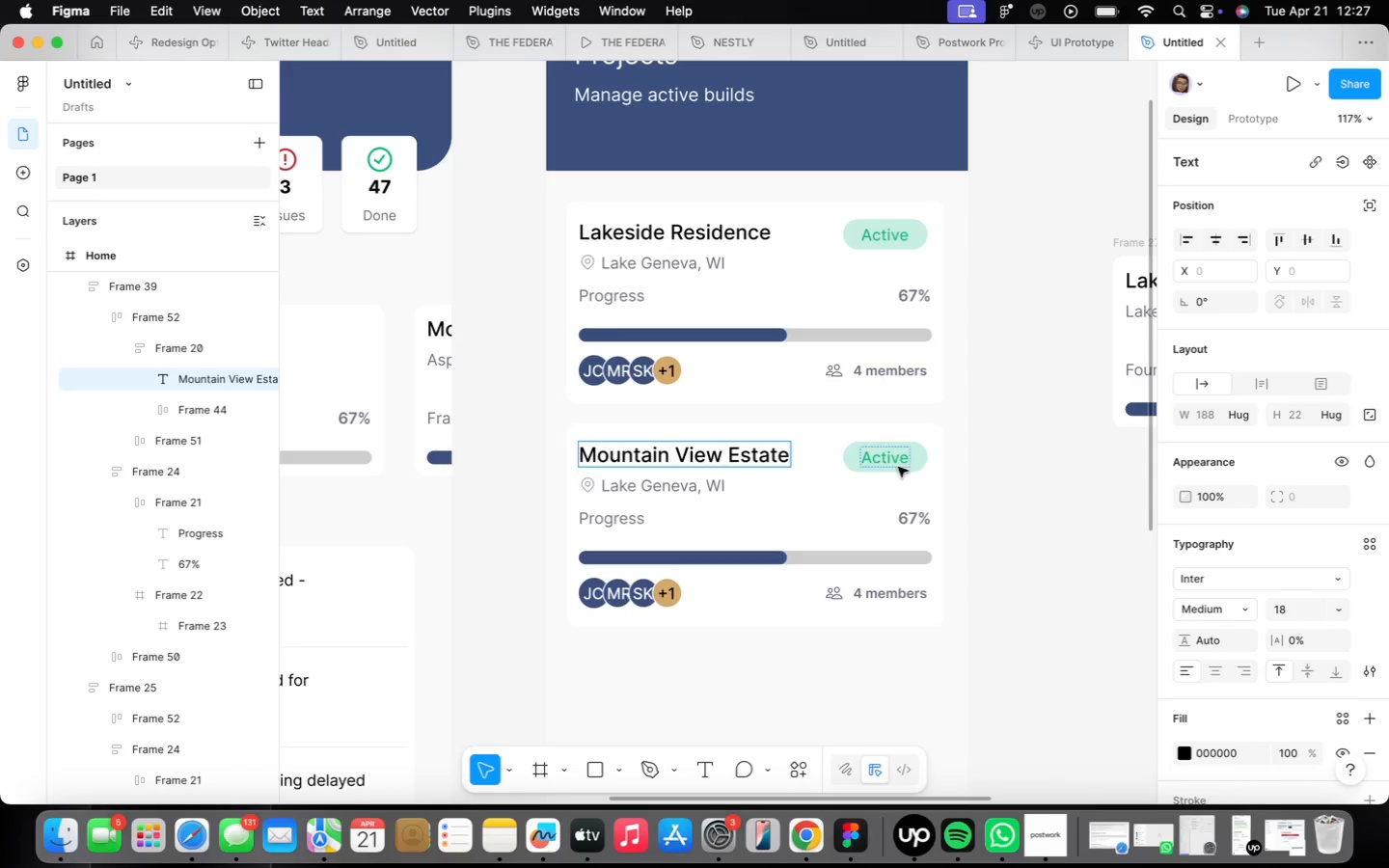 
double_click([880, 461])
 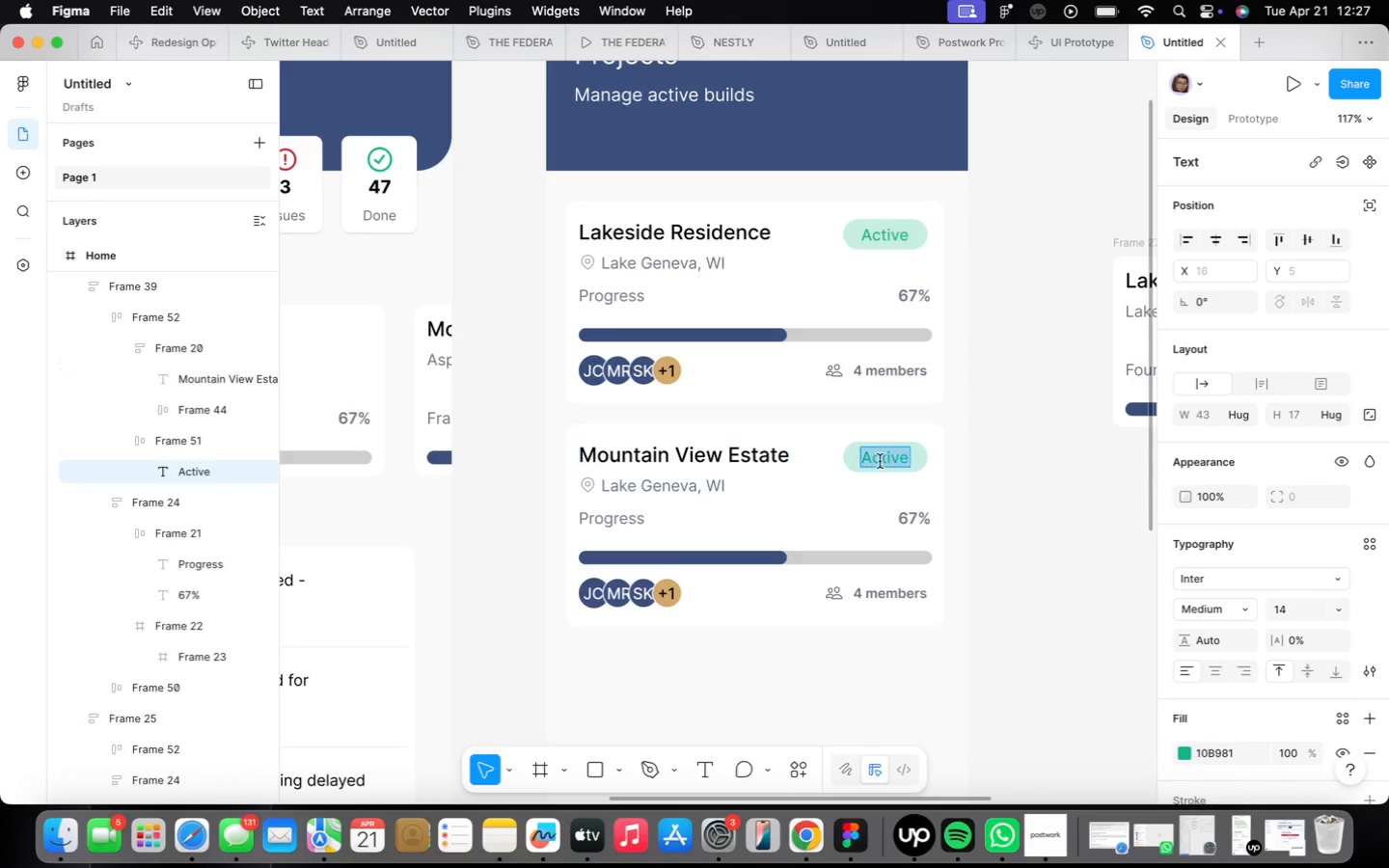 
triple_click([880, 461])
 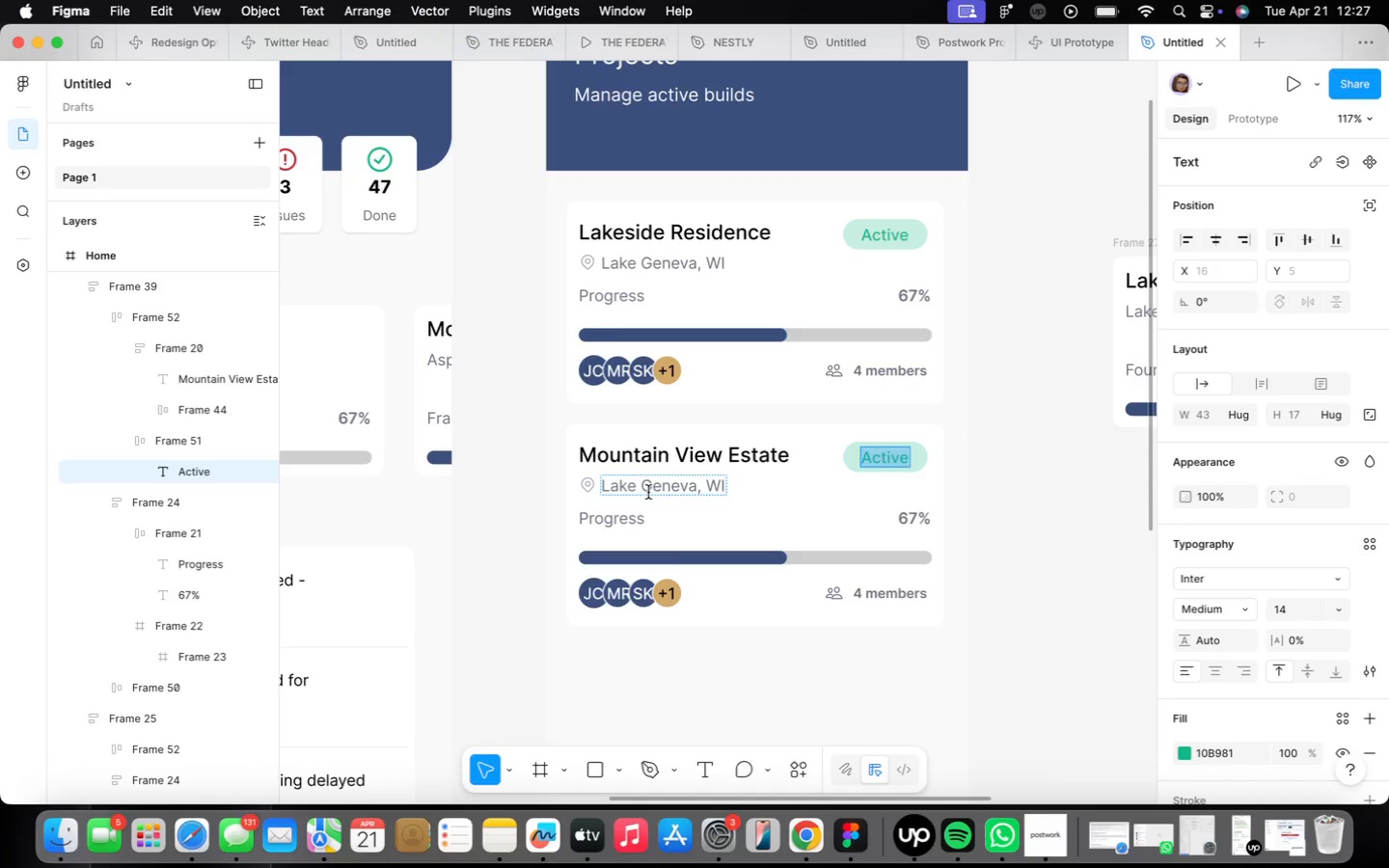 
double_click([648, 492])
 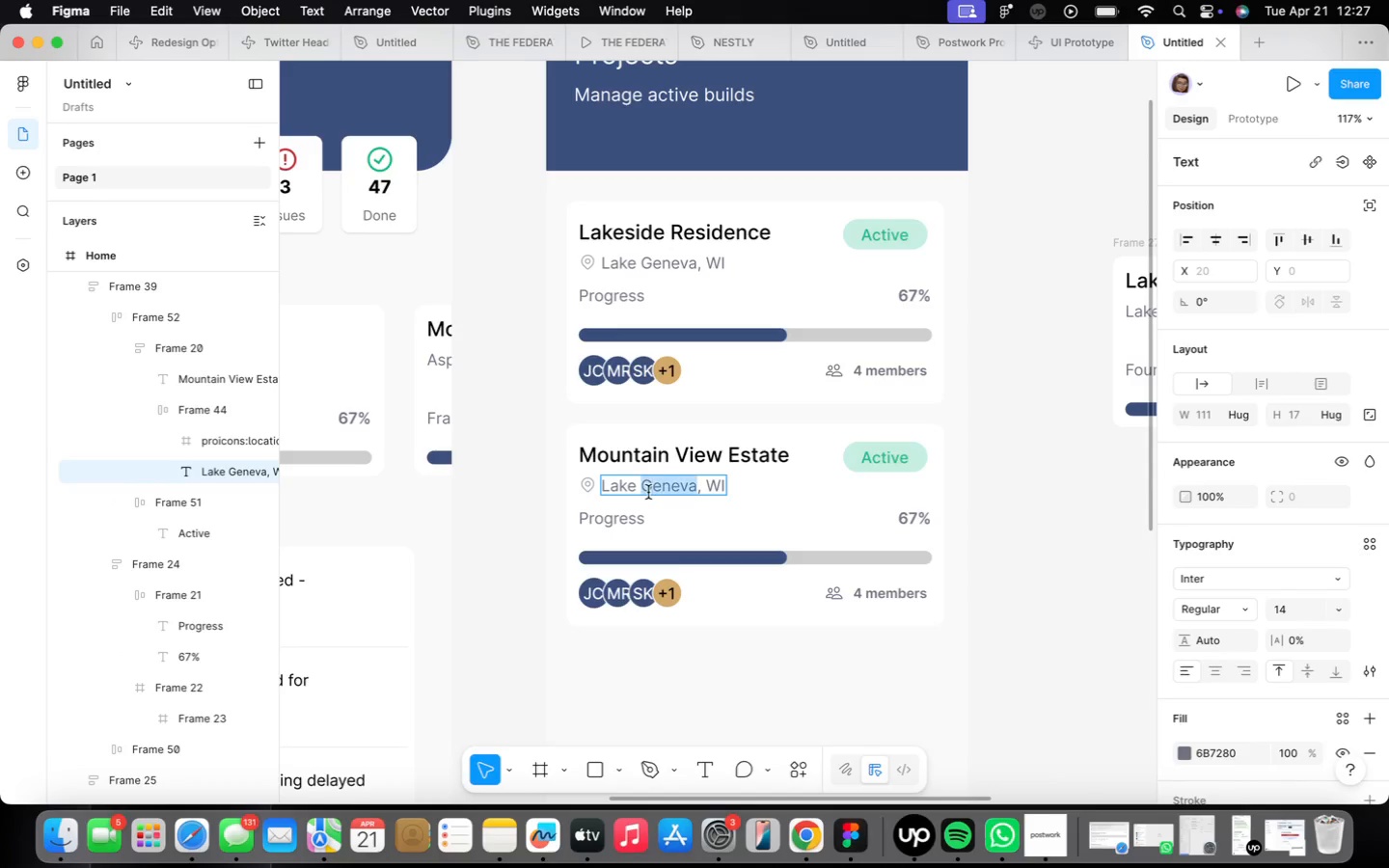 
triple_click([648, 492])
 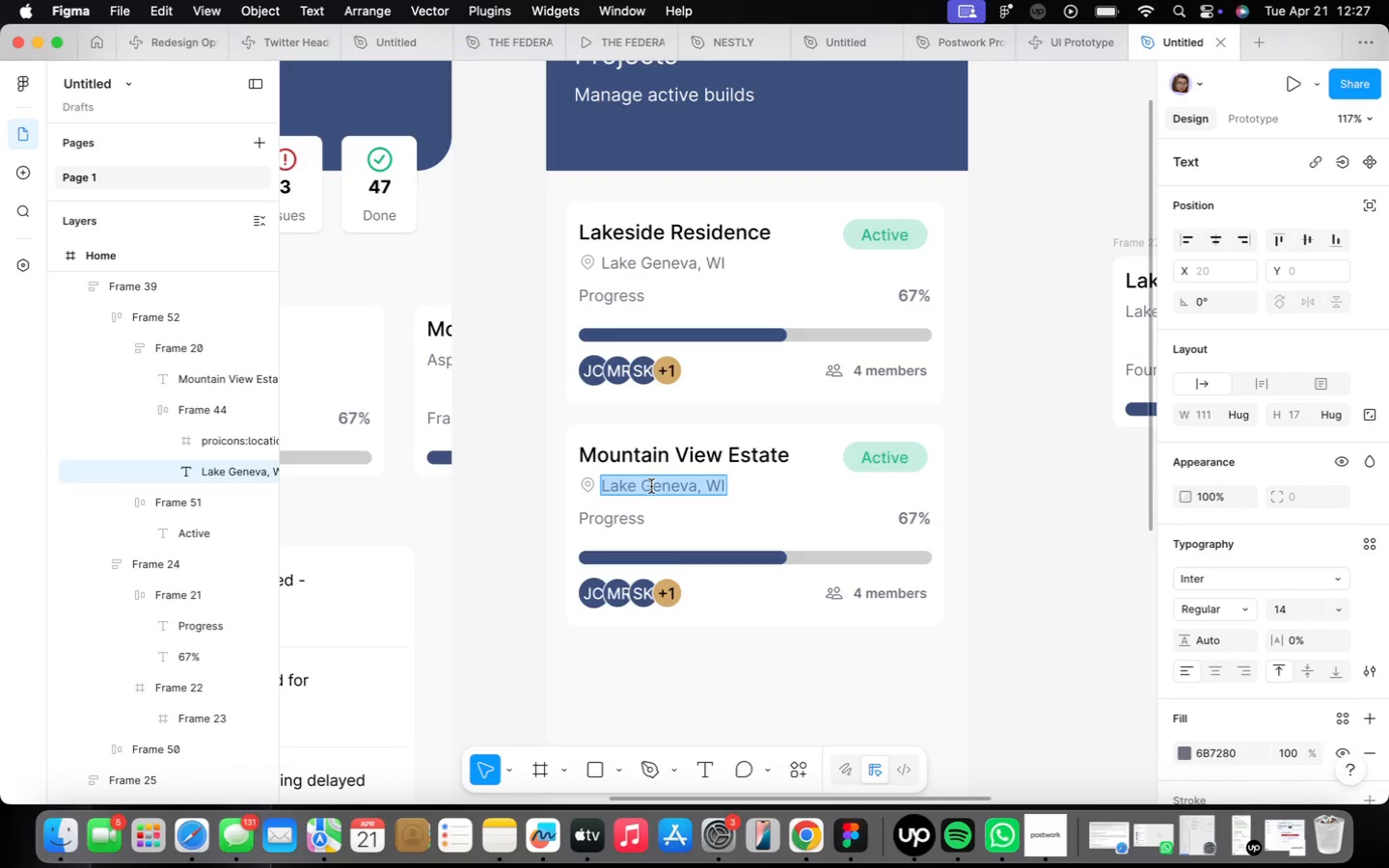 
type(Aspen, CO)
 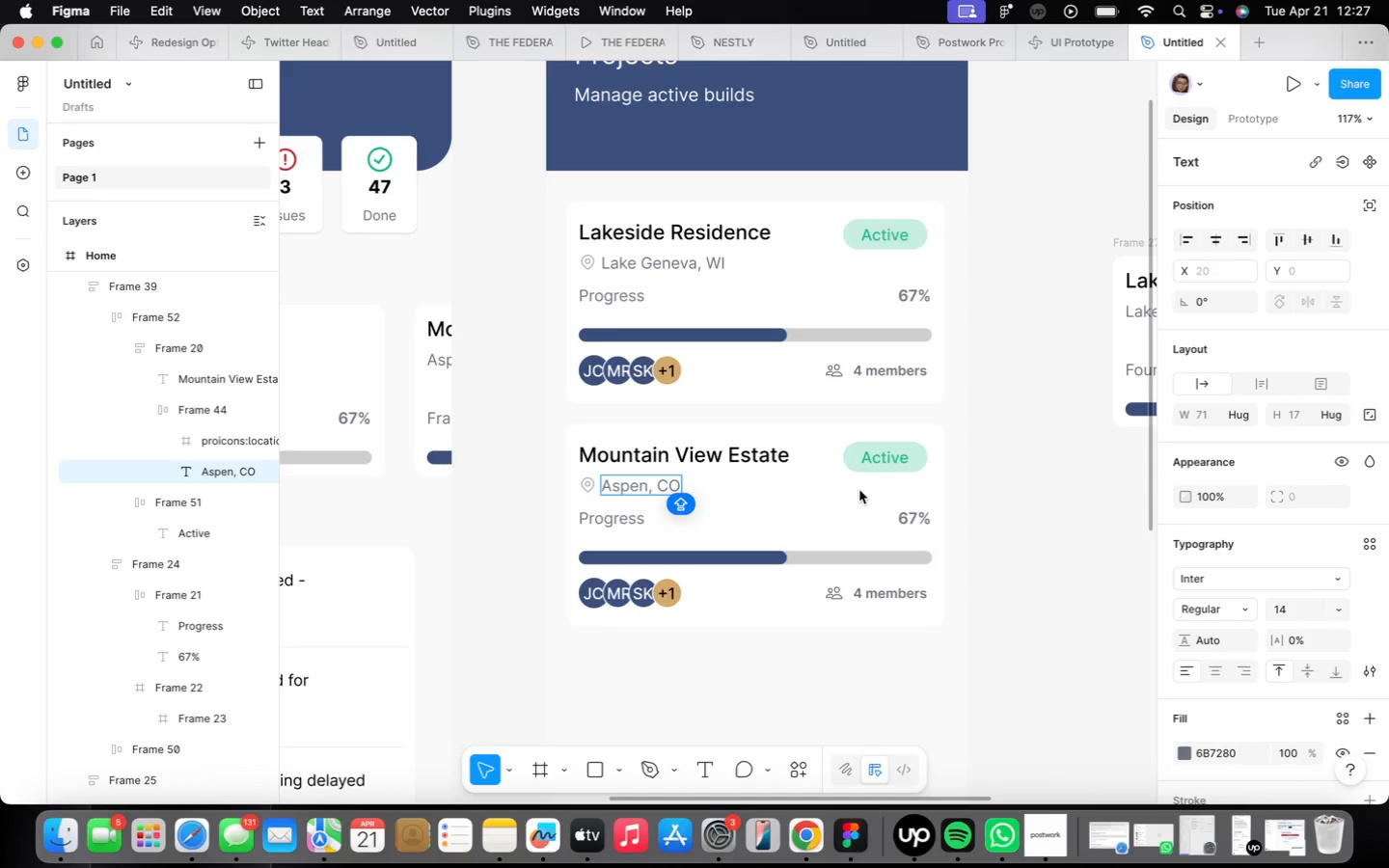 
left_click_drag(start_coordinate=[917, 517], to_coordinate=[901, 517])
 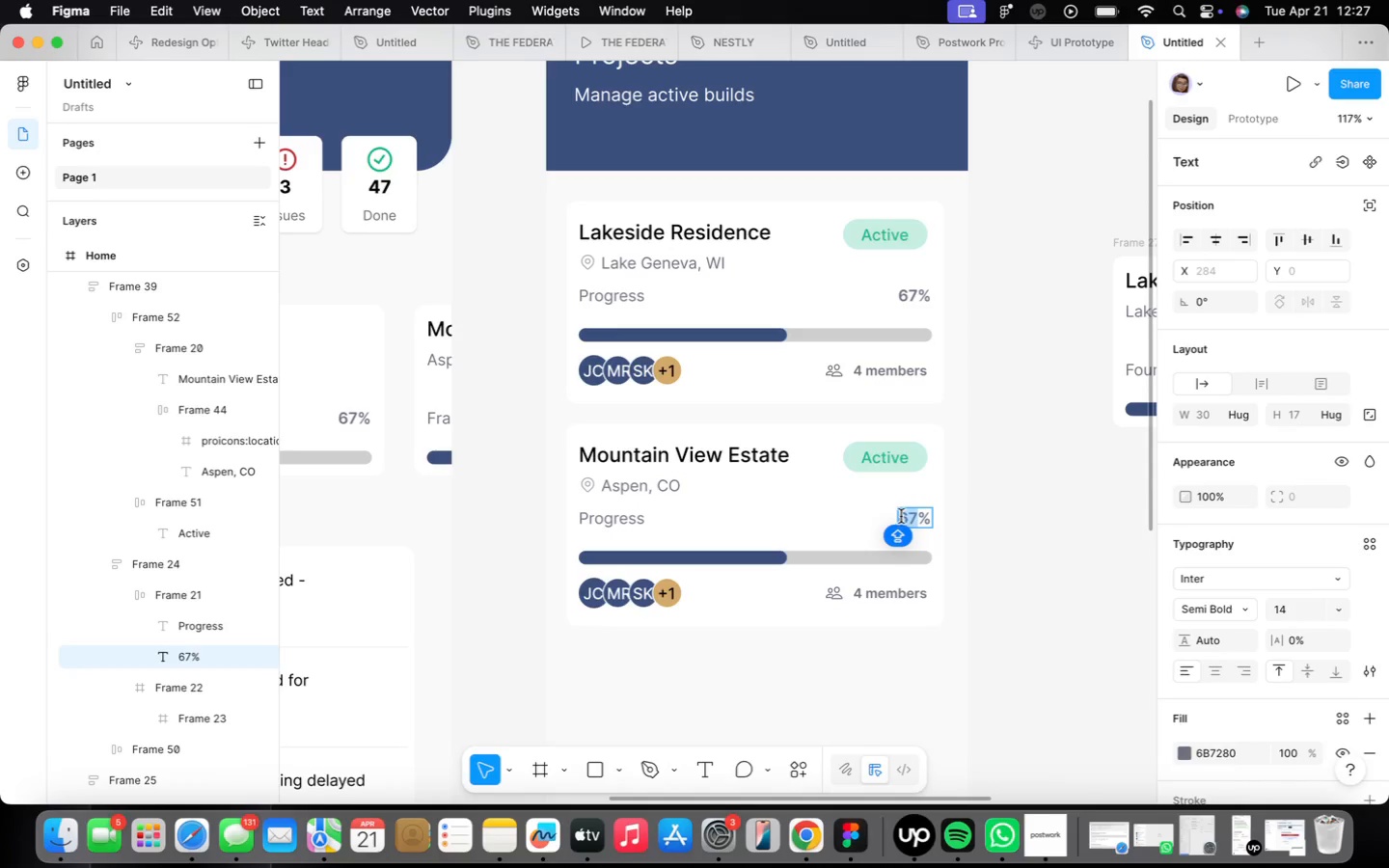 
type(42)
 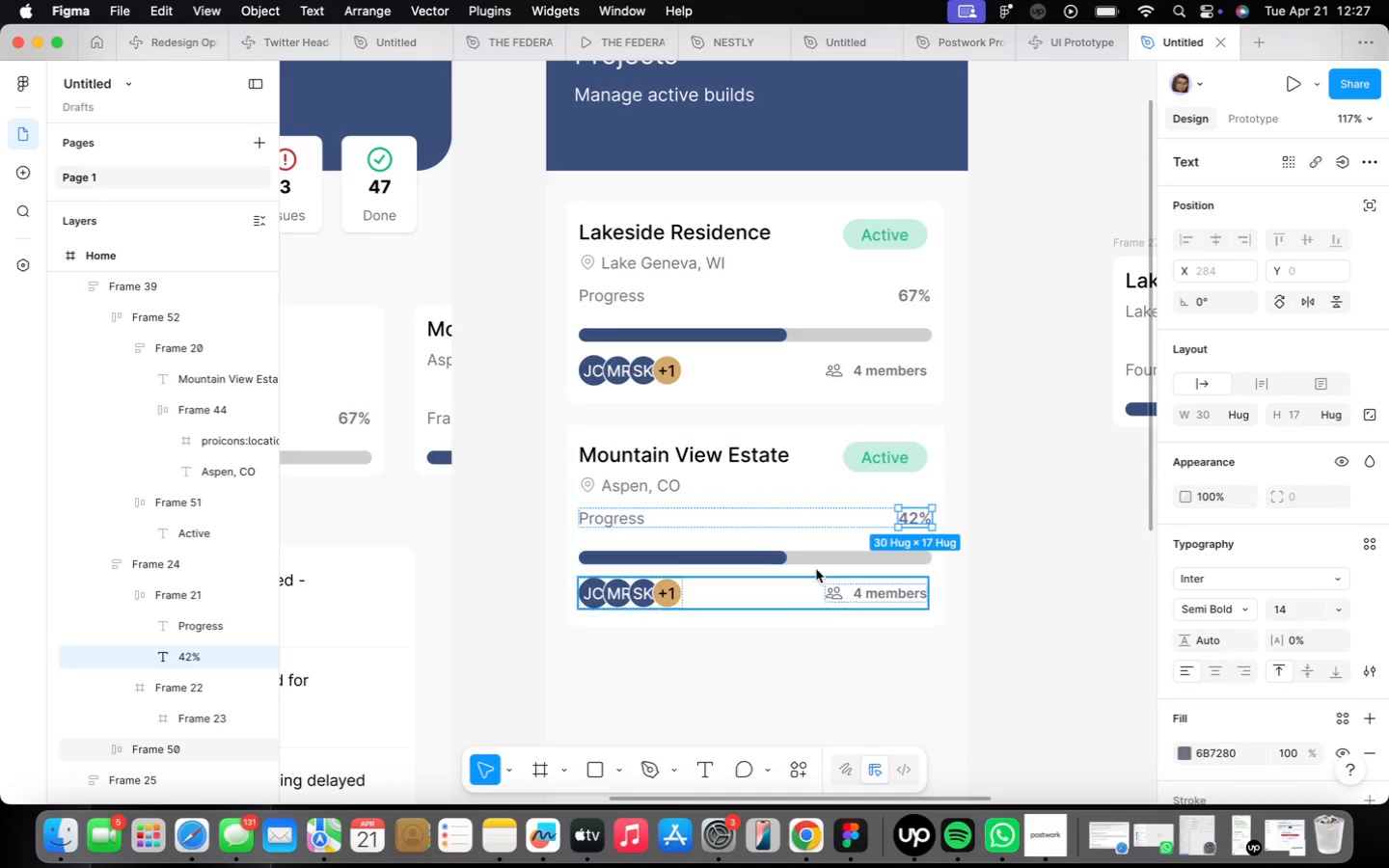 
double_click([747, 549])
 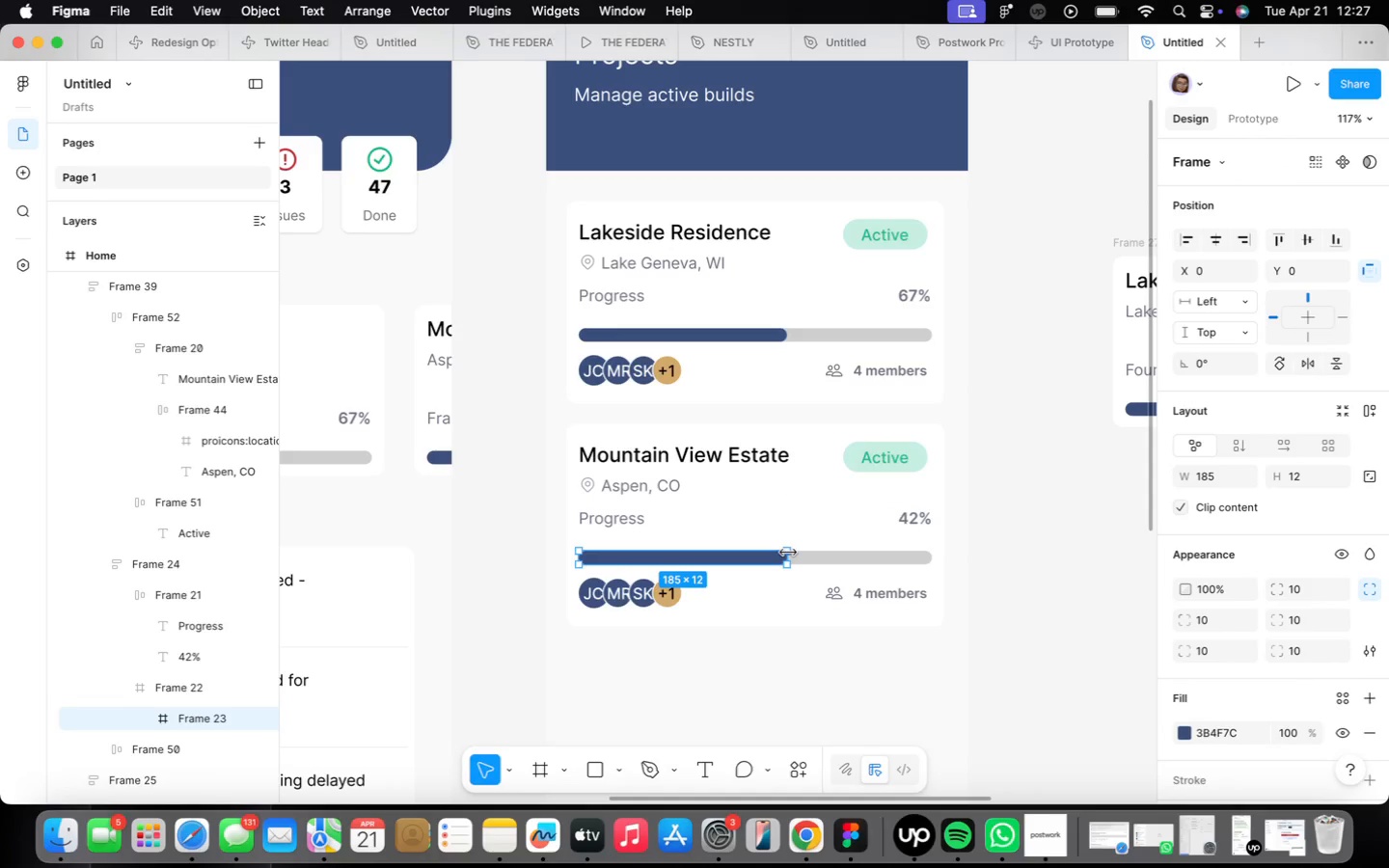 
left_click_drag(start_coordinate=[788, 553], to_coordinate=[768, 551])
 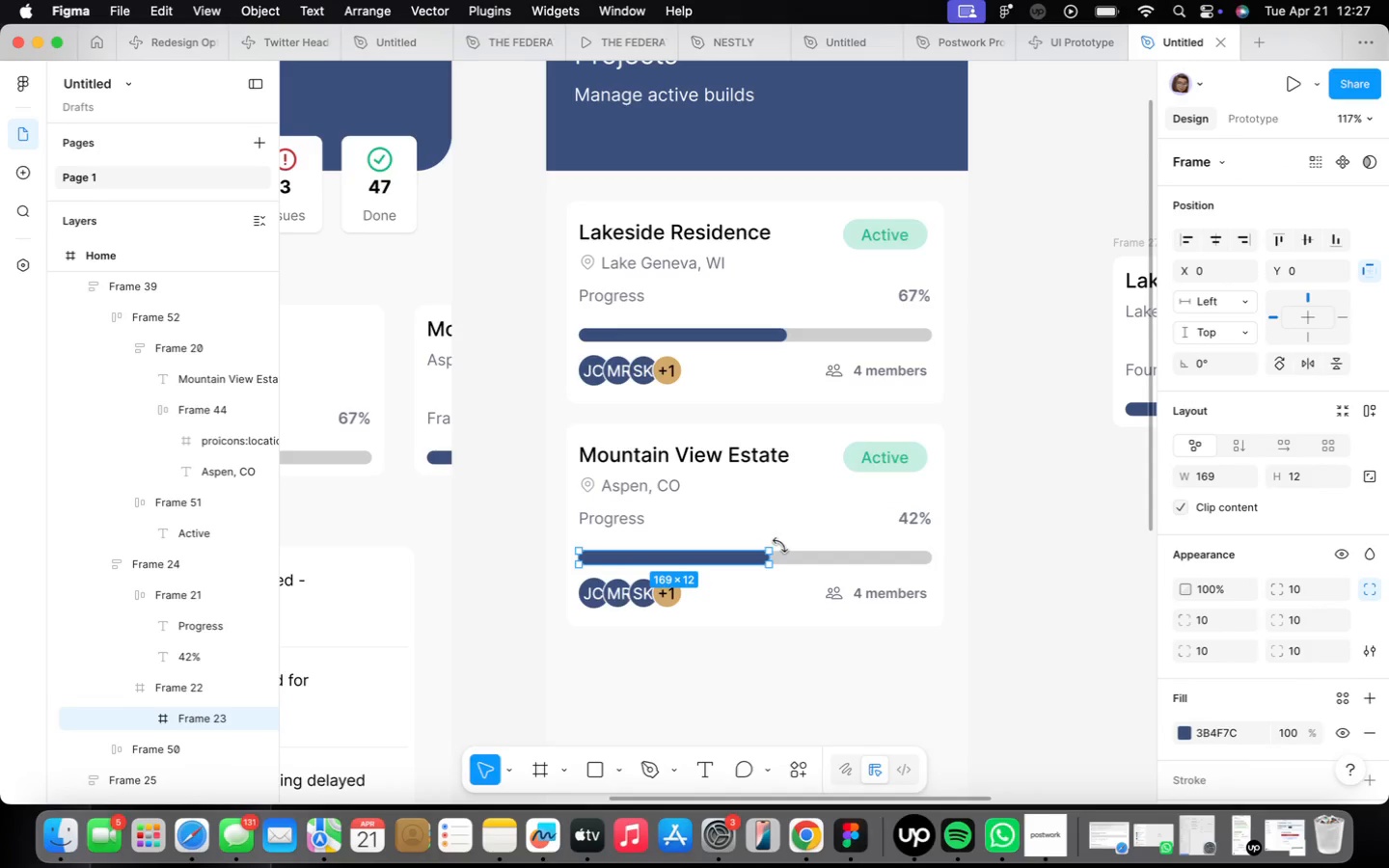 
hold_key(key=ShiftLeft, duration=0.45)
 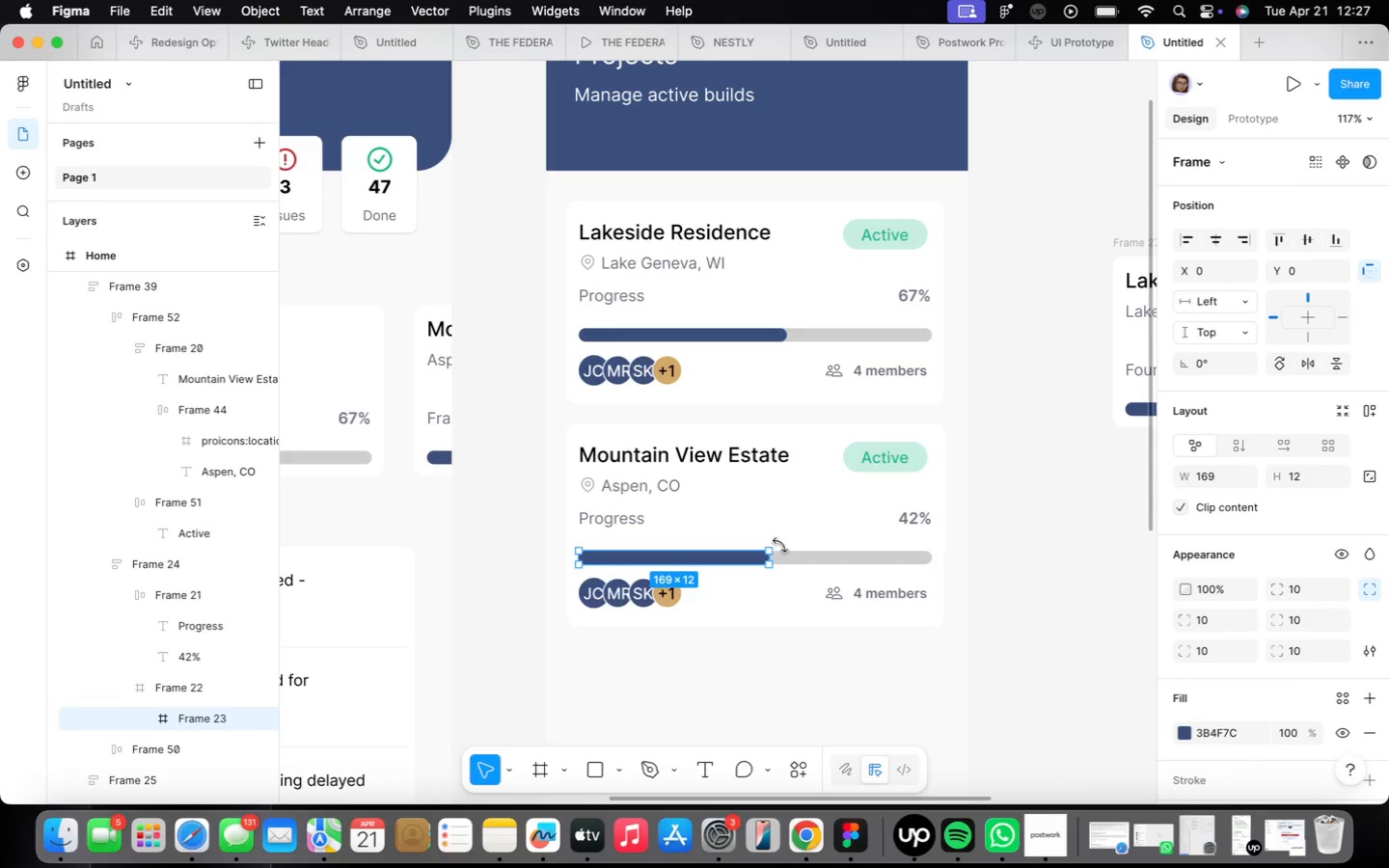 
key(Meta+CommandLeft)
 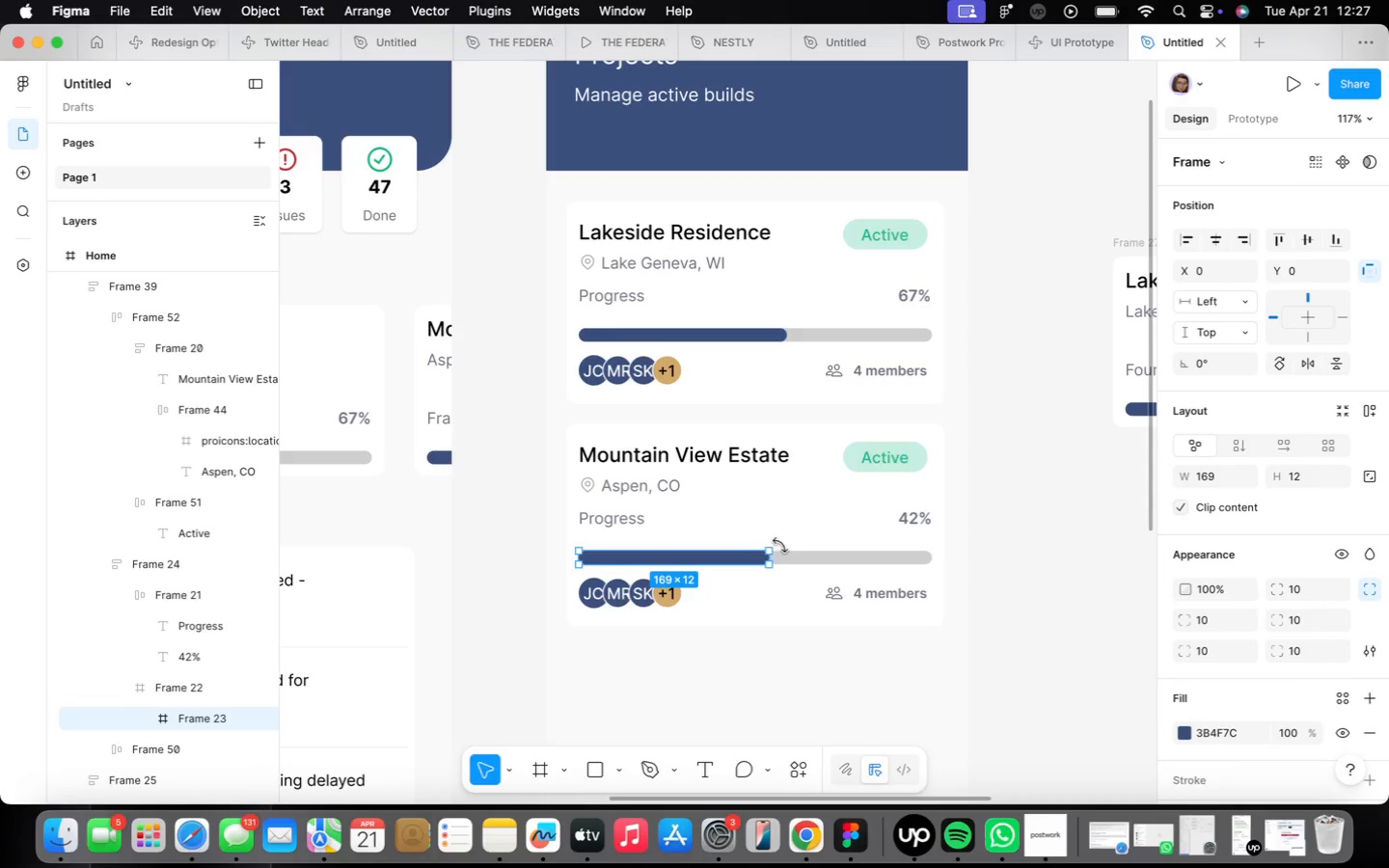 
key(Meta+Z)
 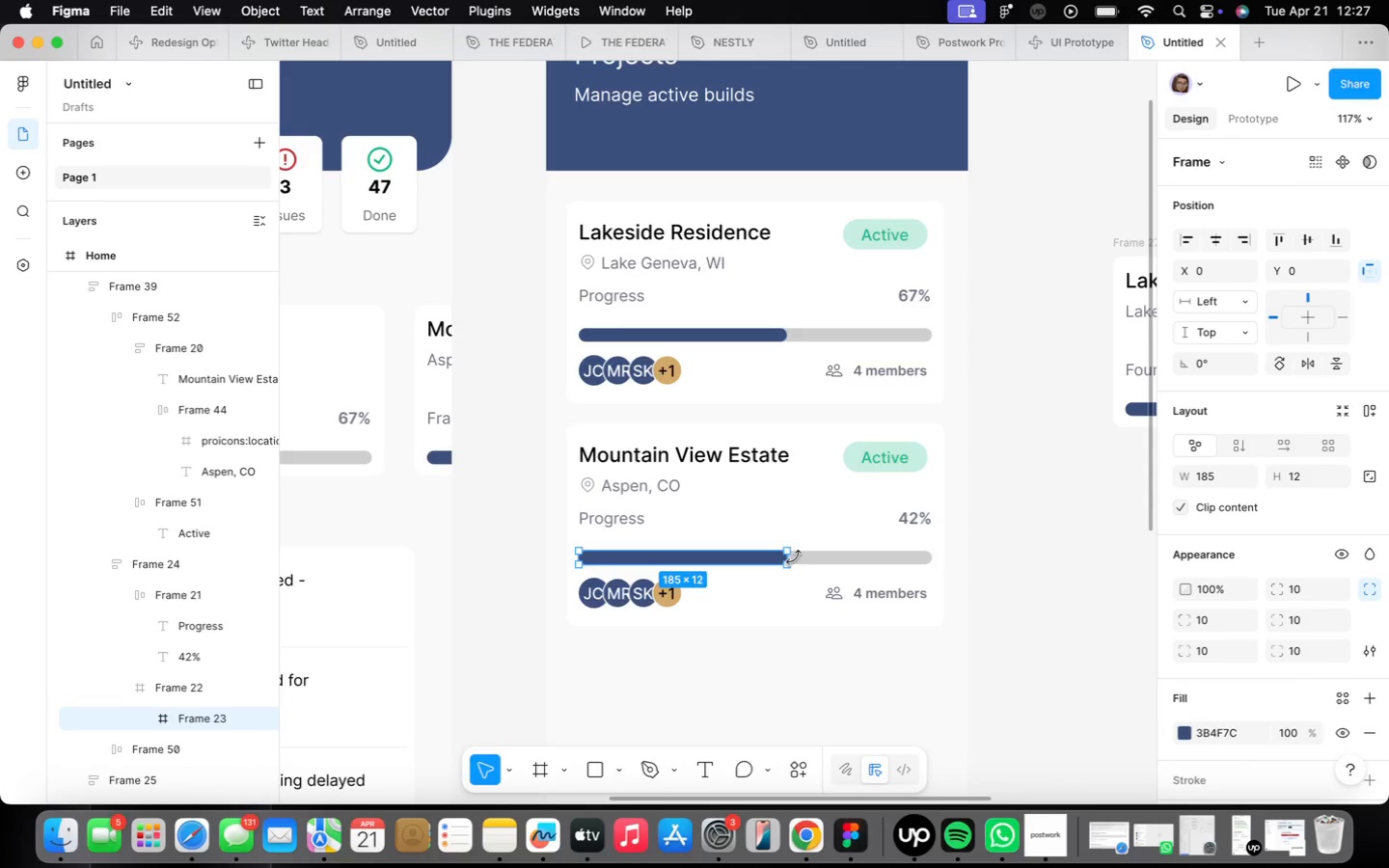 
left_click_drag(start_coordinate=[792, 559], to_coordinate=[732, 562])
 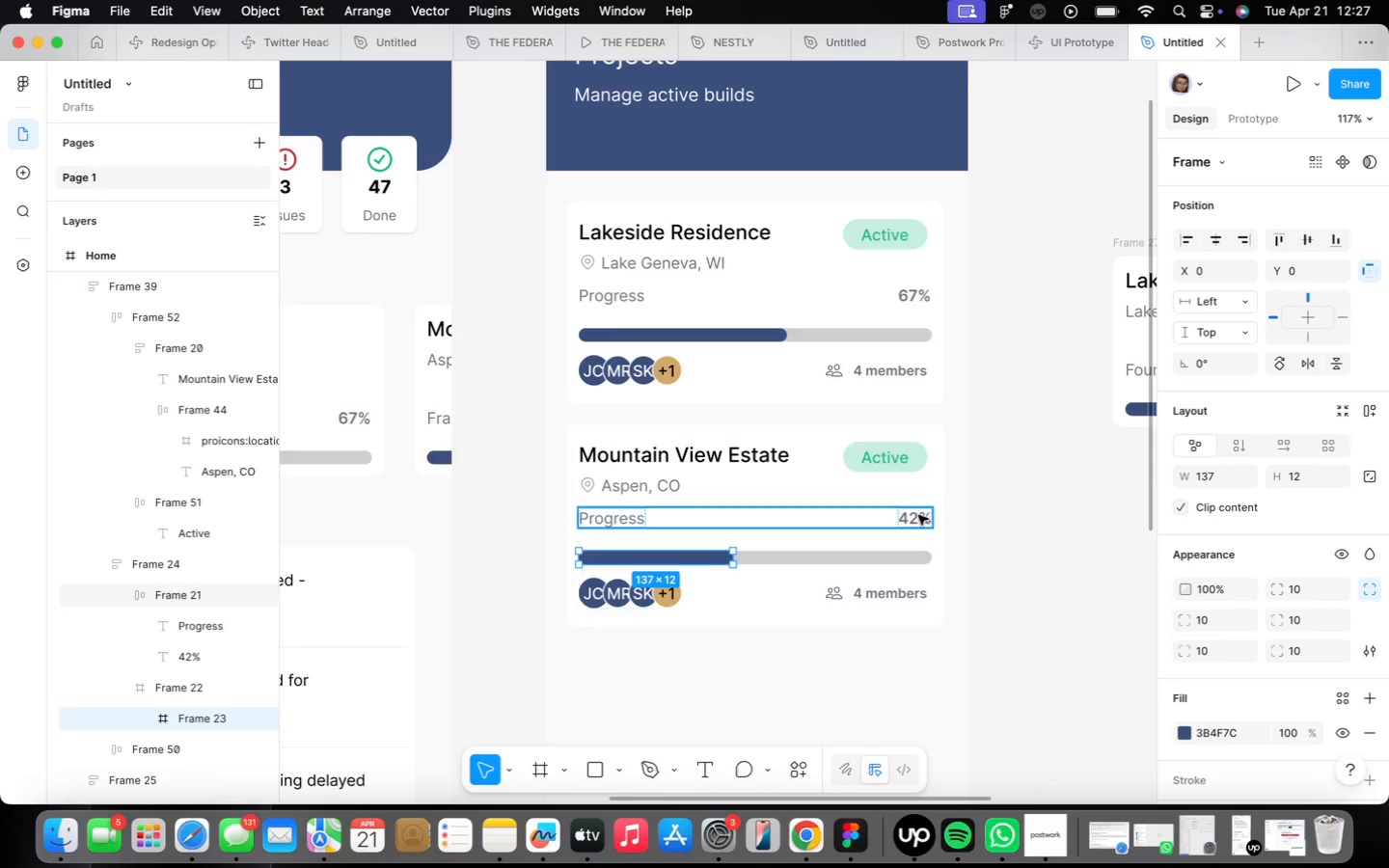 
wait(25.34)
 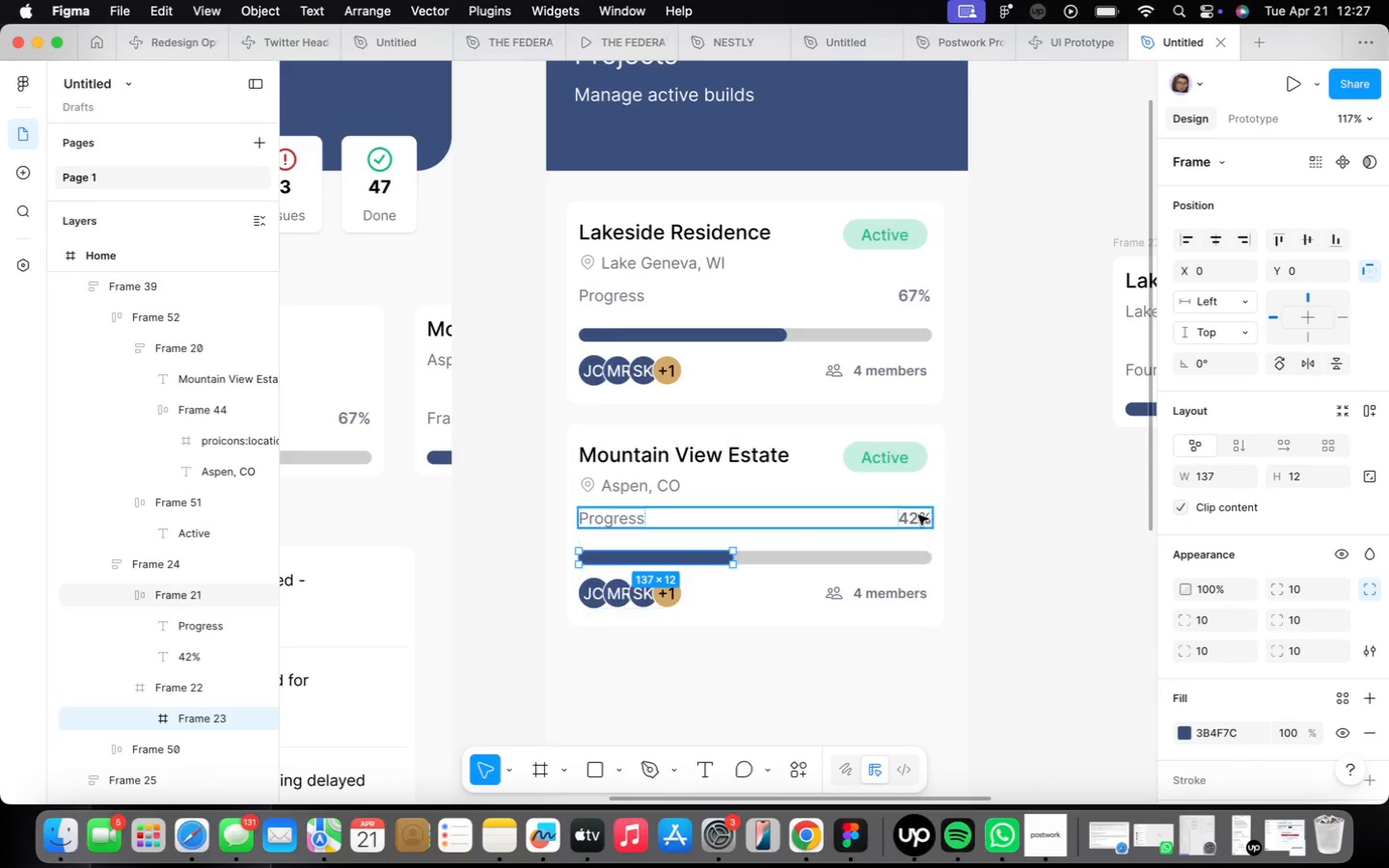 
scroll: coordinate [876, 593], scroll_direction: up, amount: 3.0
 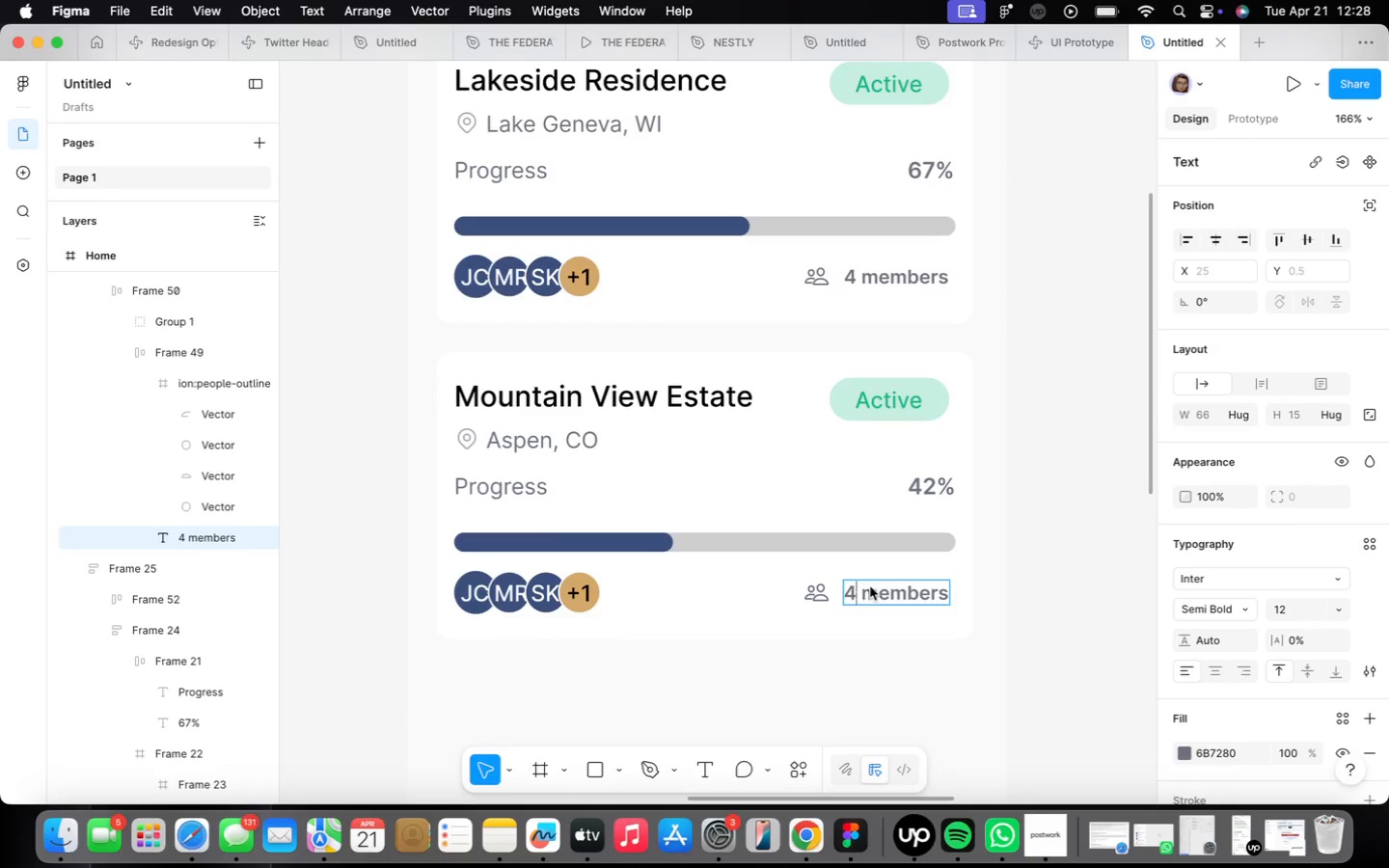 
key(Backspace)
 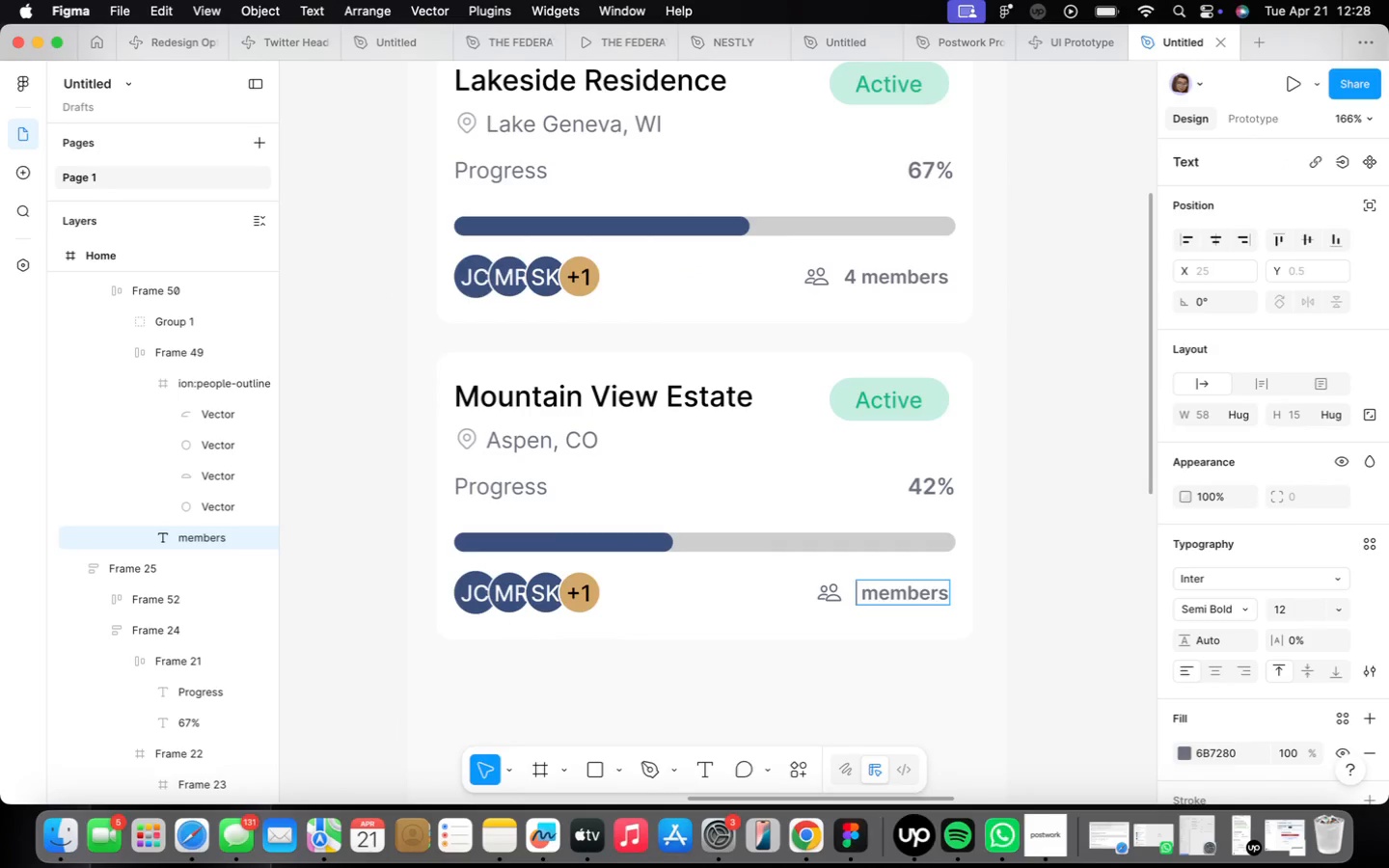 
key(3)
 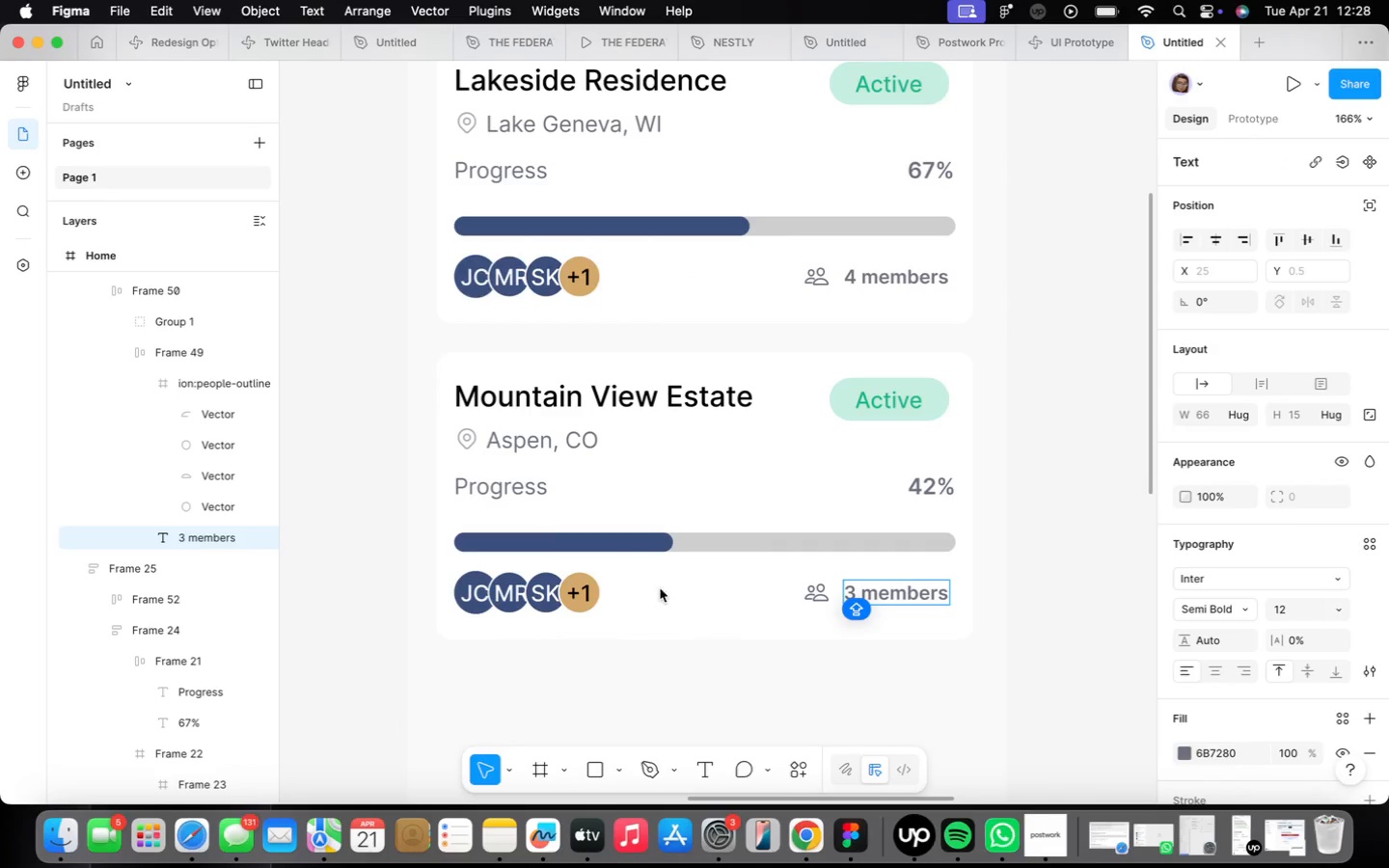 
scroll: coordinate [436, 593], scroll_direction: up, amount: 4.0
 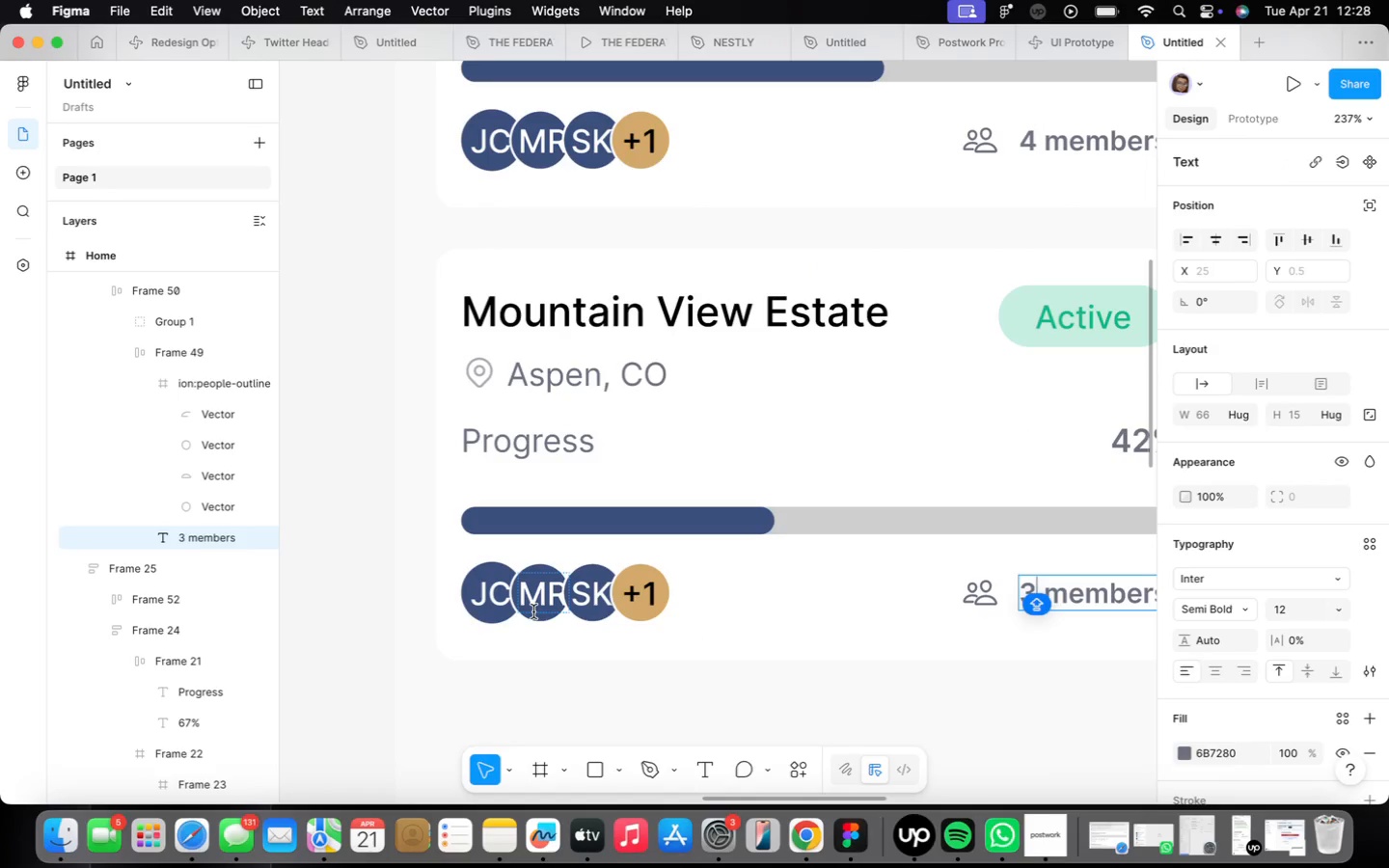 
double_click([533, 610])
 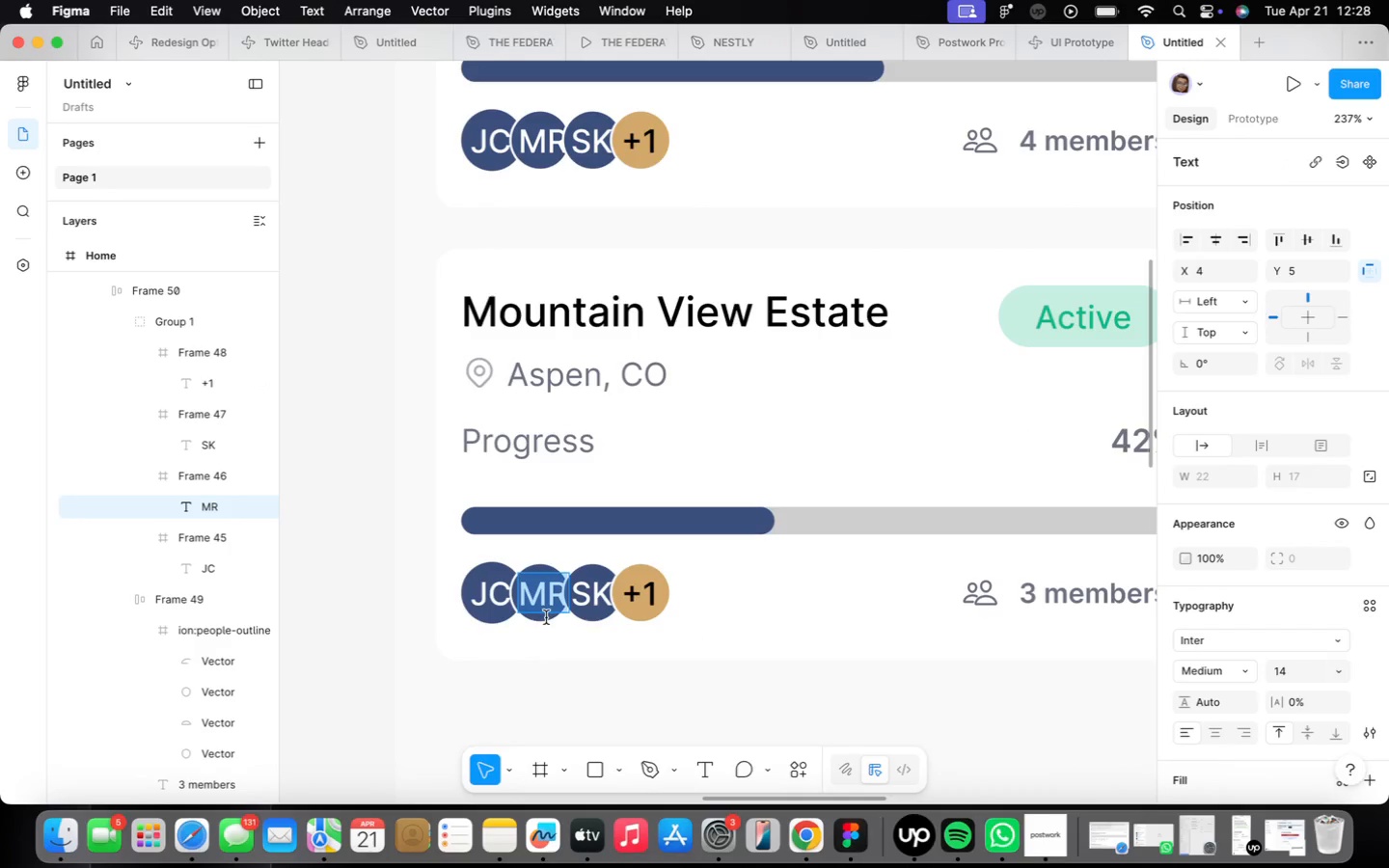 
left_click([547, 626])
 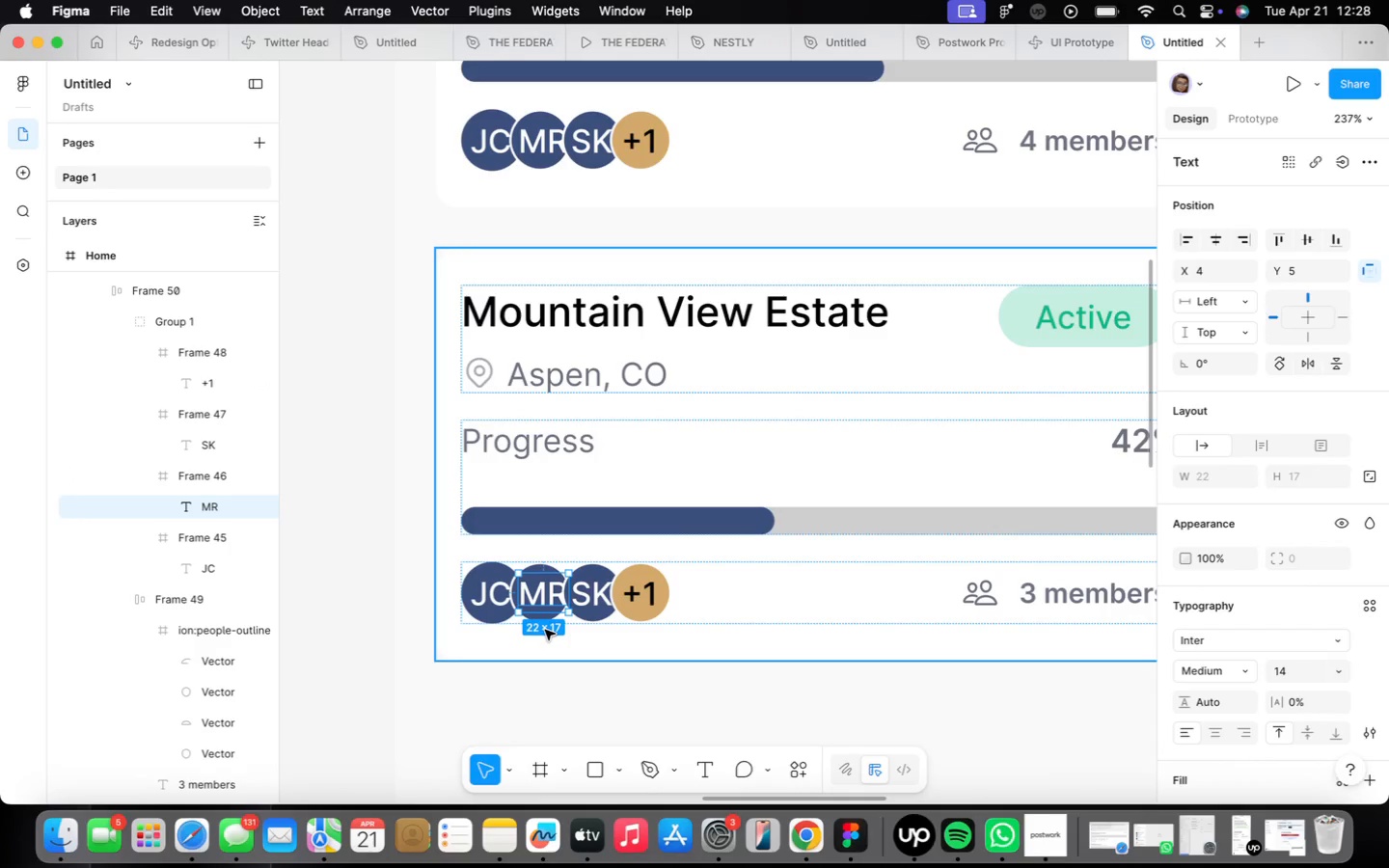 
left_click([540, 619])
 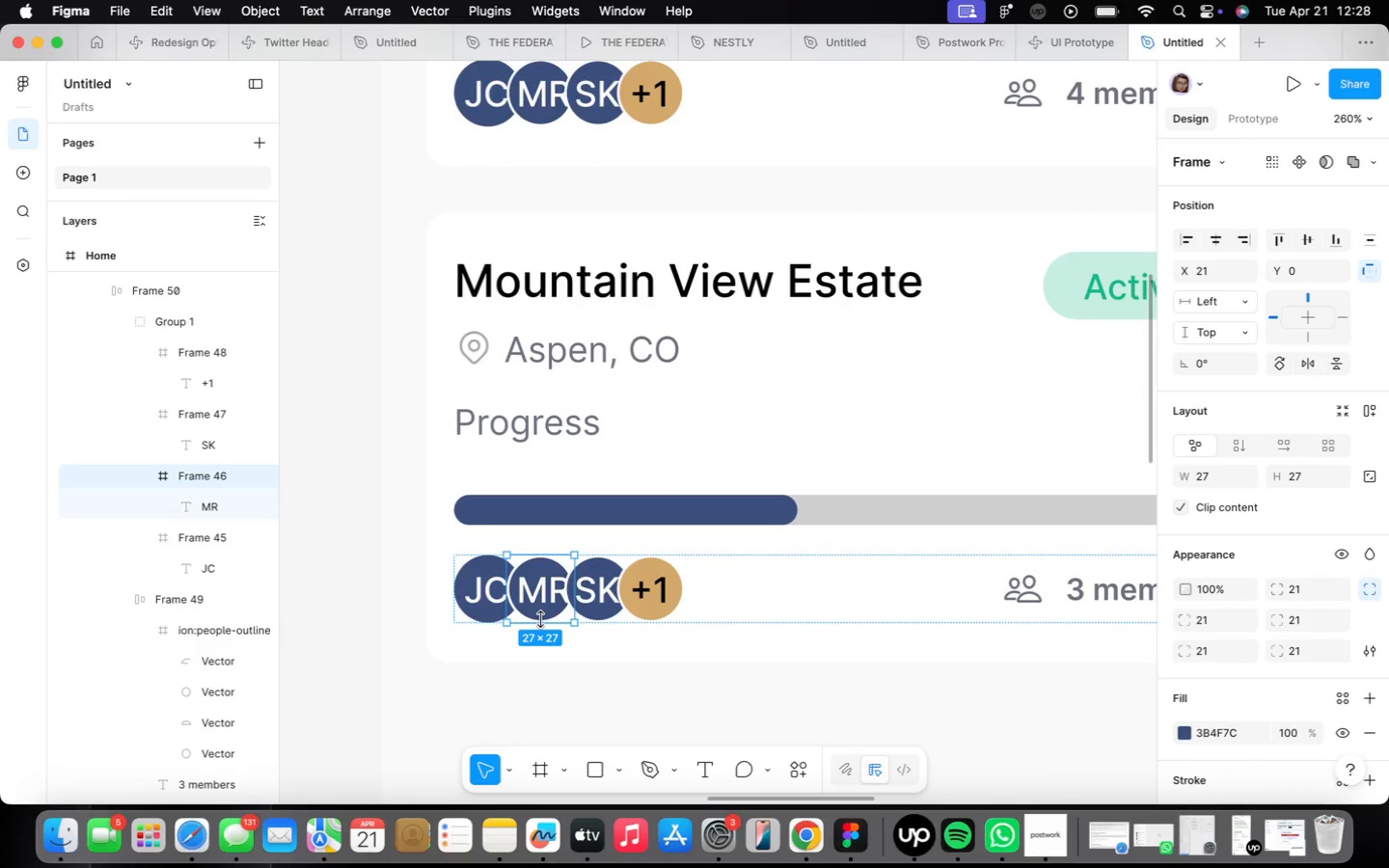 
scroll: coordinate [540, 618], scroll_direction: up, amount: 5.0
 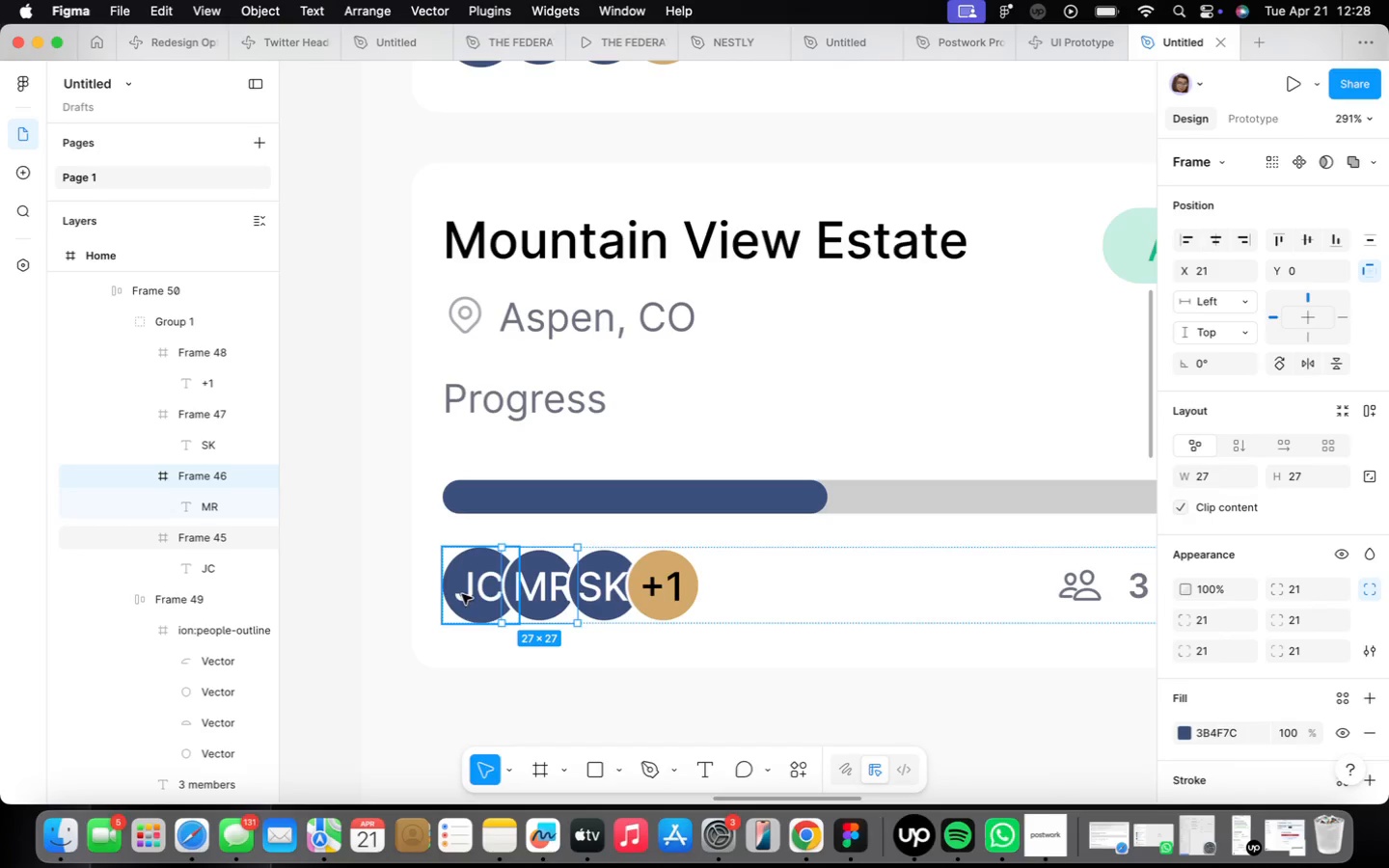 
double_click([471, 589])
 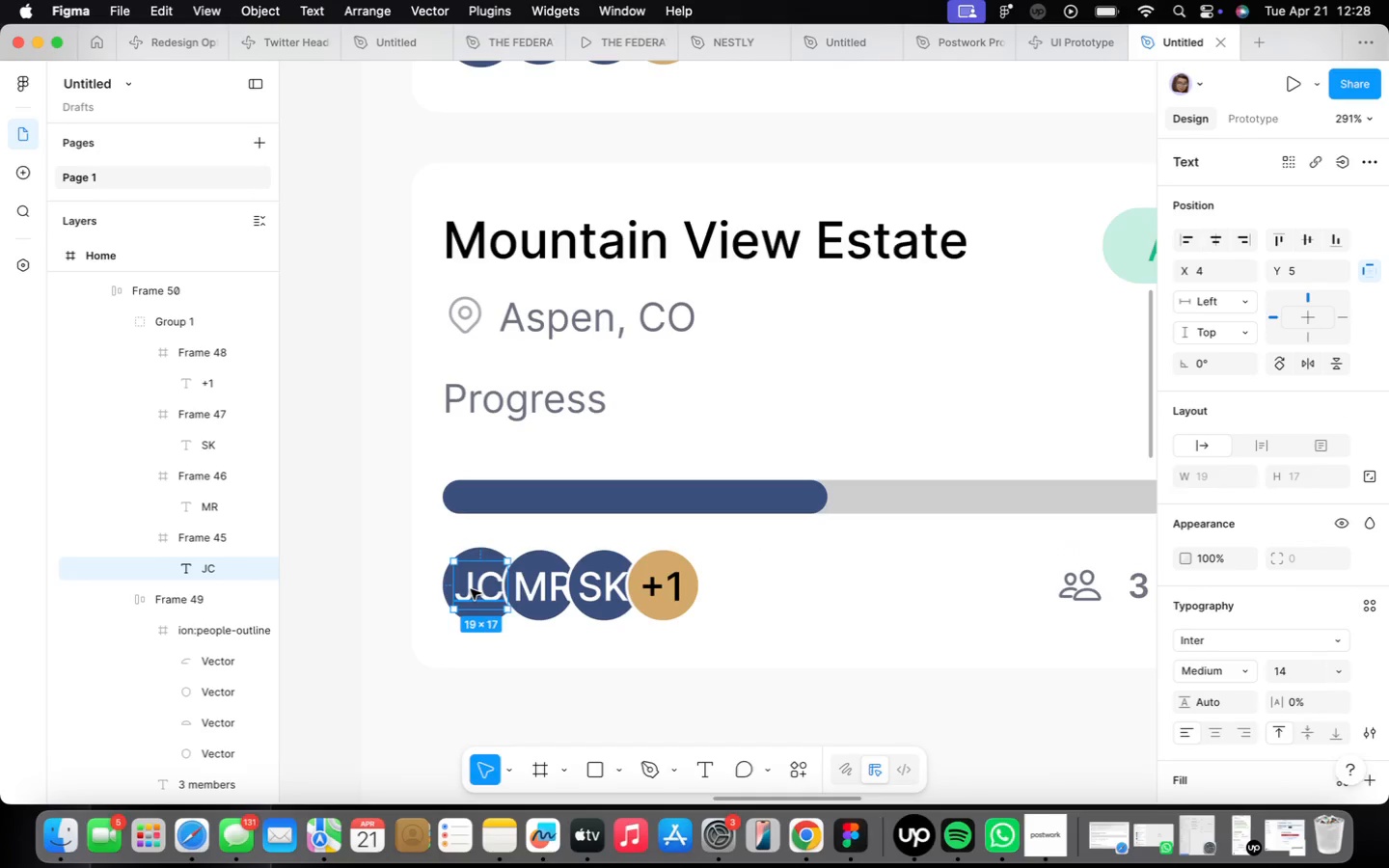 
triple_click([471, 589])
 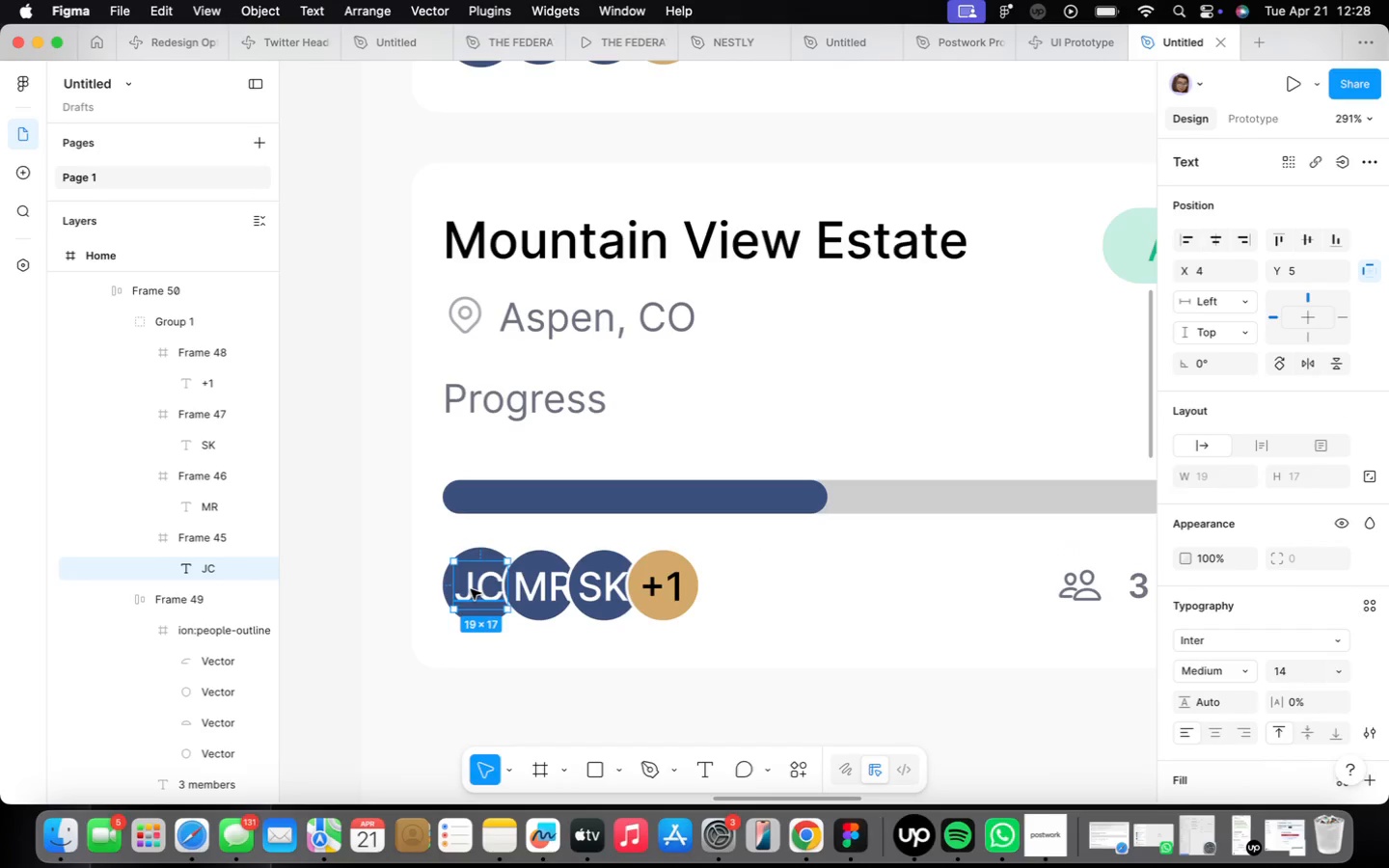 
triple_click([471, 589])
 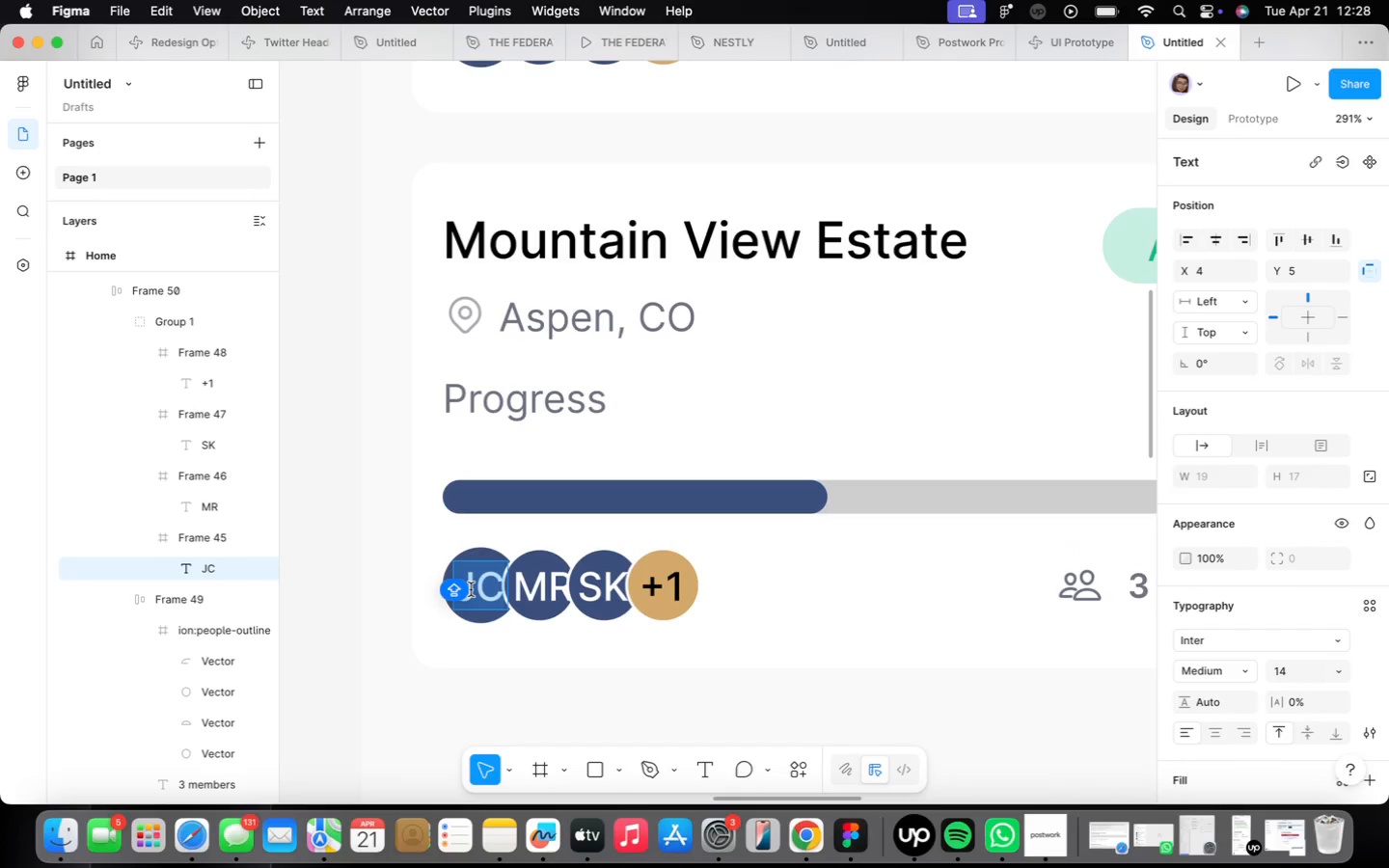 
type(SM)
 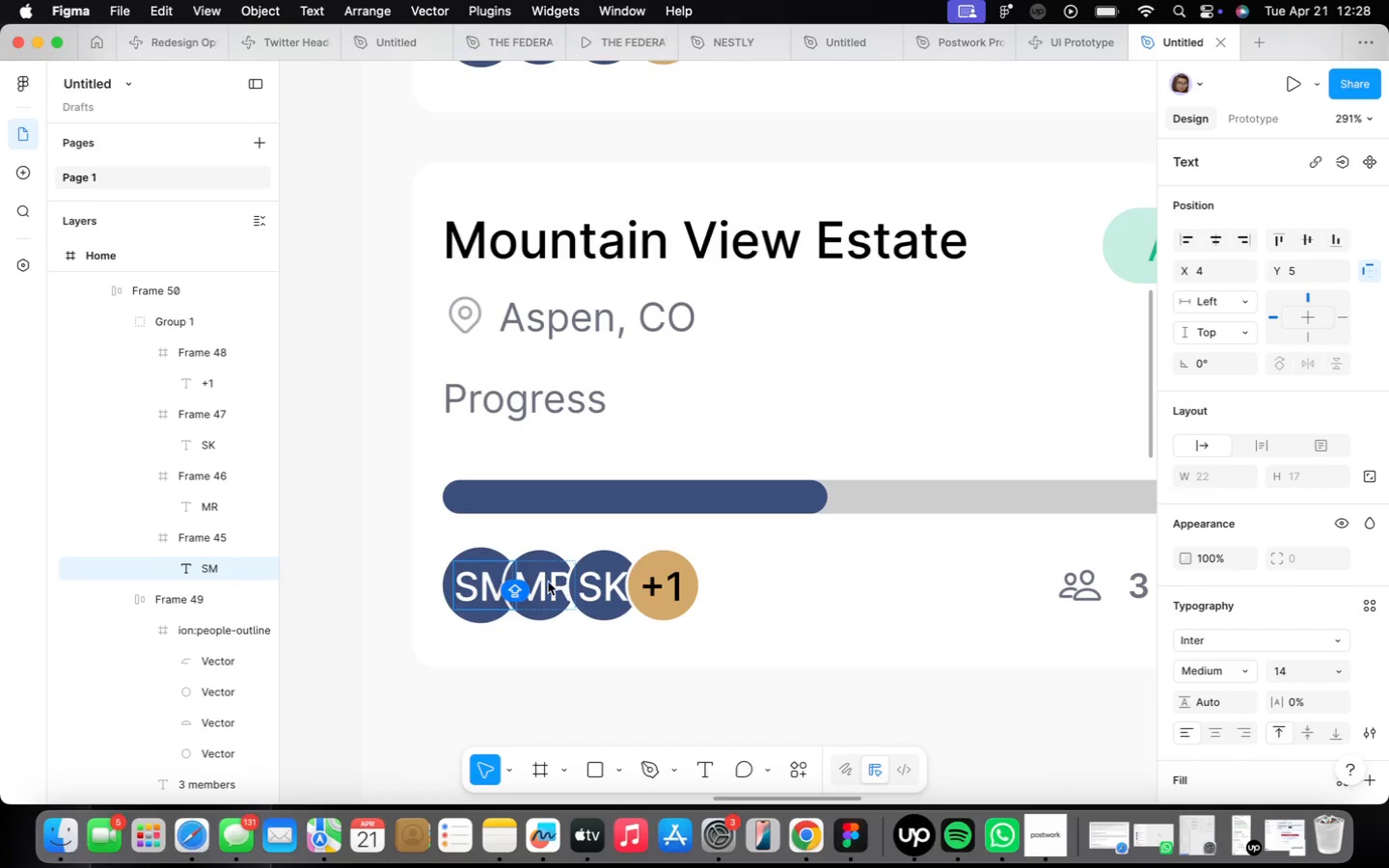 
double_click([548, 582])
 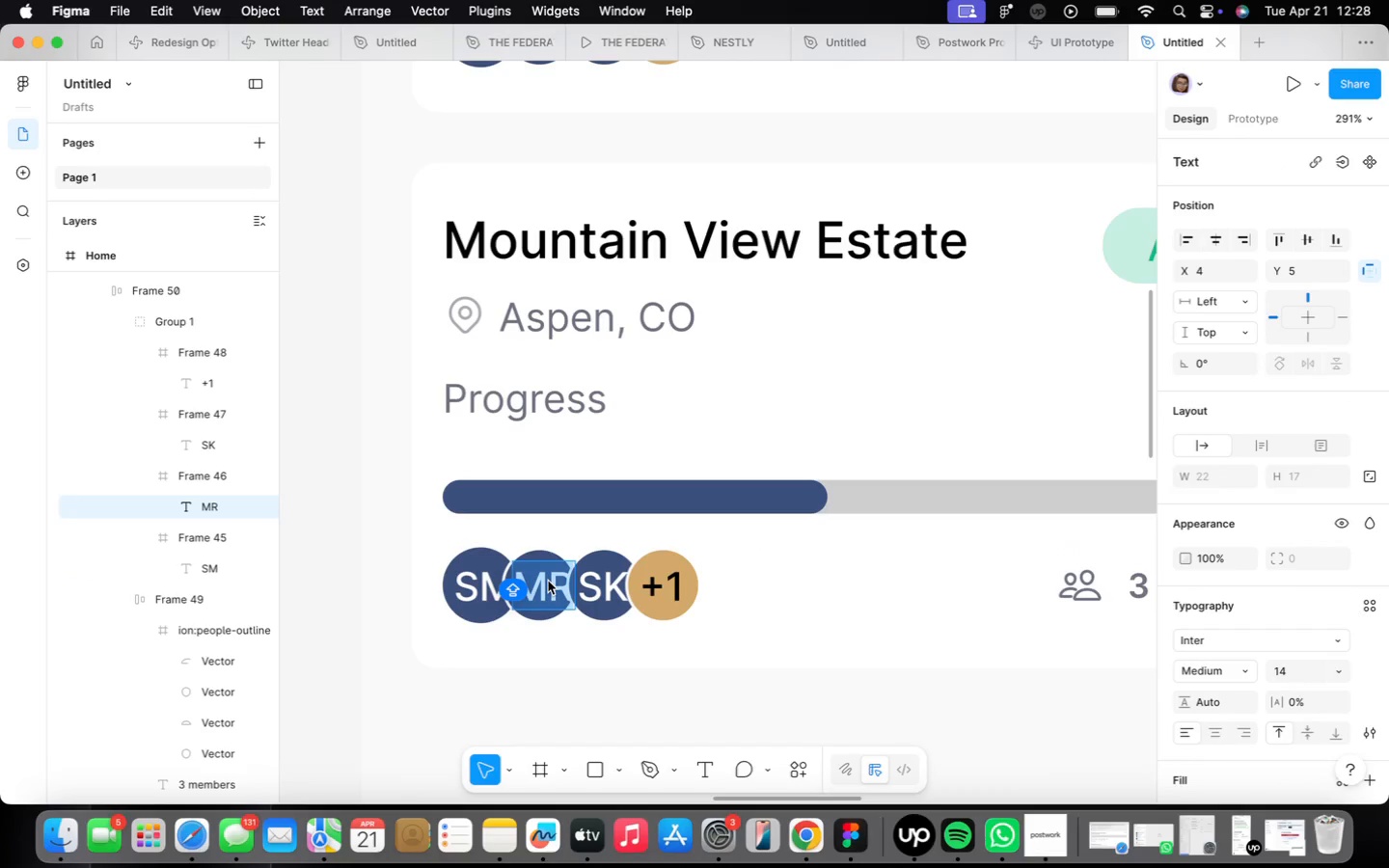 
type(DK)
 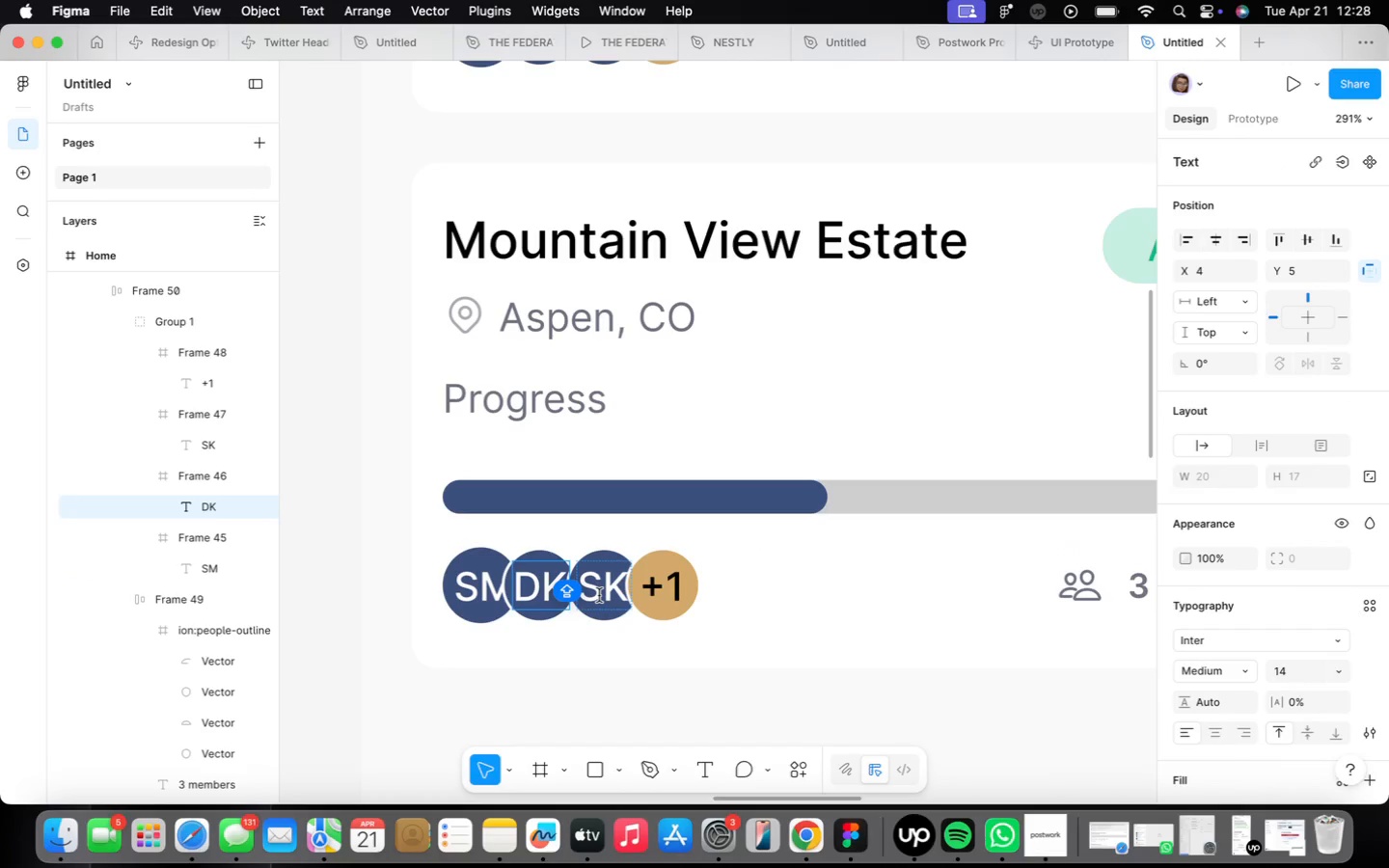 
left_click([599, 595])
 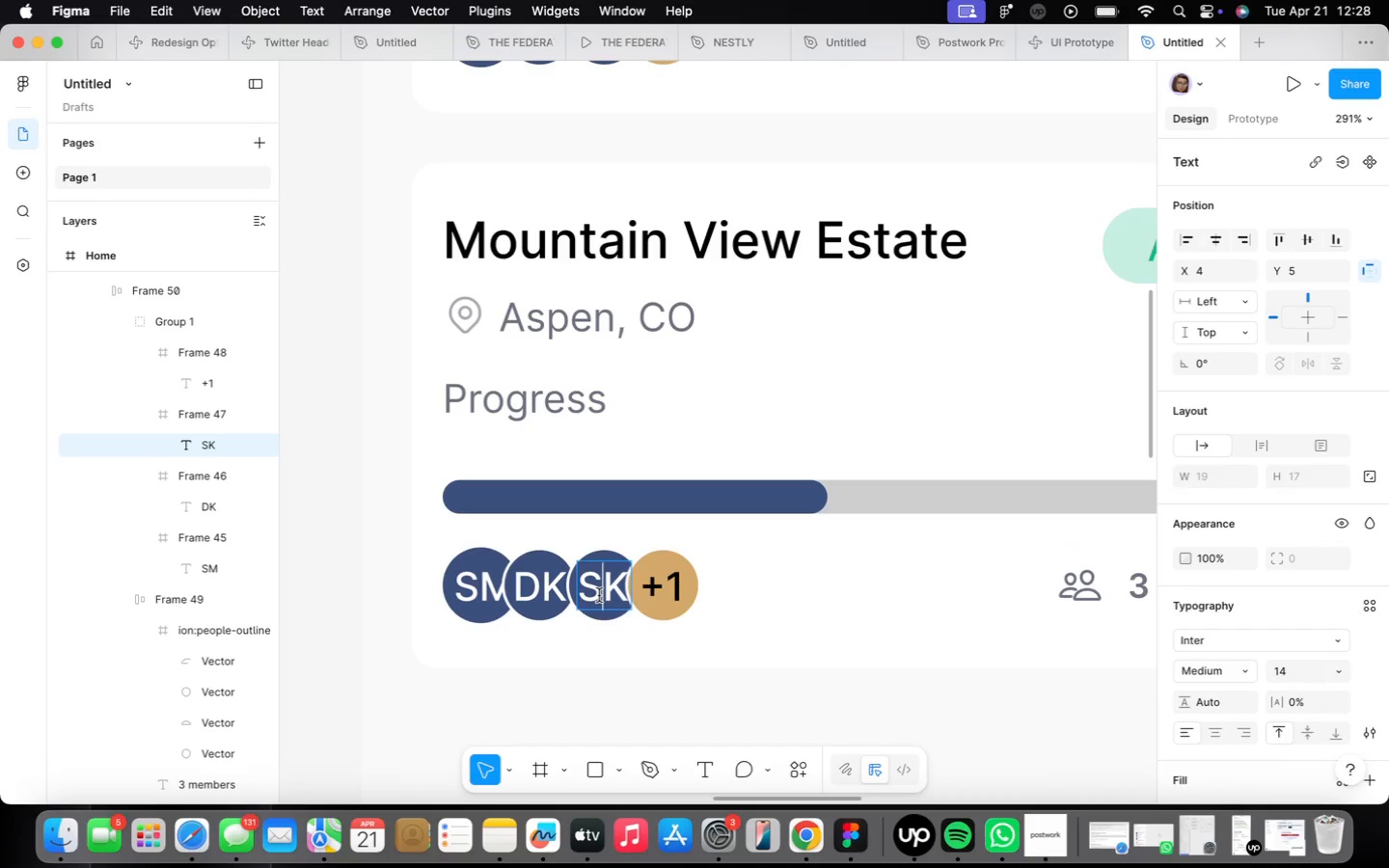 
left_click([599, 593])
 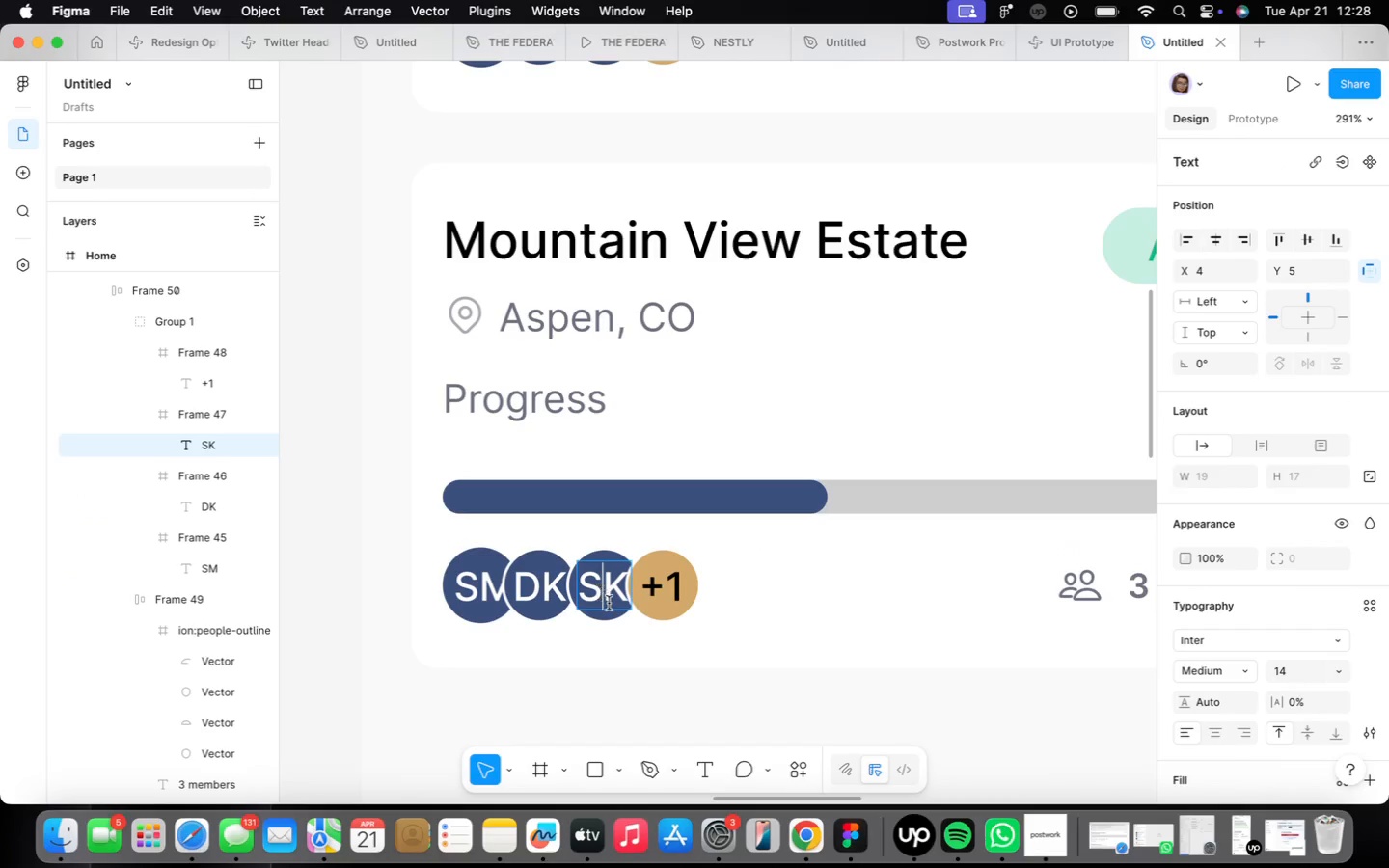 
double_click([609, 603])
 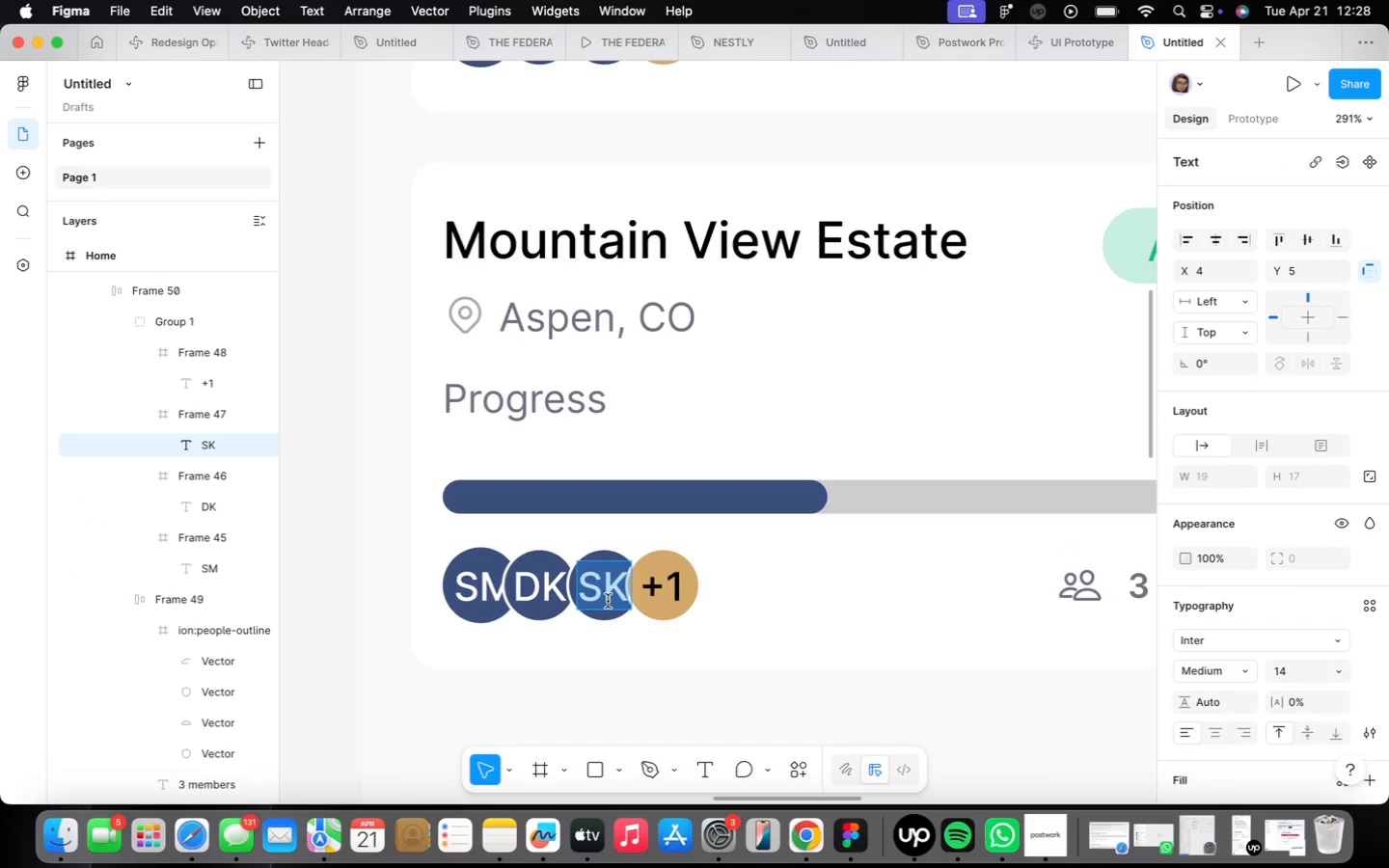 
type(AR)
 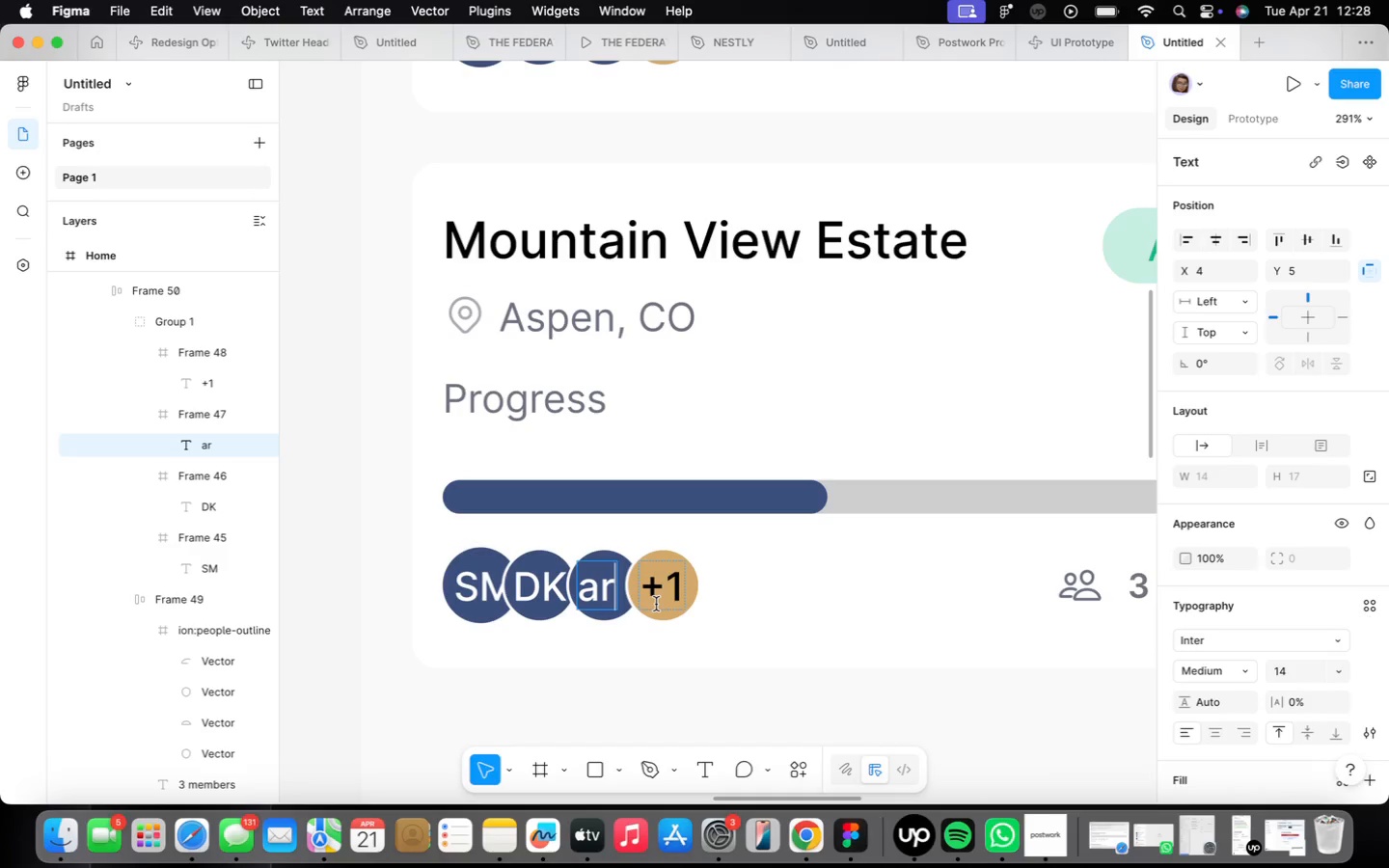 
key(Backspace)
key(Backspace)
type(ar)
 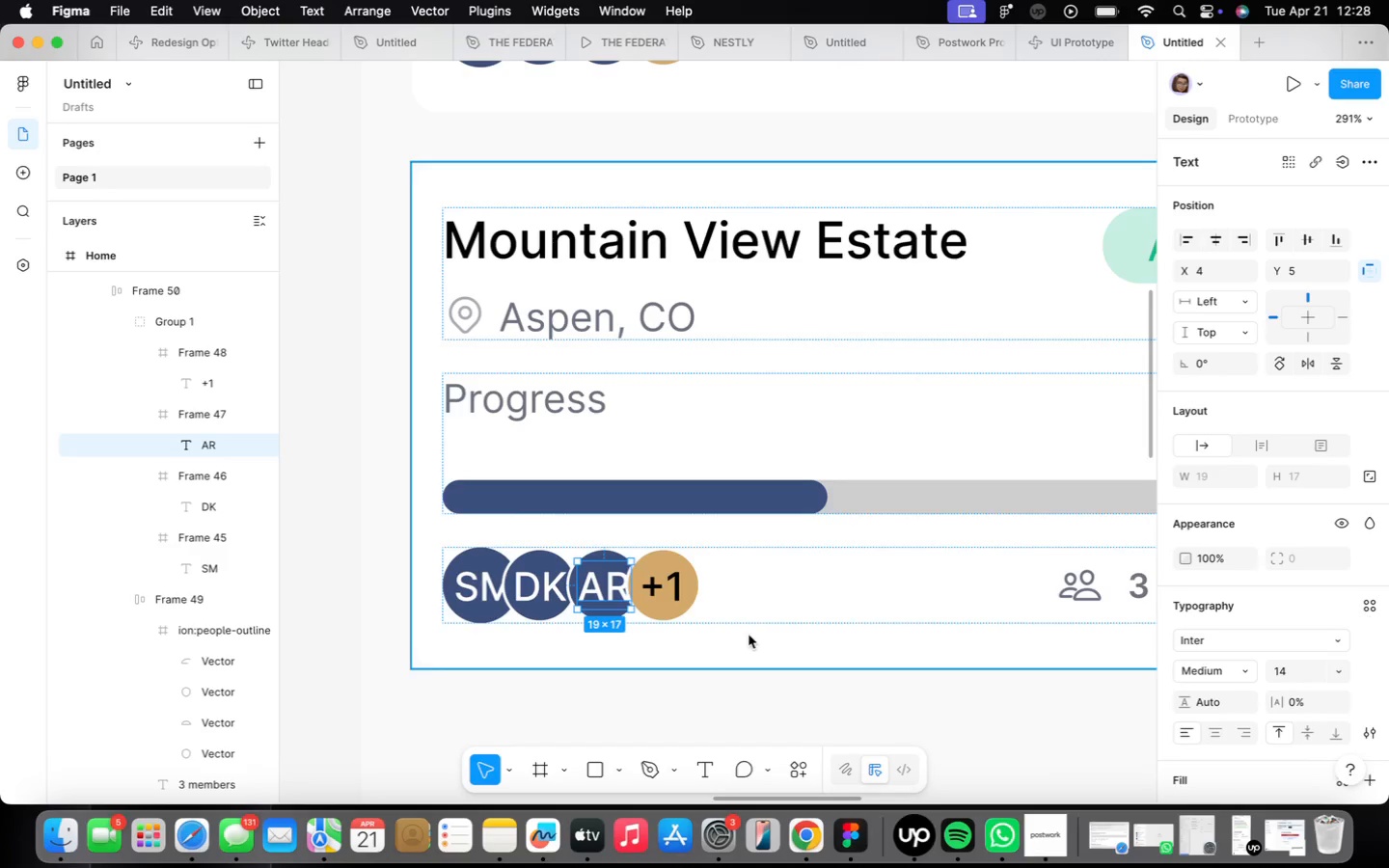 
left_click([682, 603])
 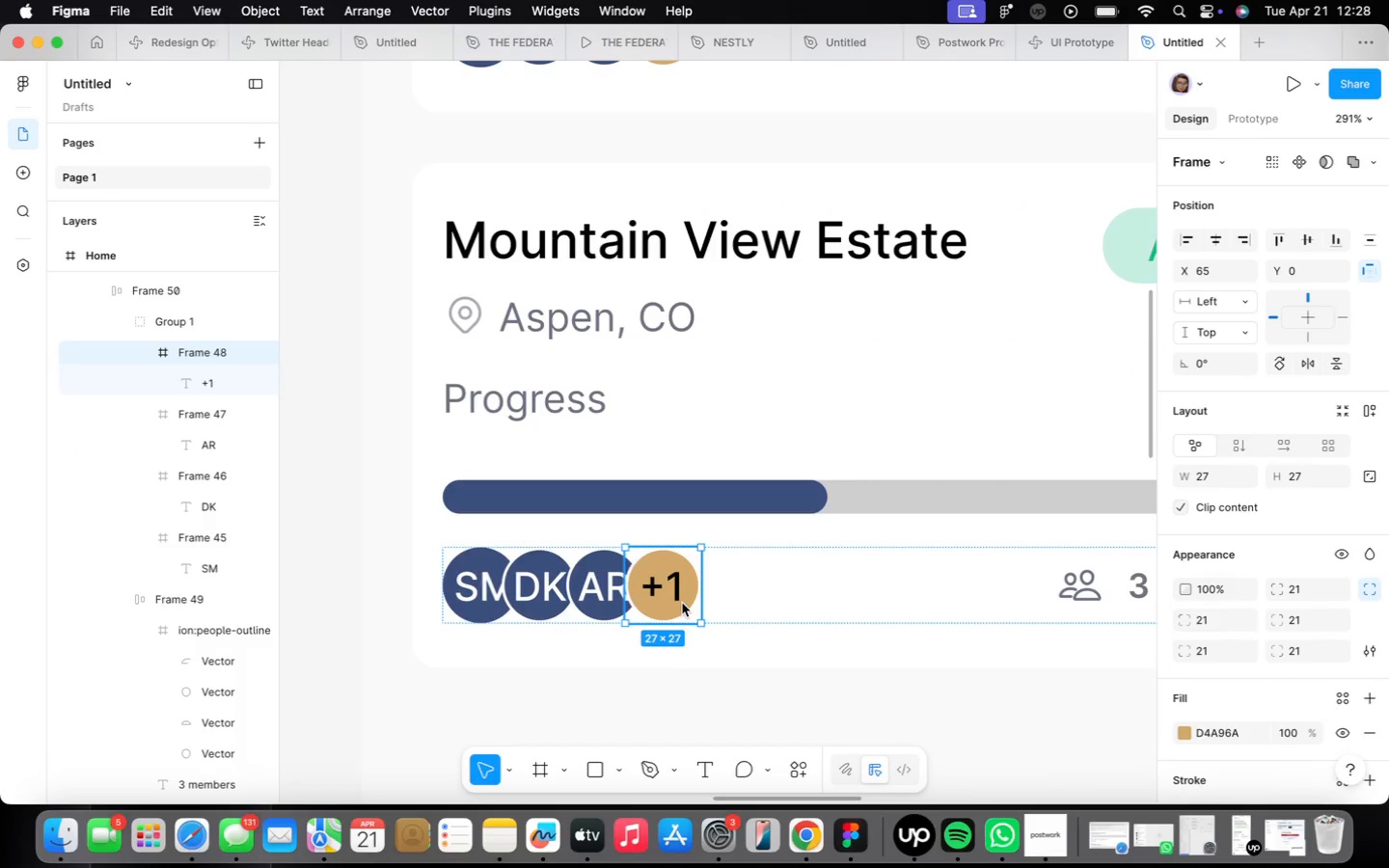 
key(Backspace)
 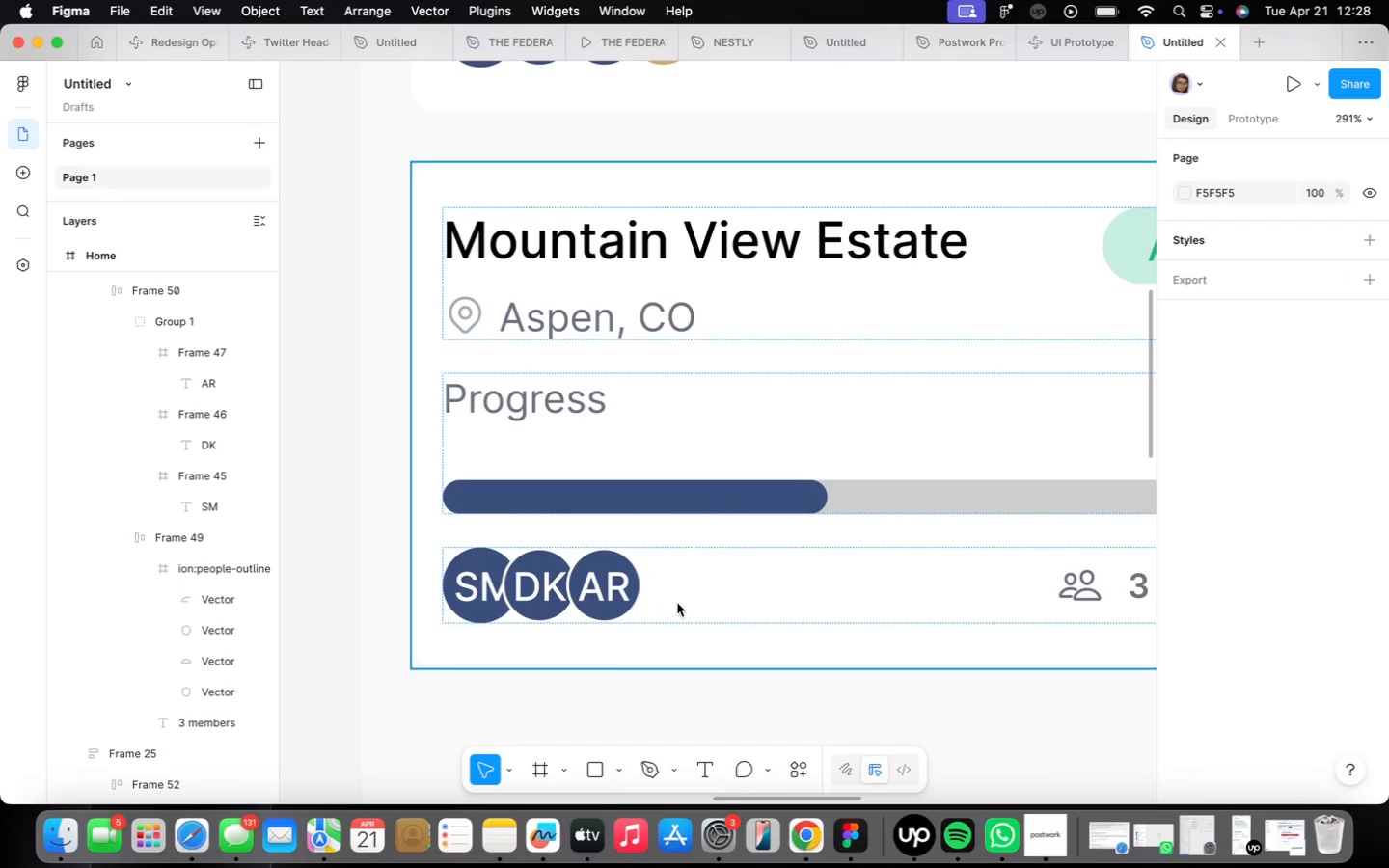 
scroll: coordinate [873, 545], scroll_direction: down, amount: 24.0
 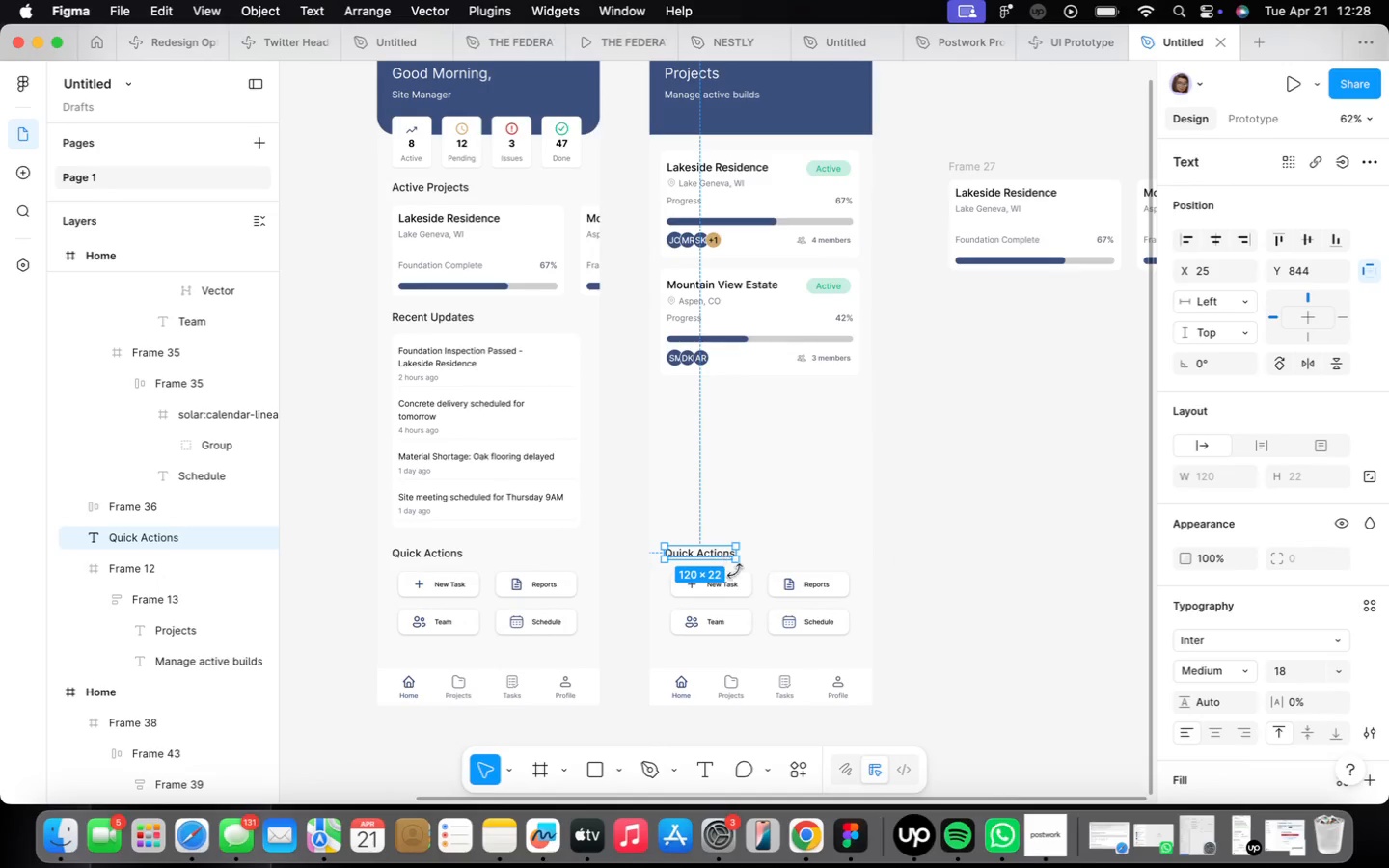 
hold_key(key=ShiftLeft, duration=0.97)
 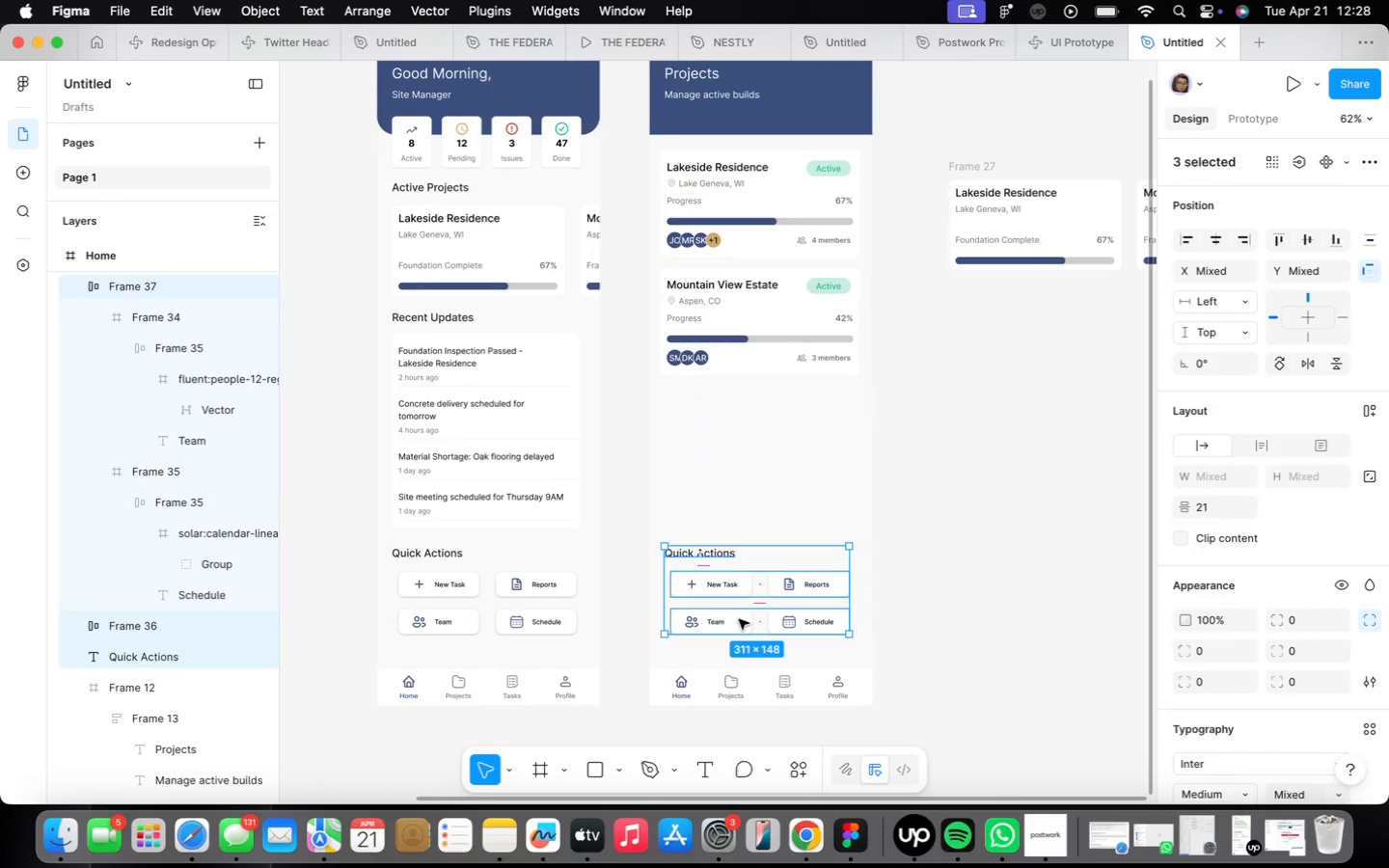 
key(Backspace)
 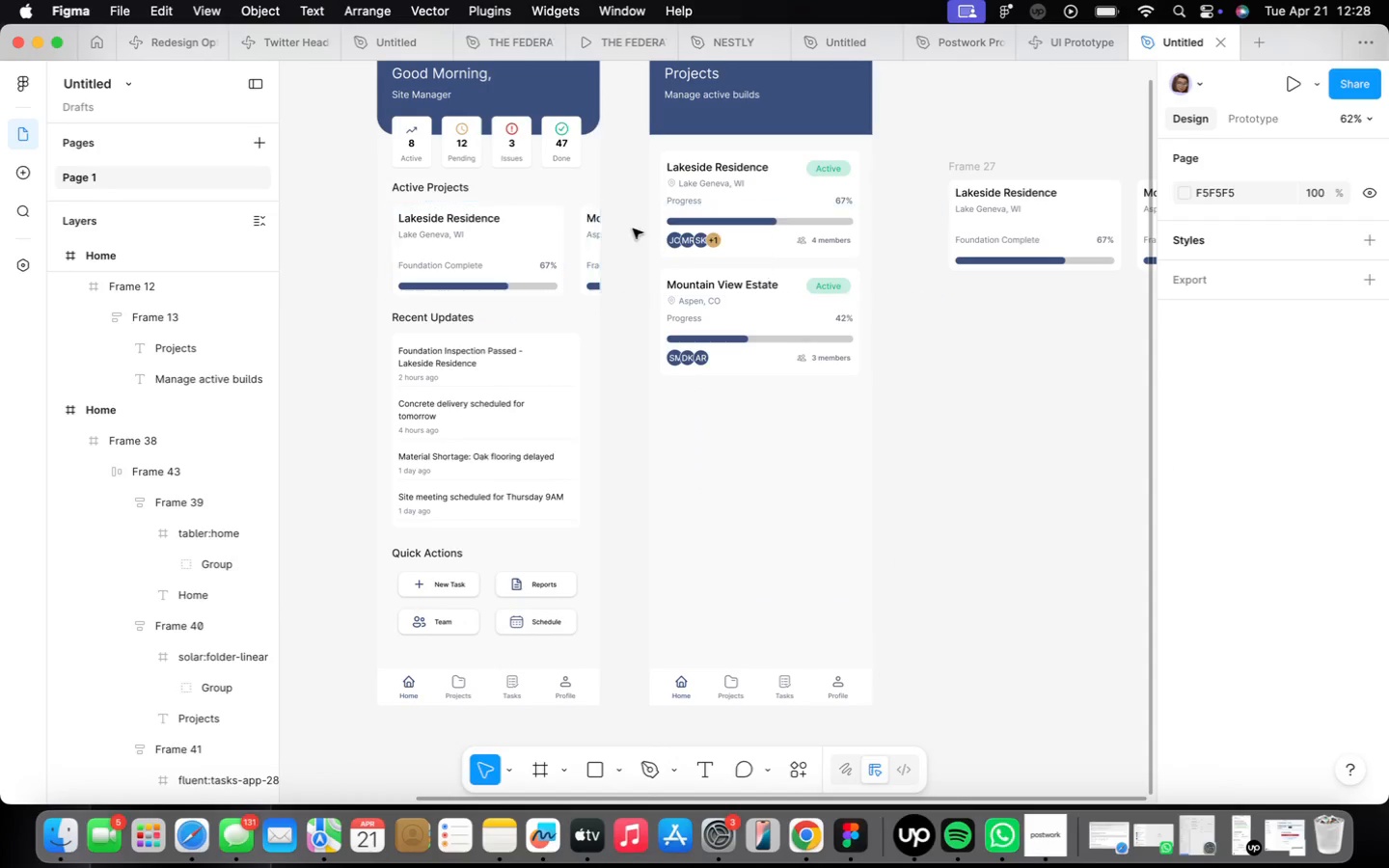 
scroll: coordinate [908, 496], scroll_direction: down, amount: 2.0
 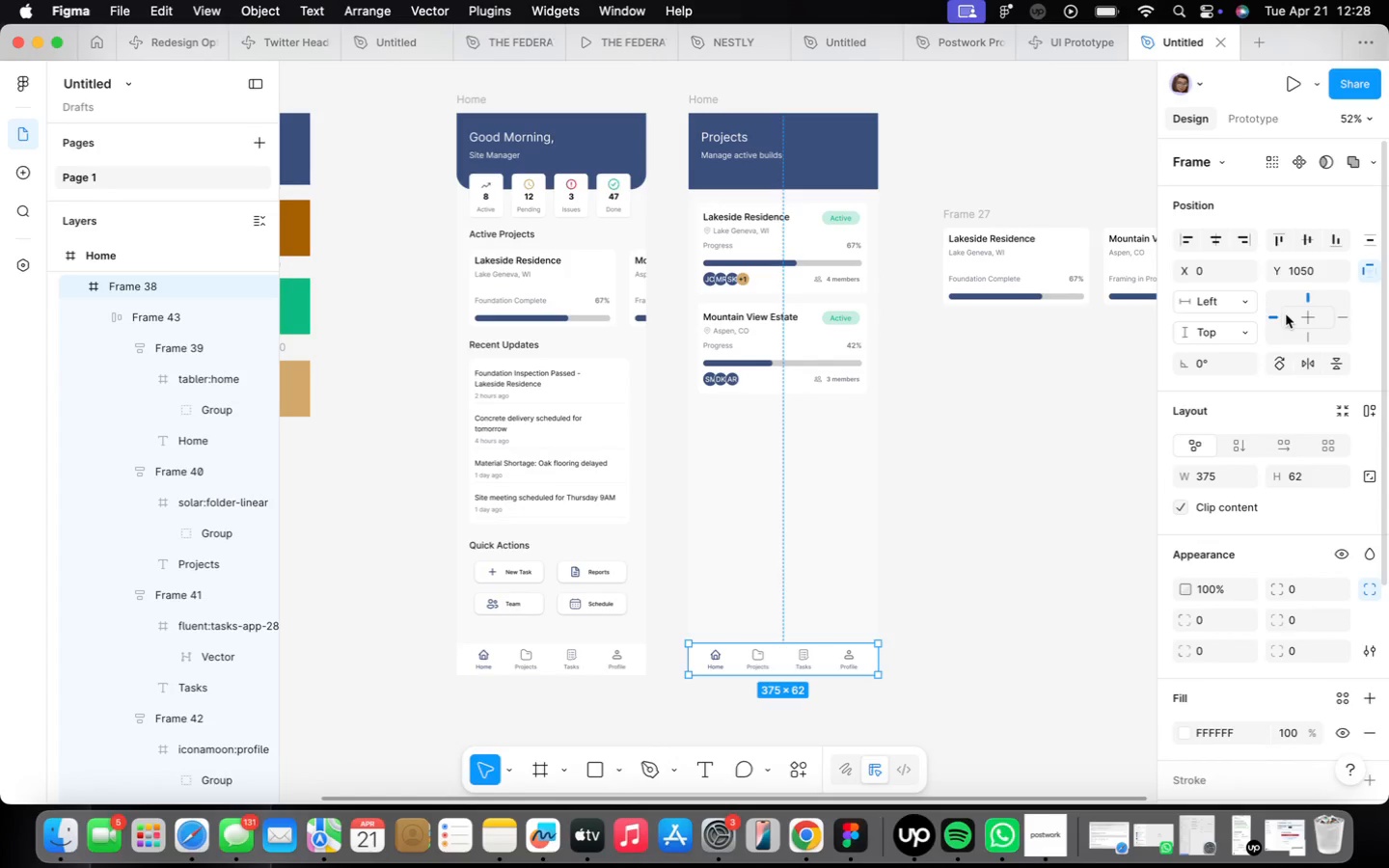 
mouse_move([1236, 322])
 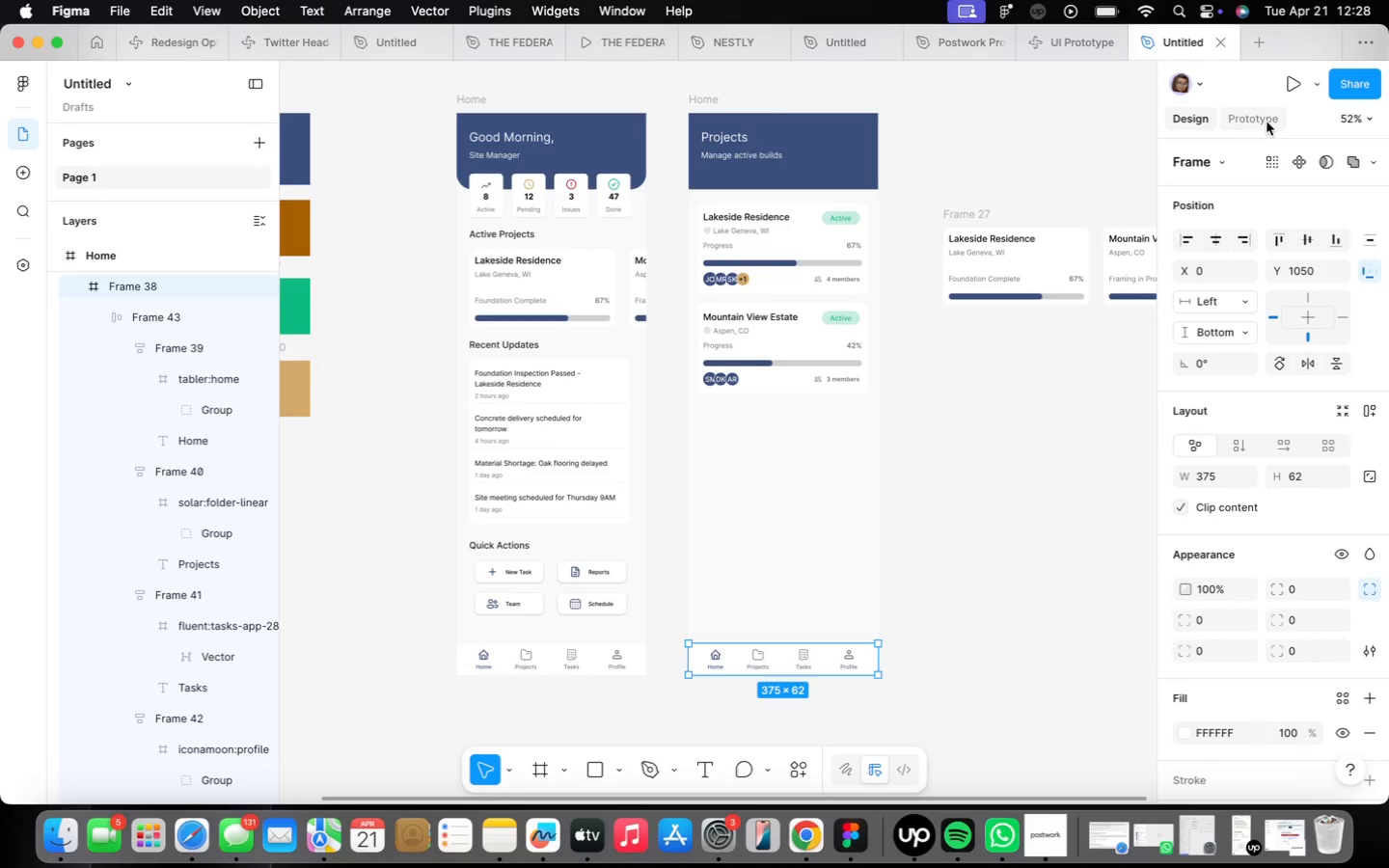 
left_click([1262, 116])
 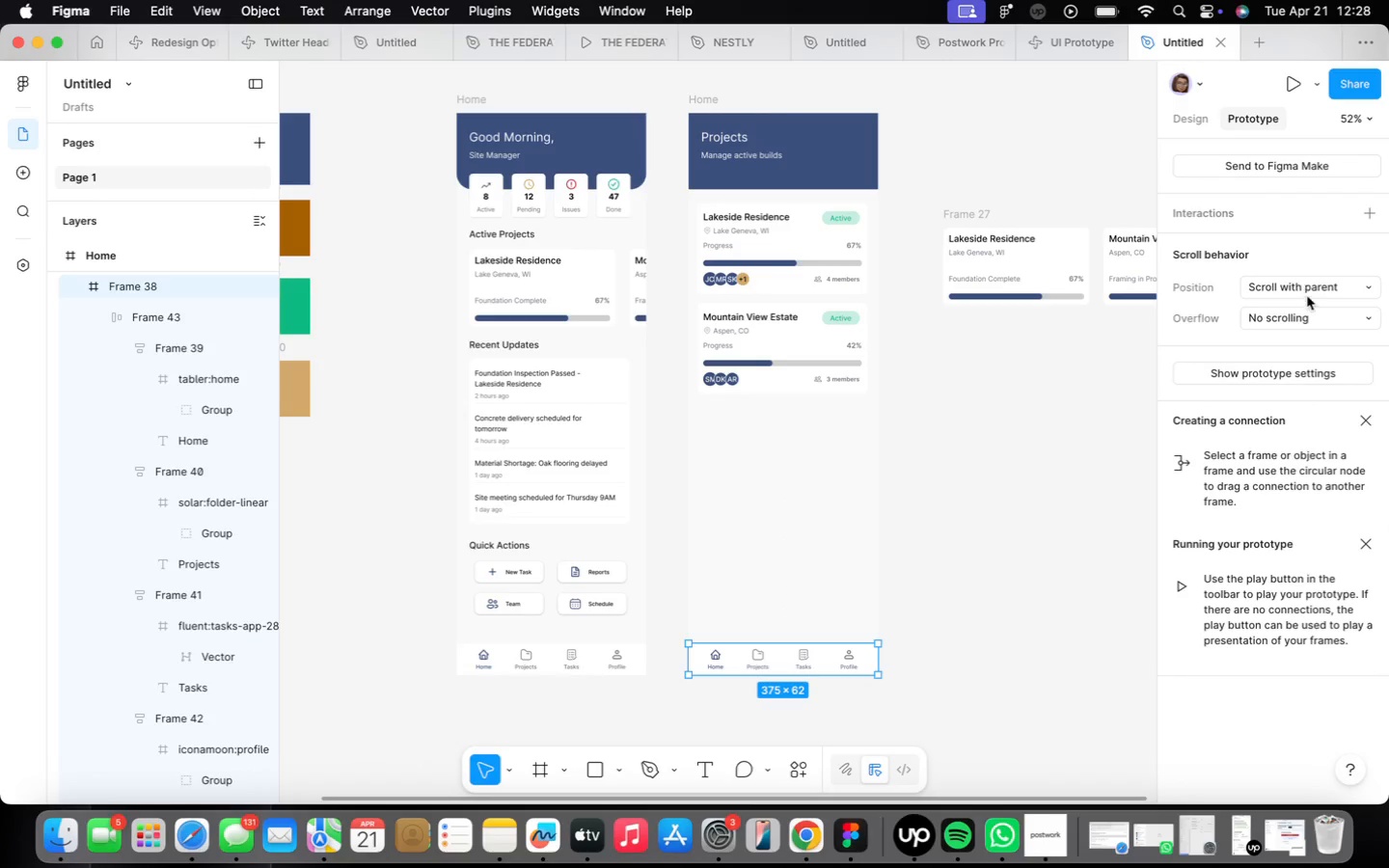 
left_click([1307, 291])
 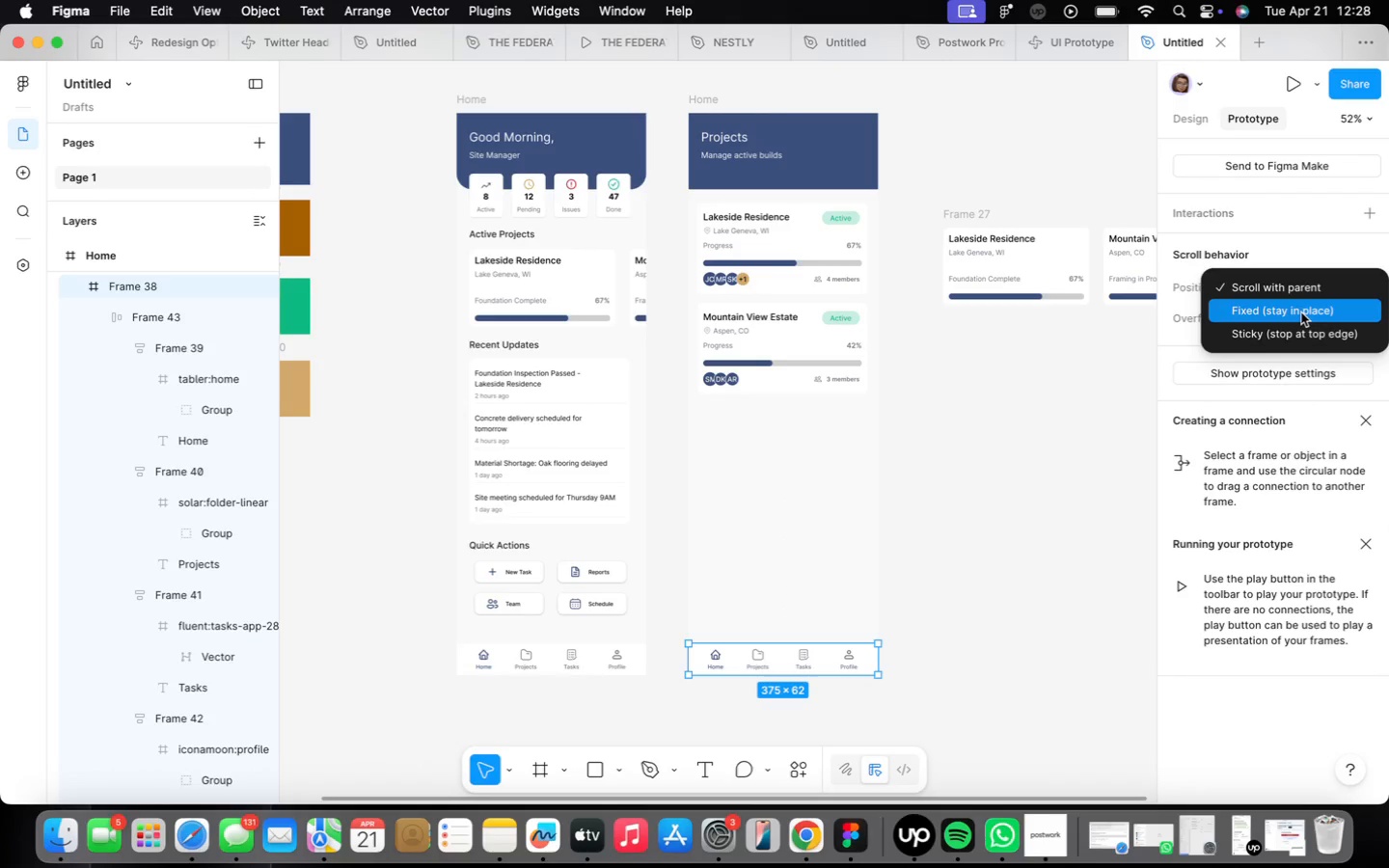 
left_click([1301, 312])
 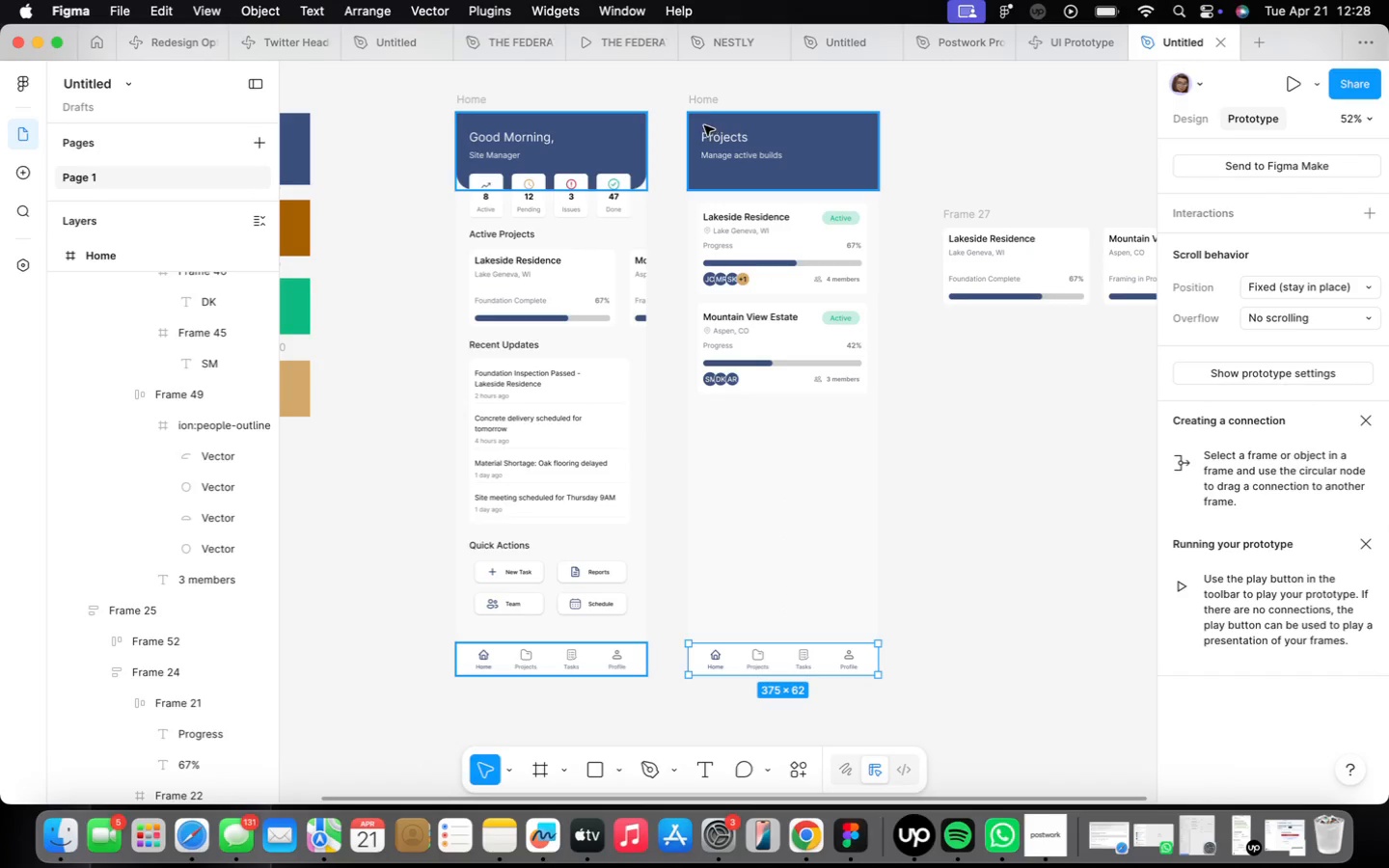 
left_click_drag(start_coordinate=[702, 92], to_coordinate=[703, 87])
 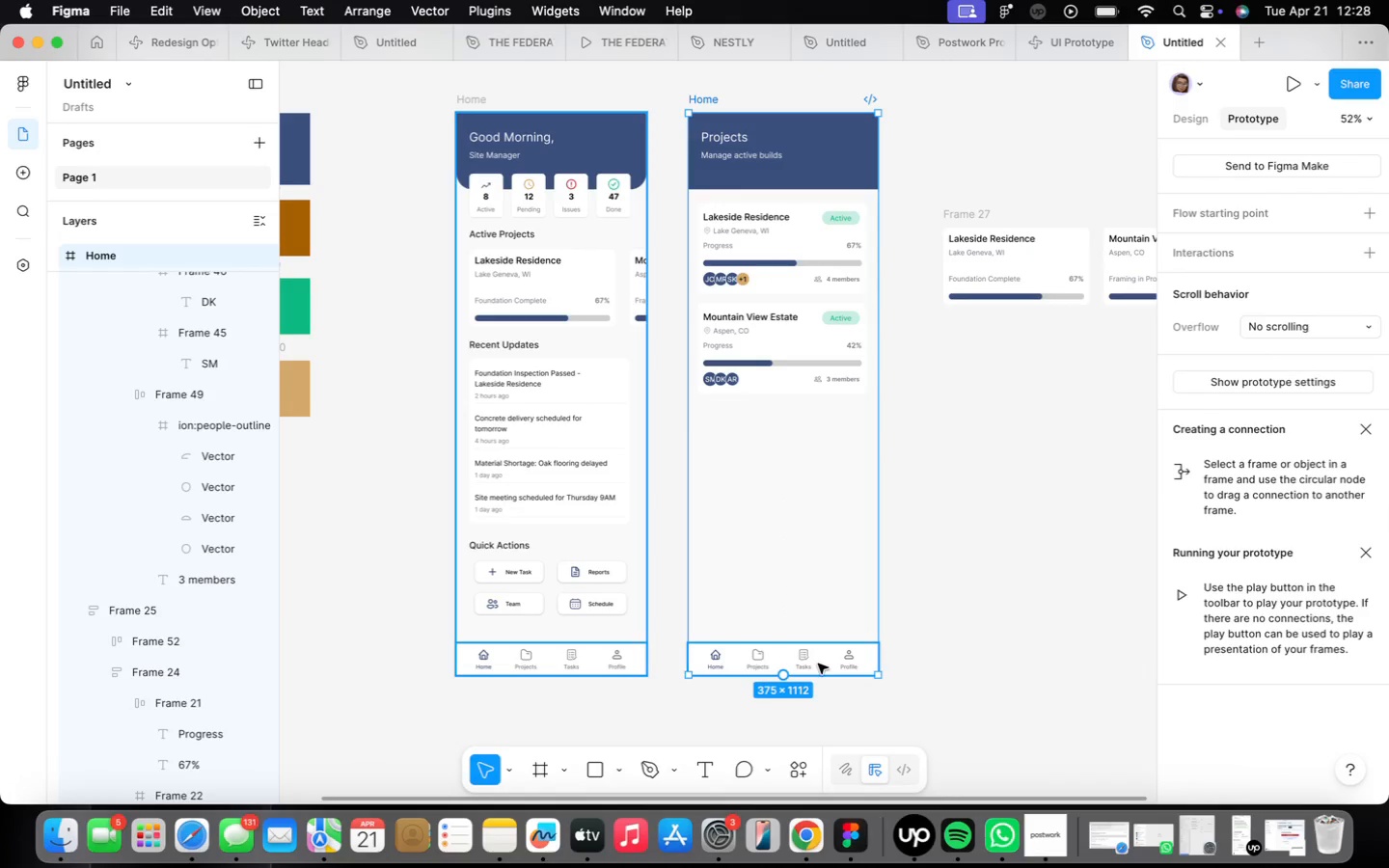 
left_click_drag(start_coordinate=[821, 670], to_coordinate=[832, 551])
 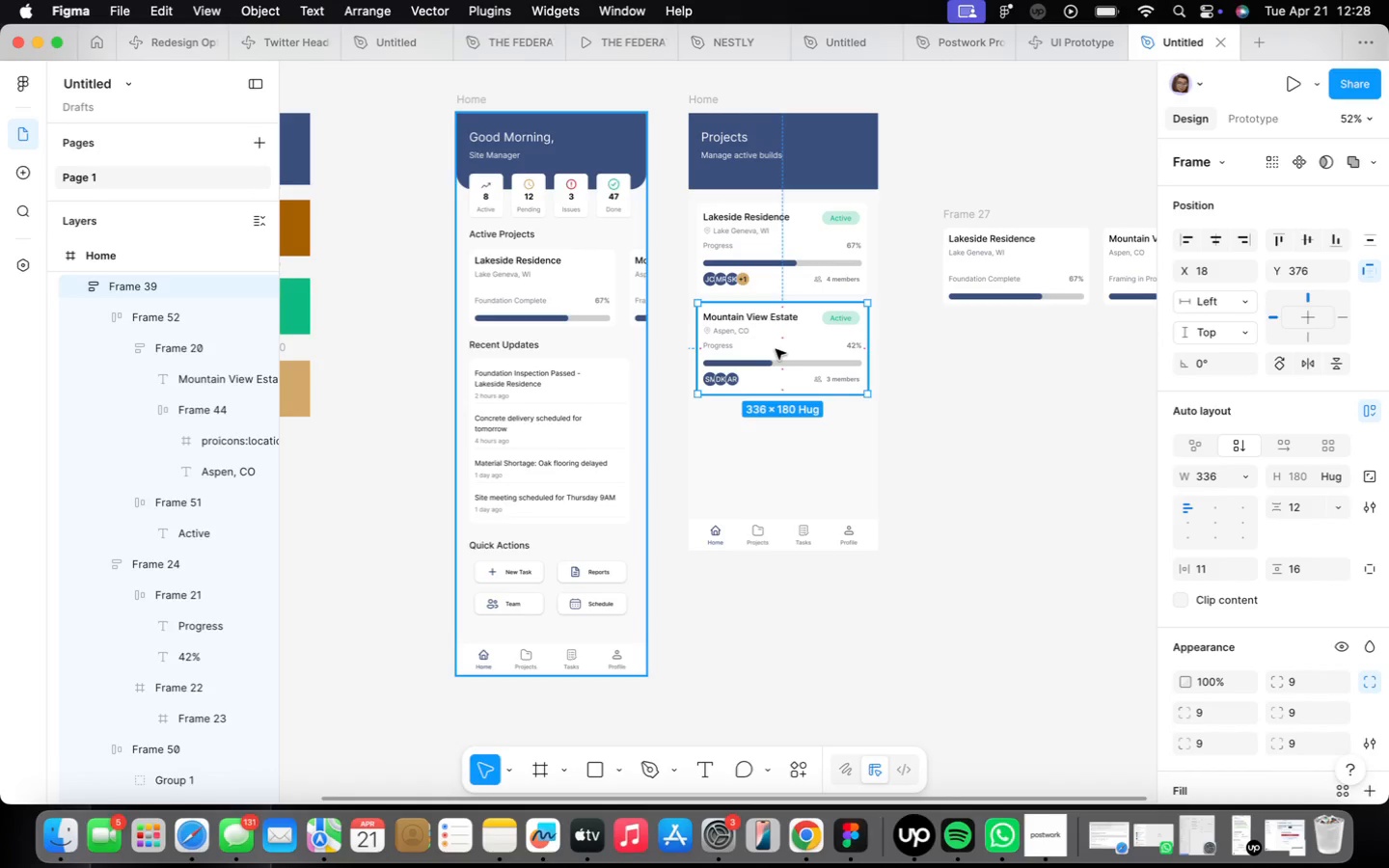 
wait(17.94)
 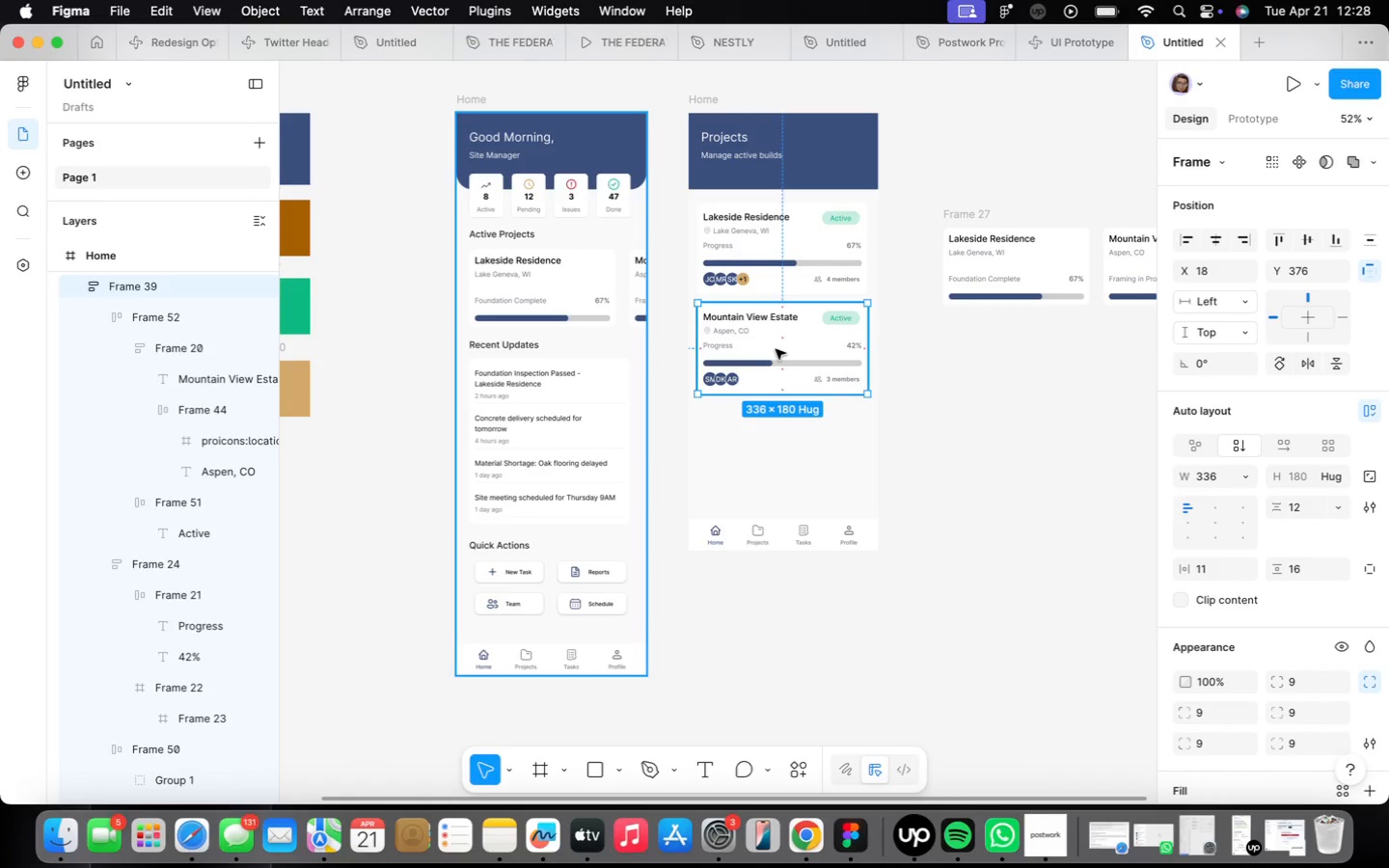 
scroll: coordinate [799, 363], scroll_direction: up, amount: 4.0
 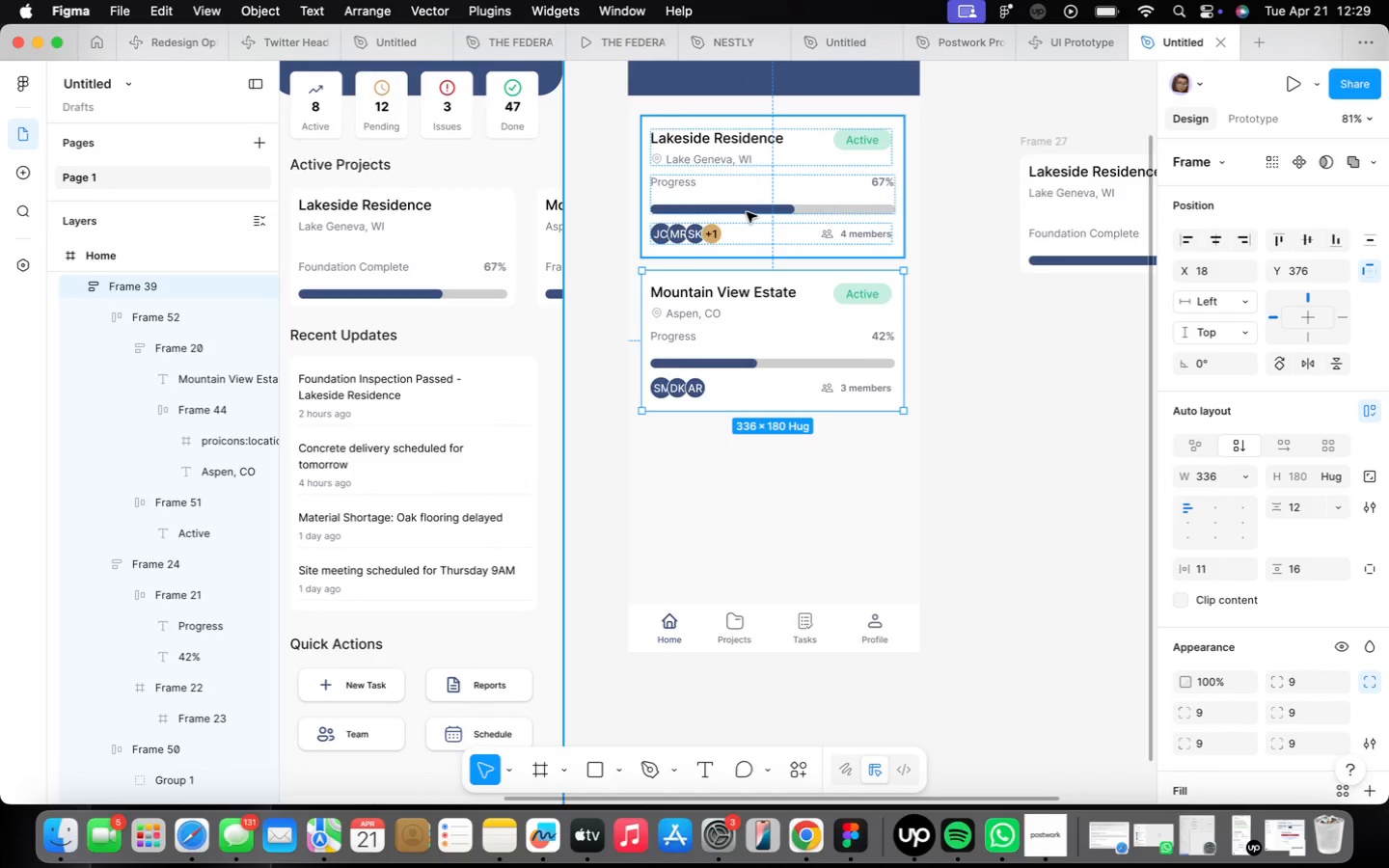 
hold_key(key=ShiftLeft, duration=0.4)
left_click([747, 212])
 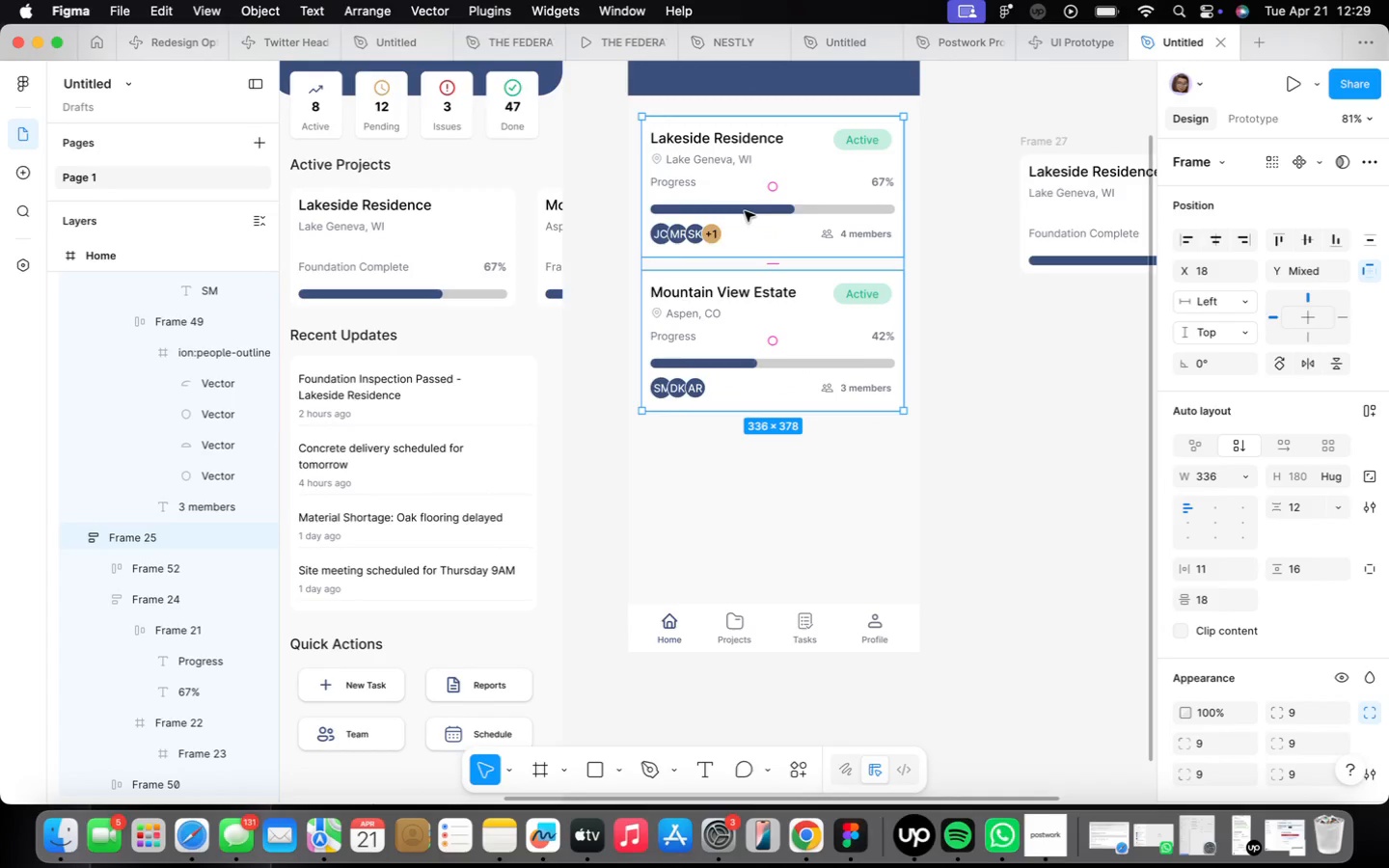 
key(Shift+ShiftLeft)
 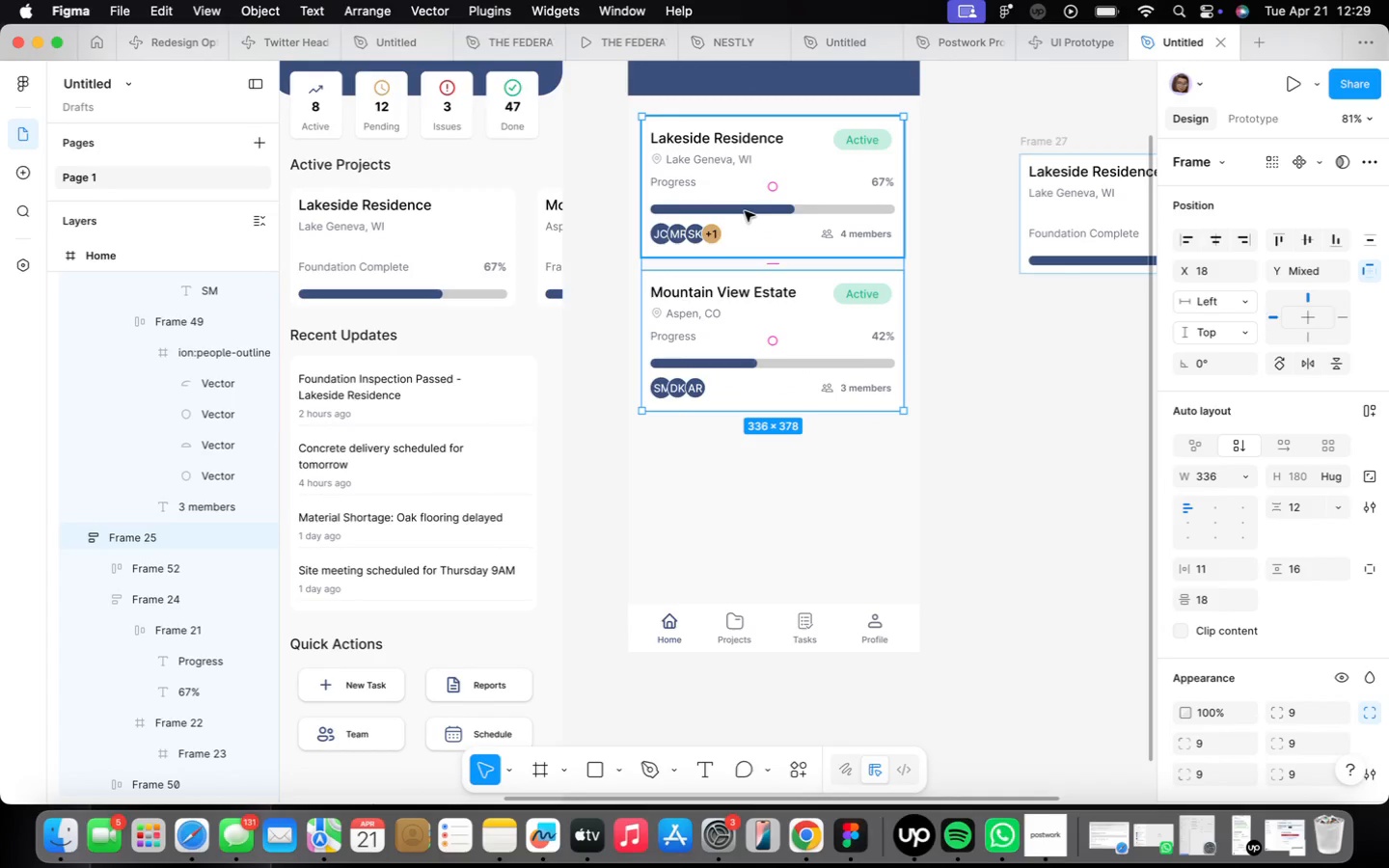 
key(Shift+A)
 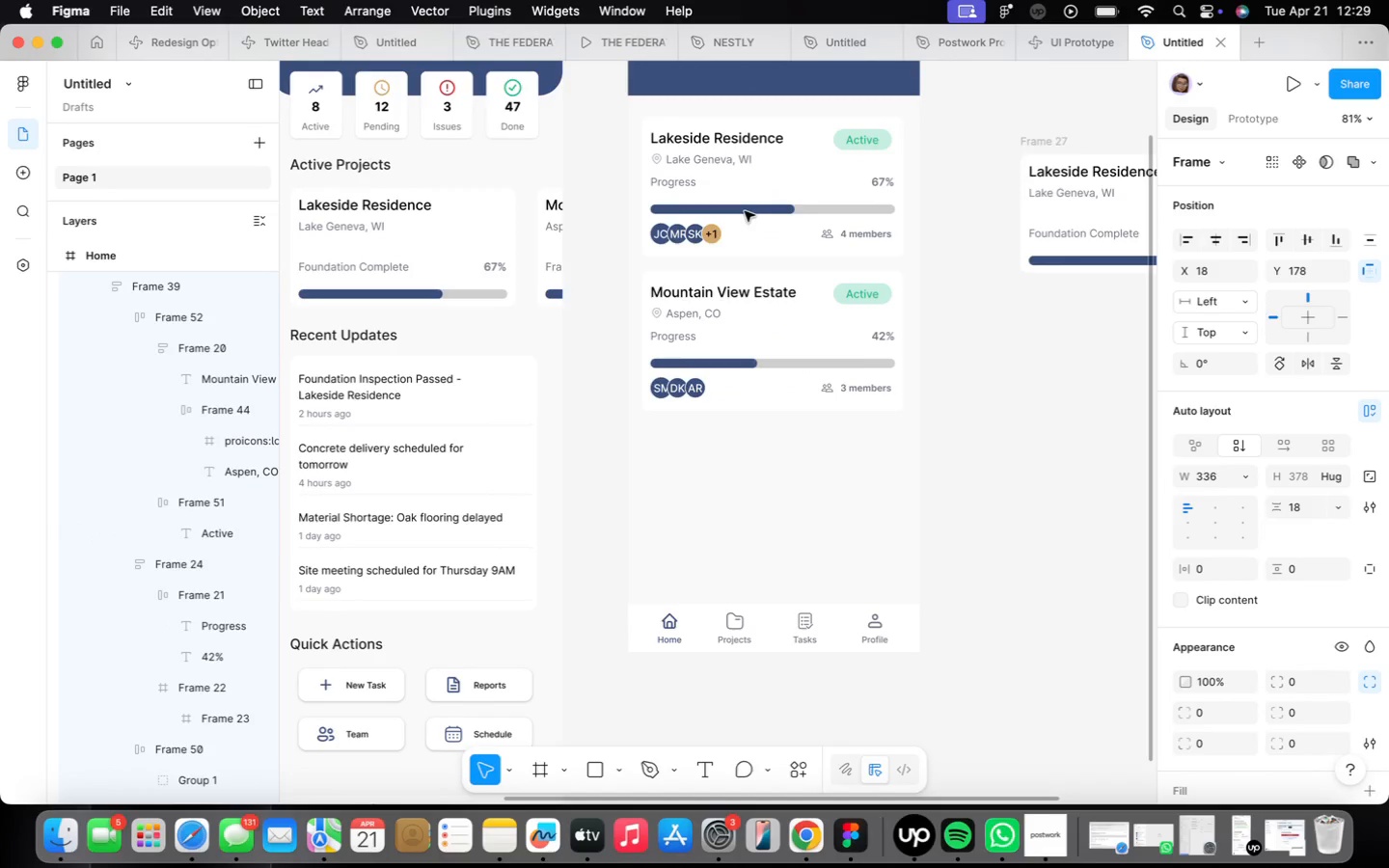 
left_click([742, 204])
 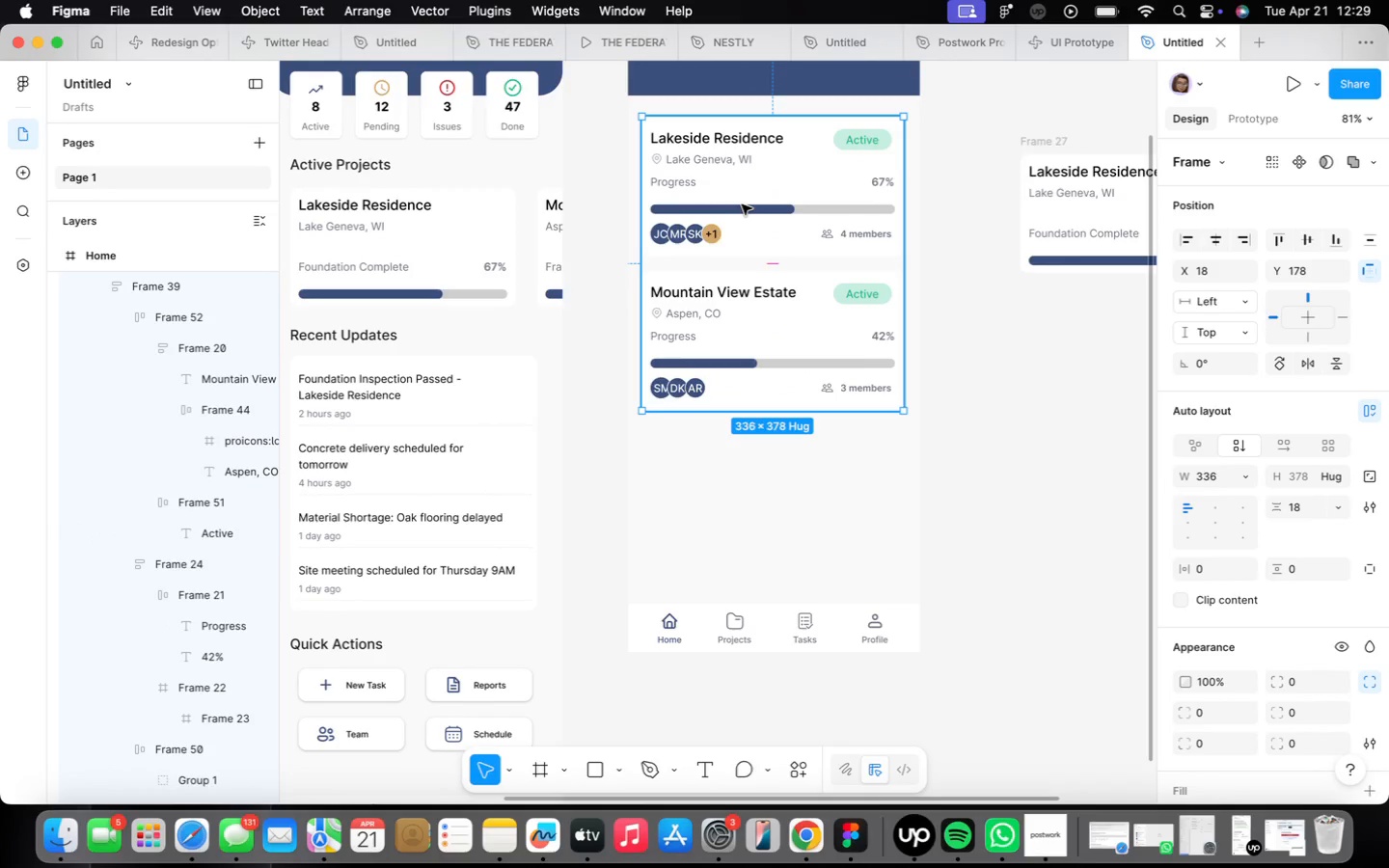 
double_click([744, 203])
 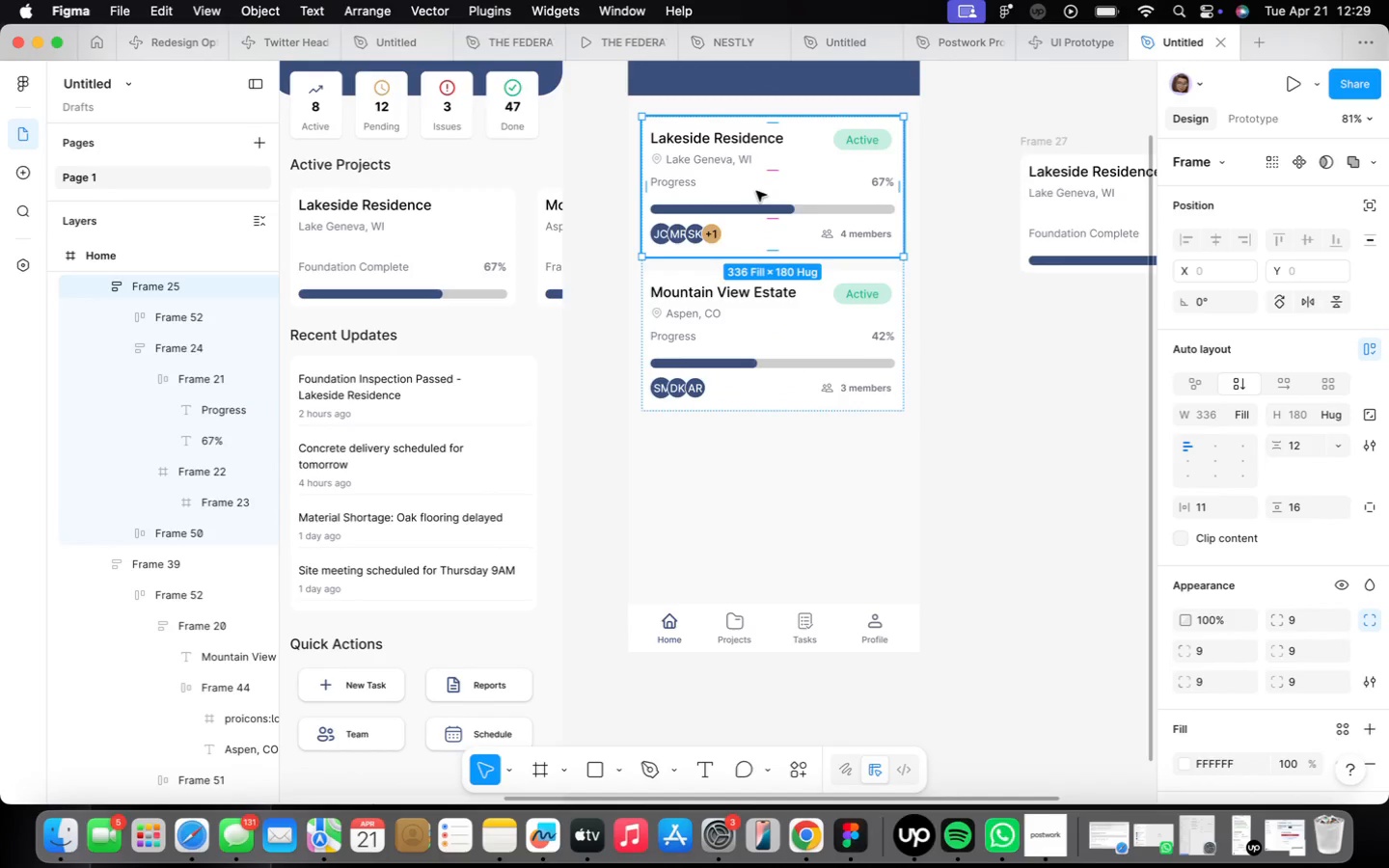 
key(ArrowDown)
 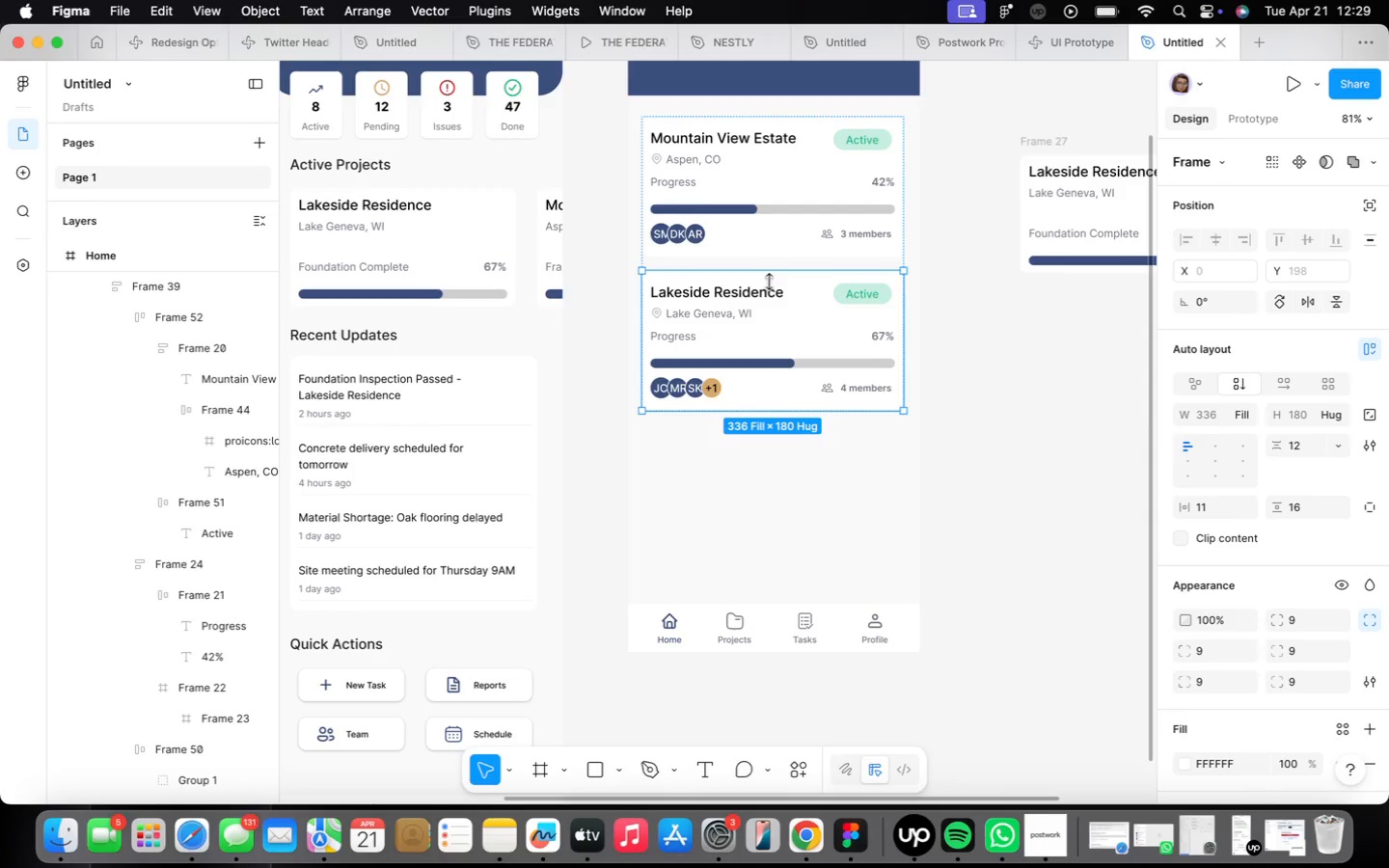 
key(ArrowDown)
 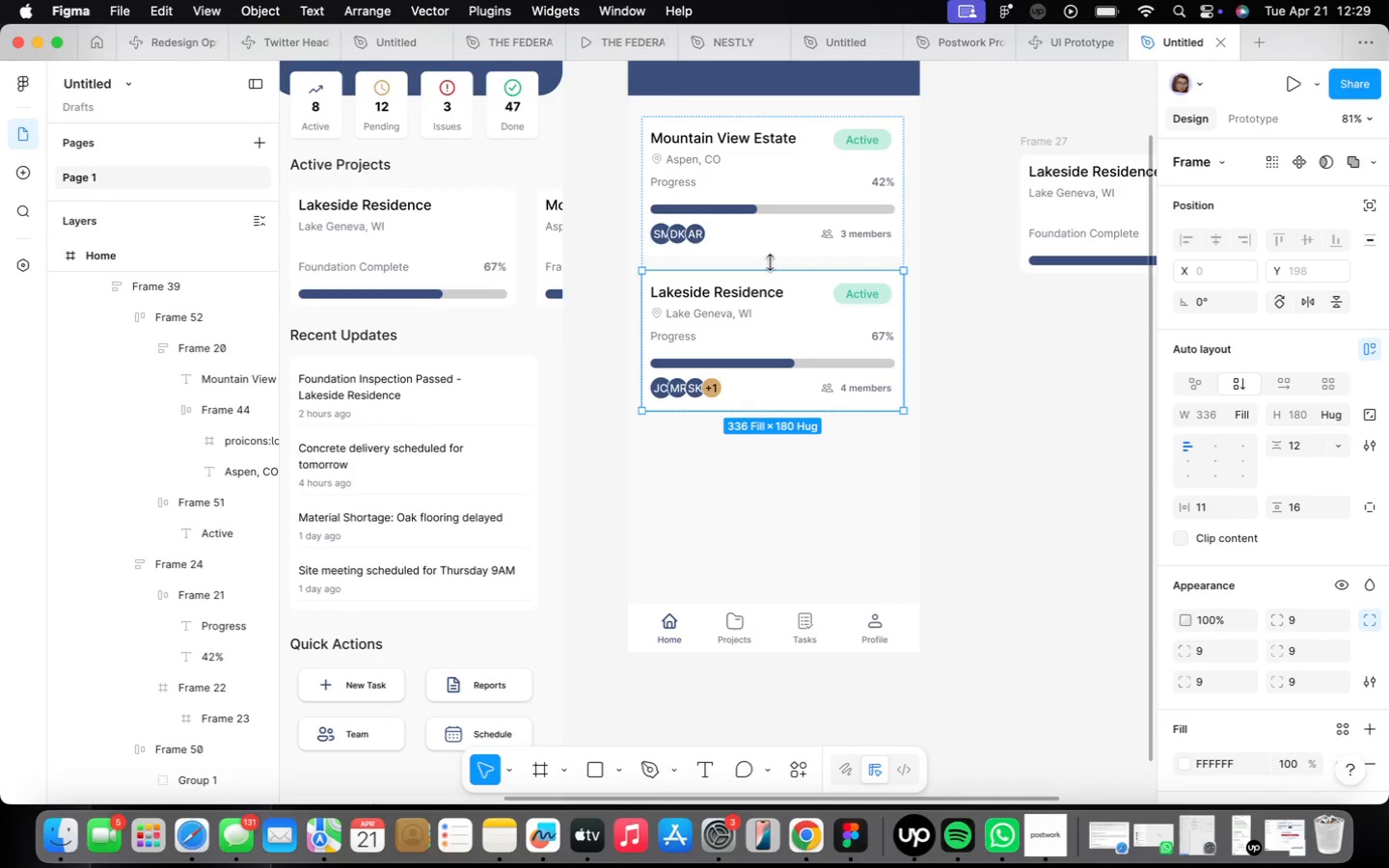 
key(ArrowUp)
 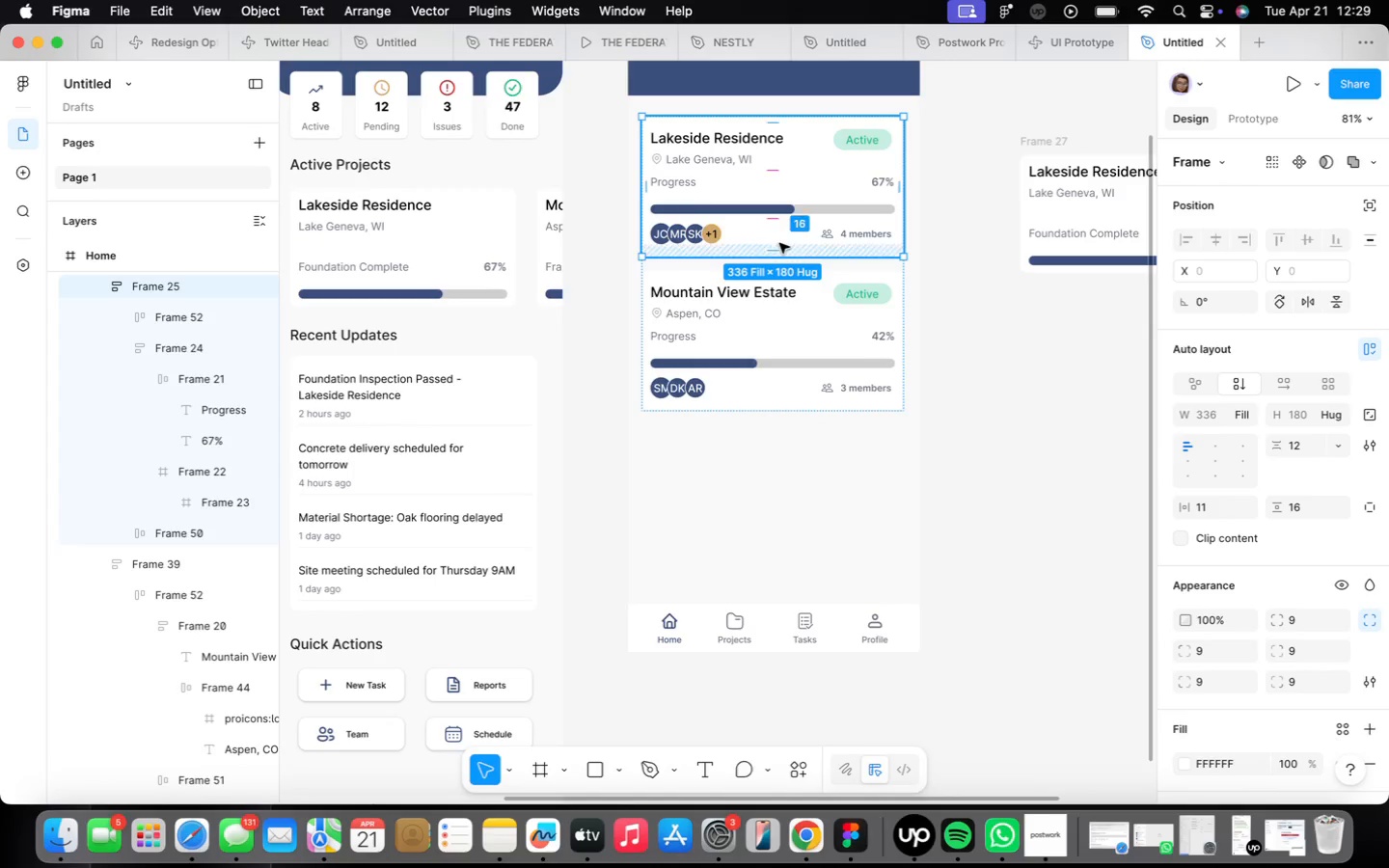 
key(Meta+CommandLeft)
 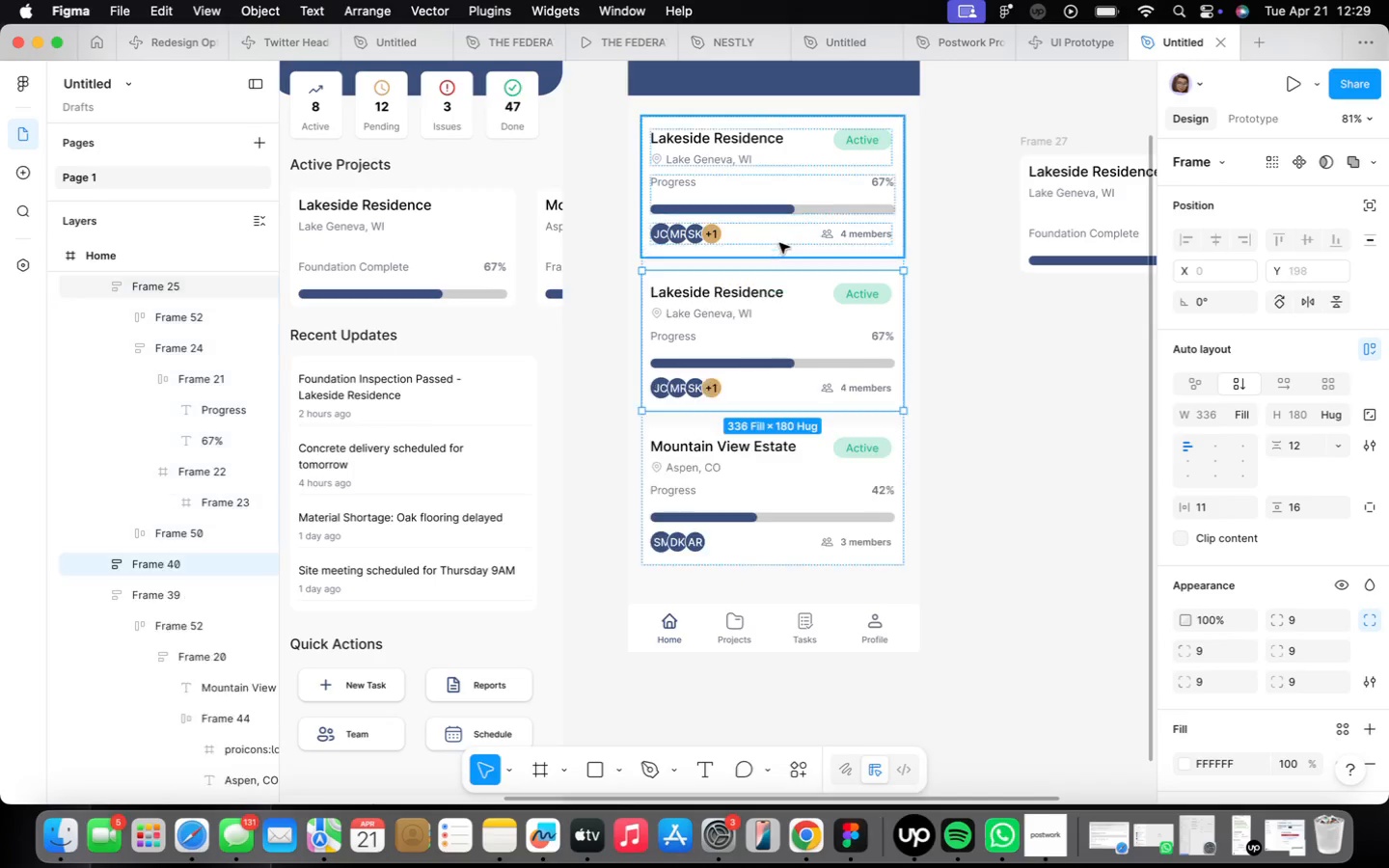 
key(Meta+D)
 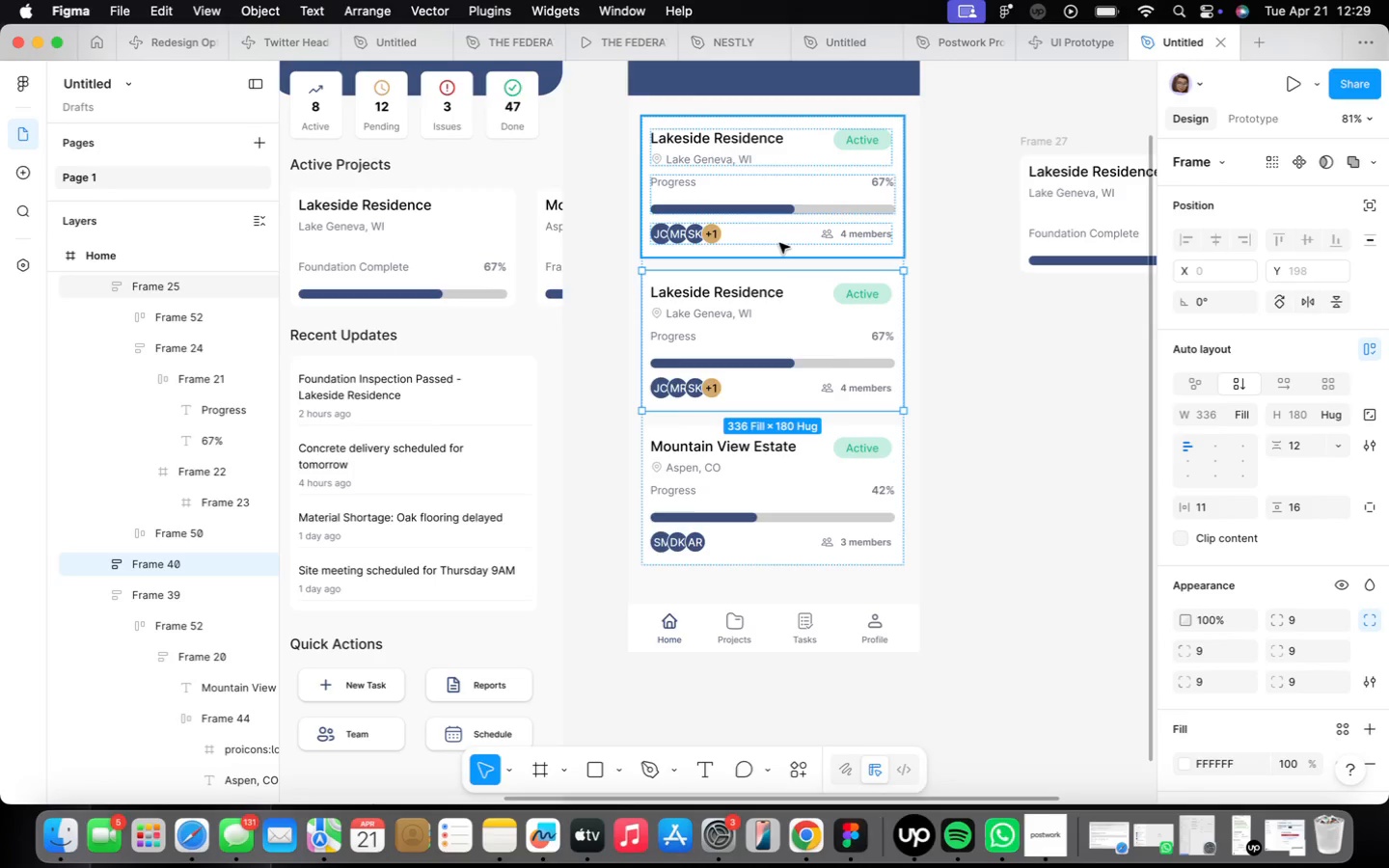 
key(ArrowDown)
 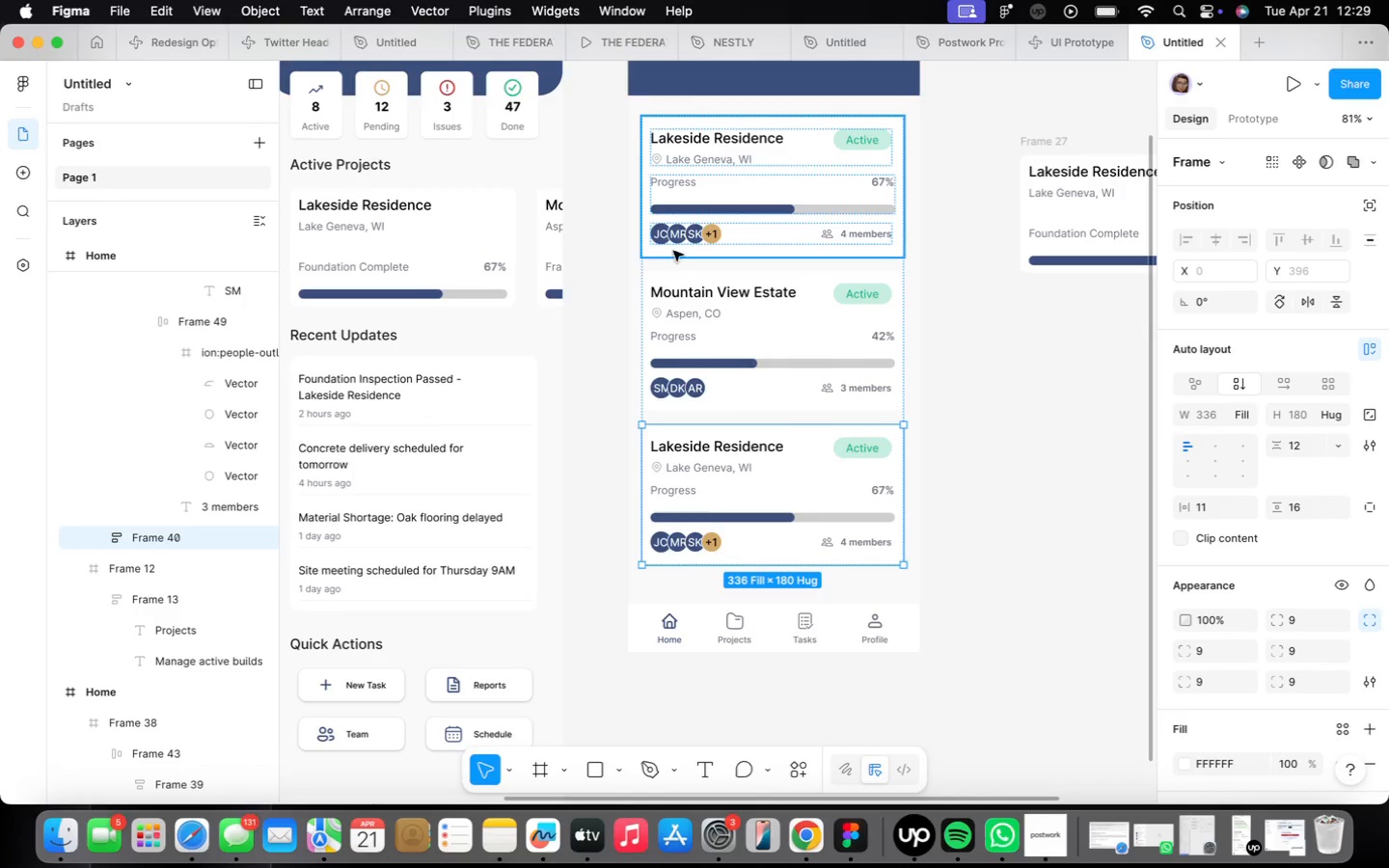 
wait(7.68)
 